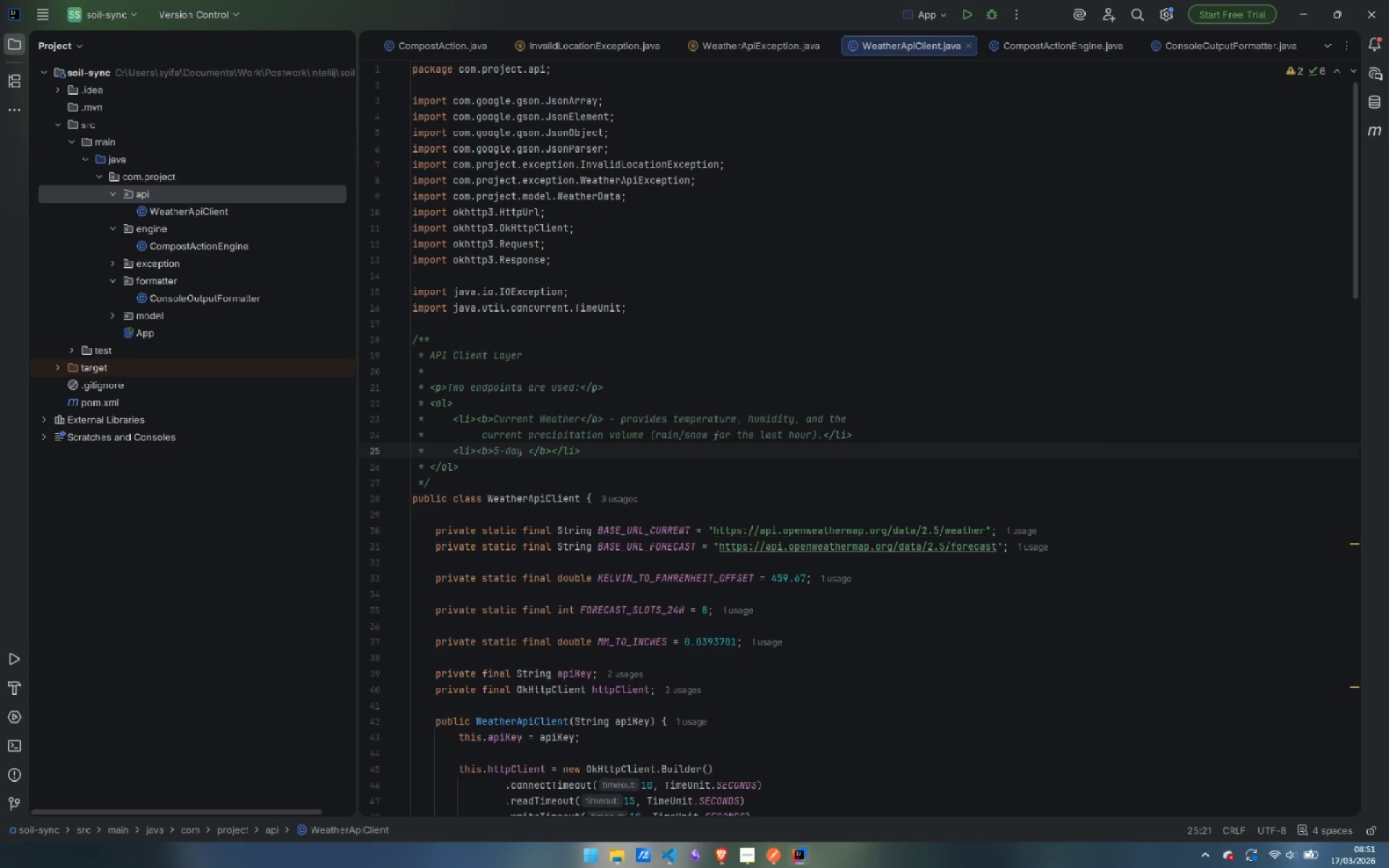 
key(Control+ControlLeft)
 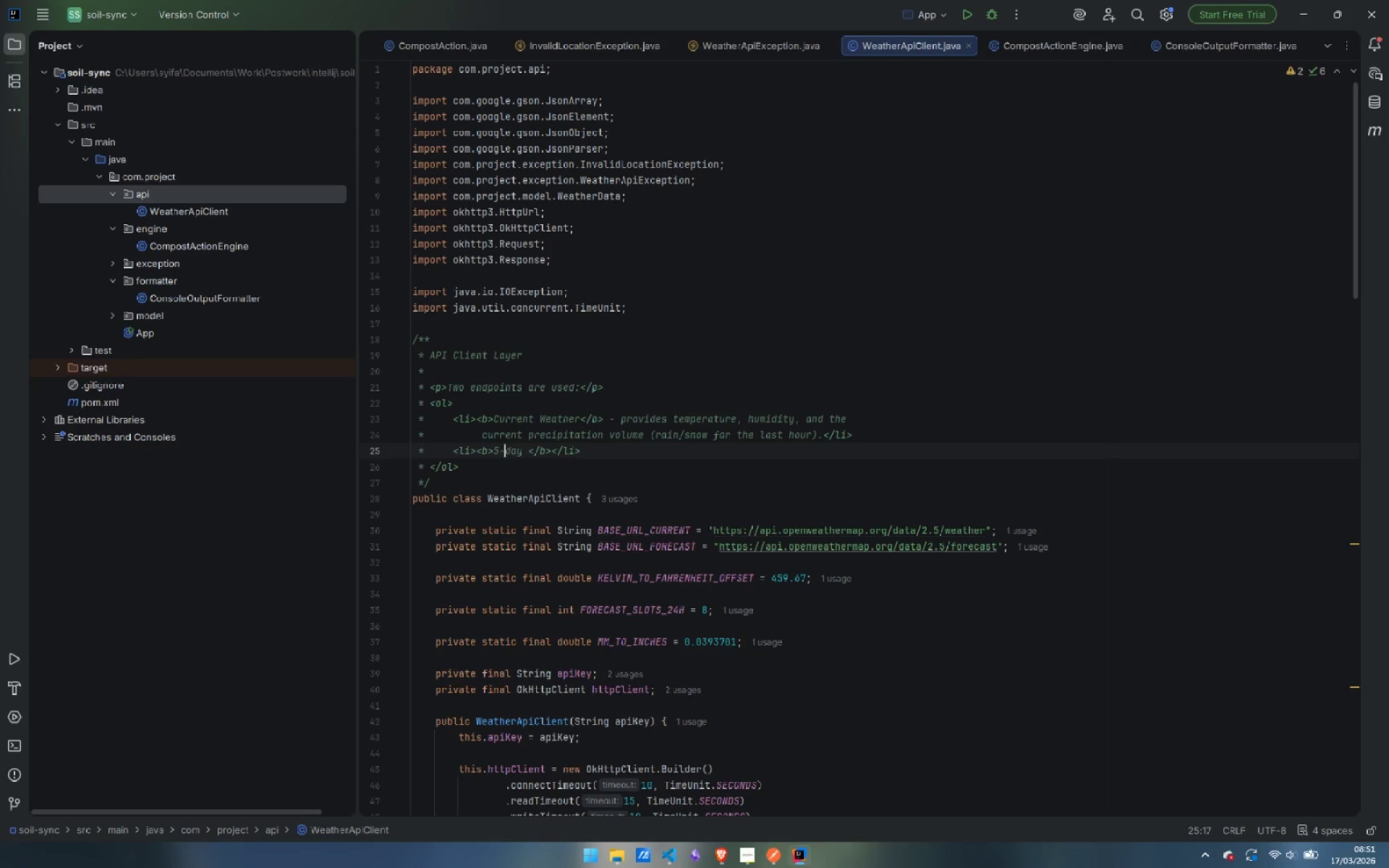 
key(Control+ArrowLeft)
 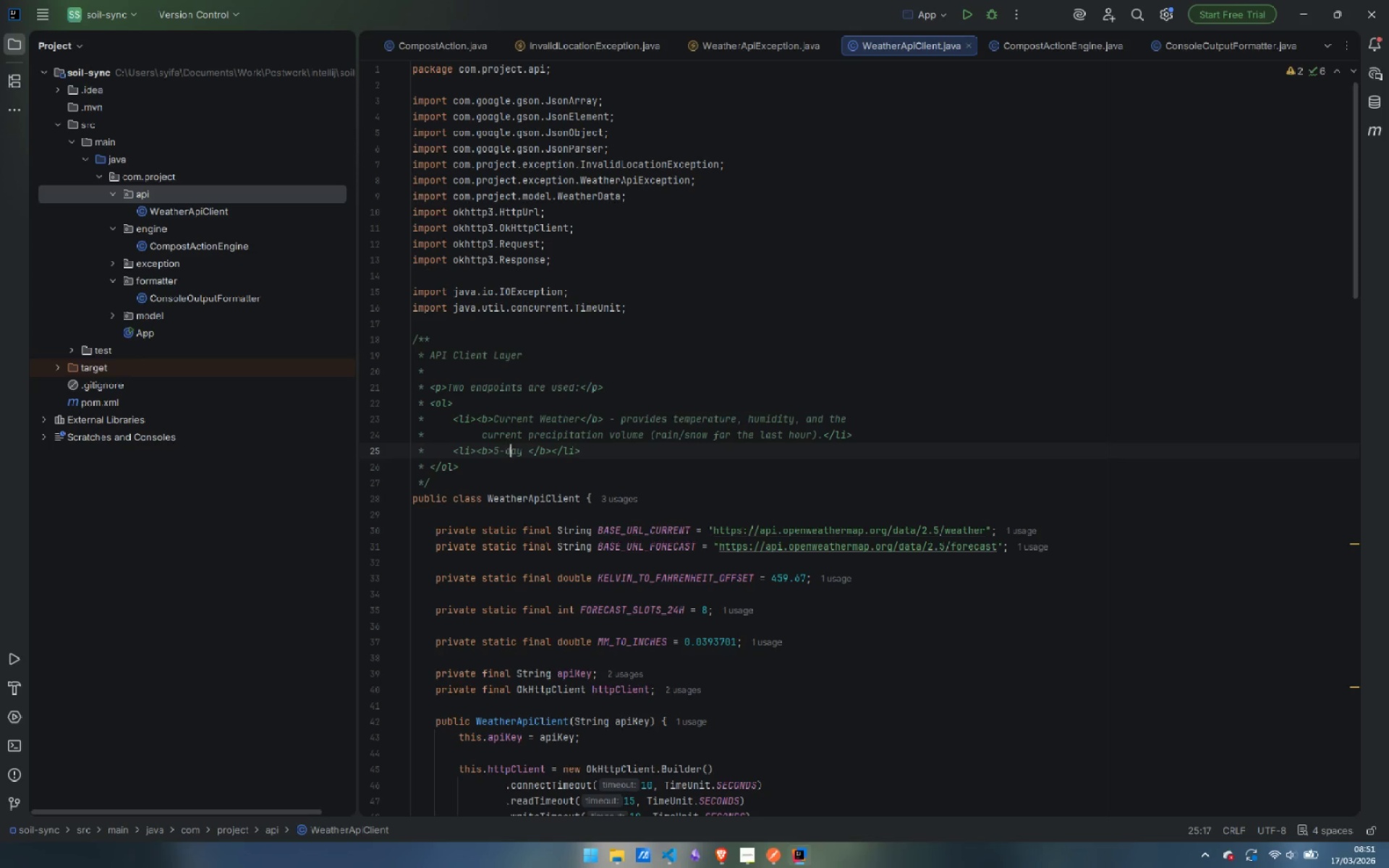 
key(ArrowRight)
 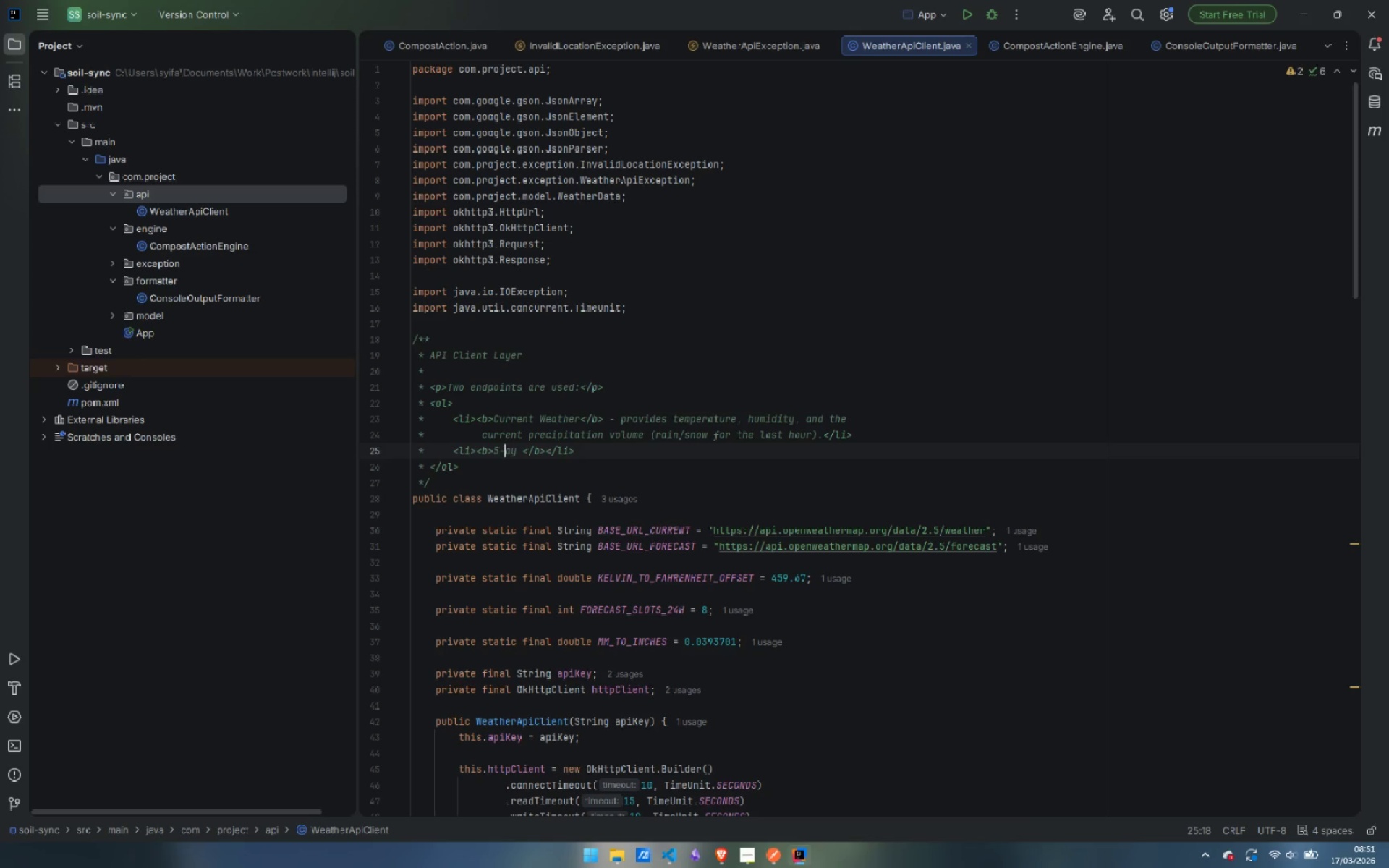 
key(Backspace)
 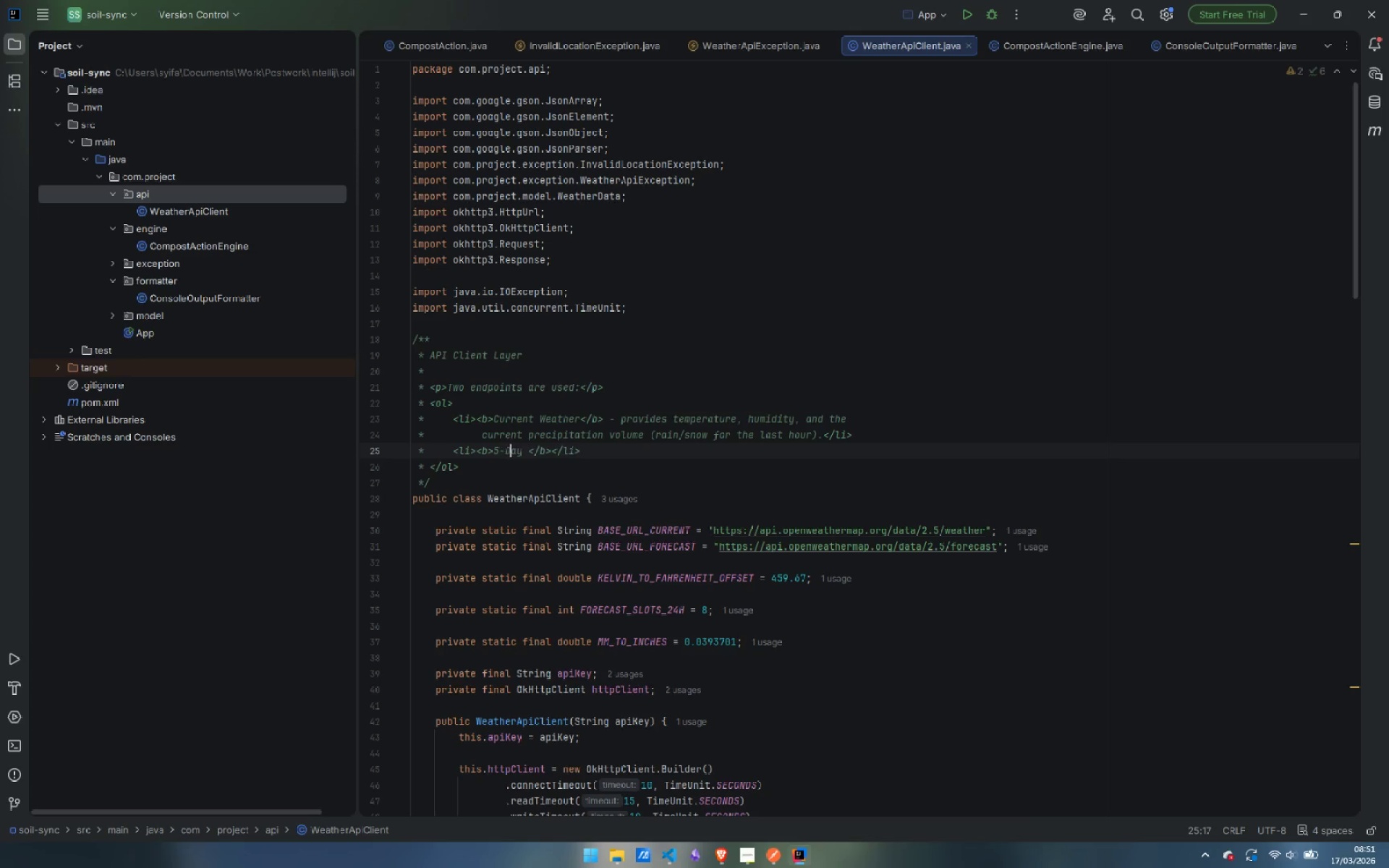 
key(Shift+ShiftLeft)
 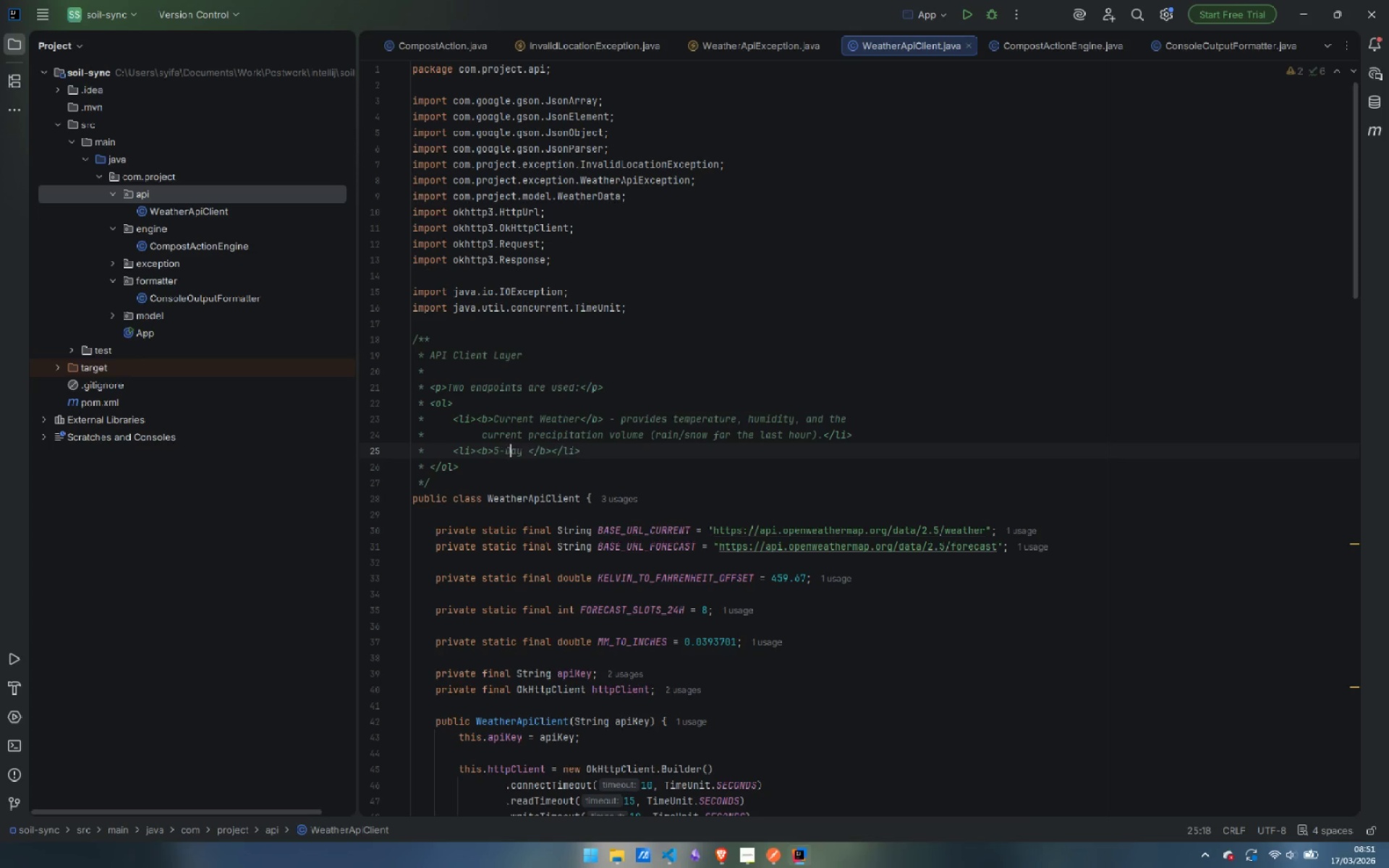 
key(Shift+D)
 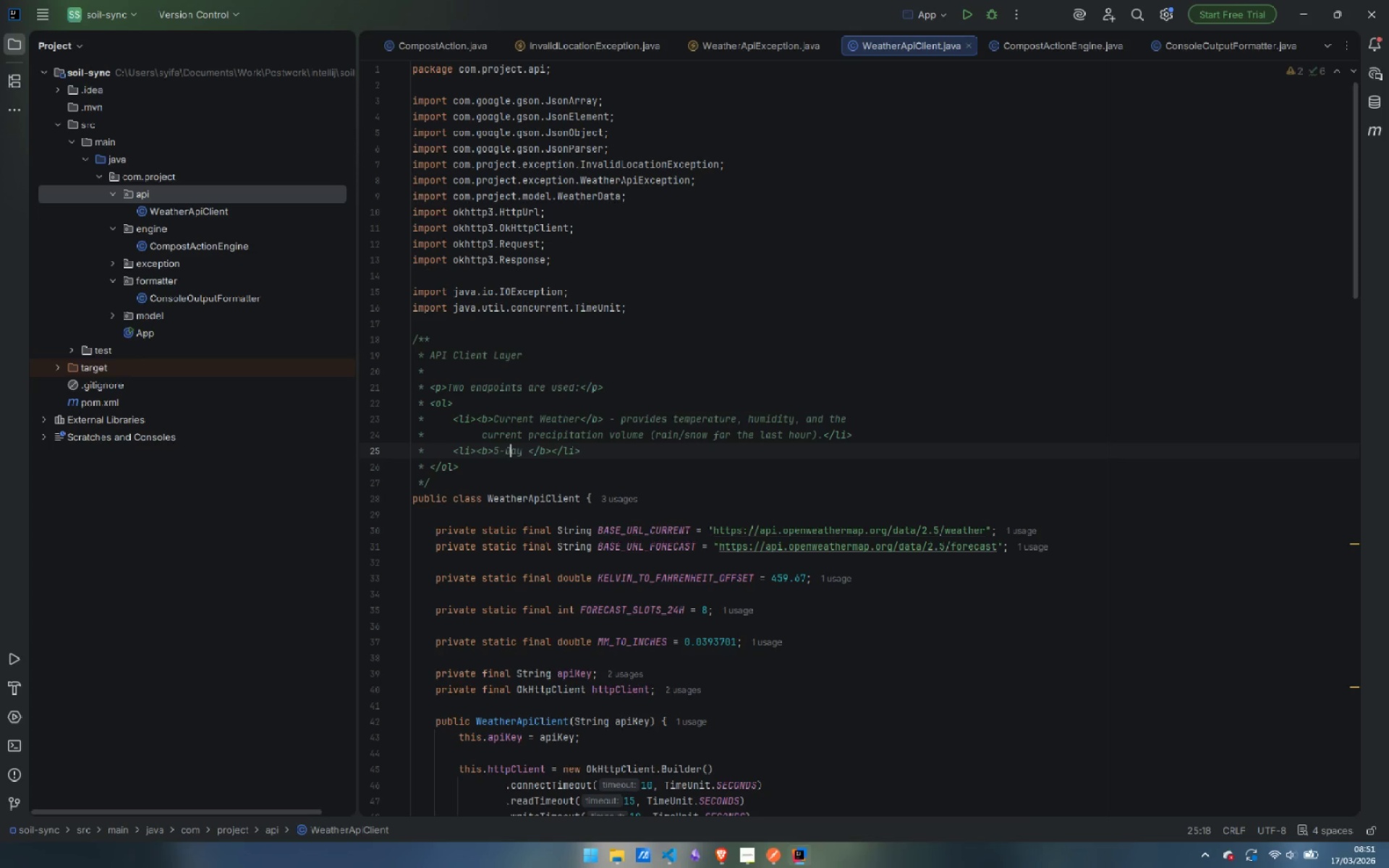 
key(Control+ArrowRight)
 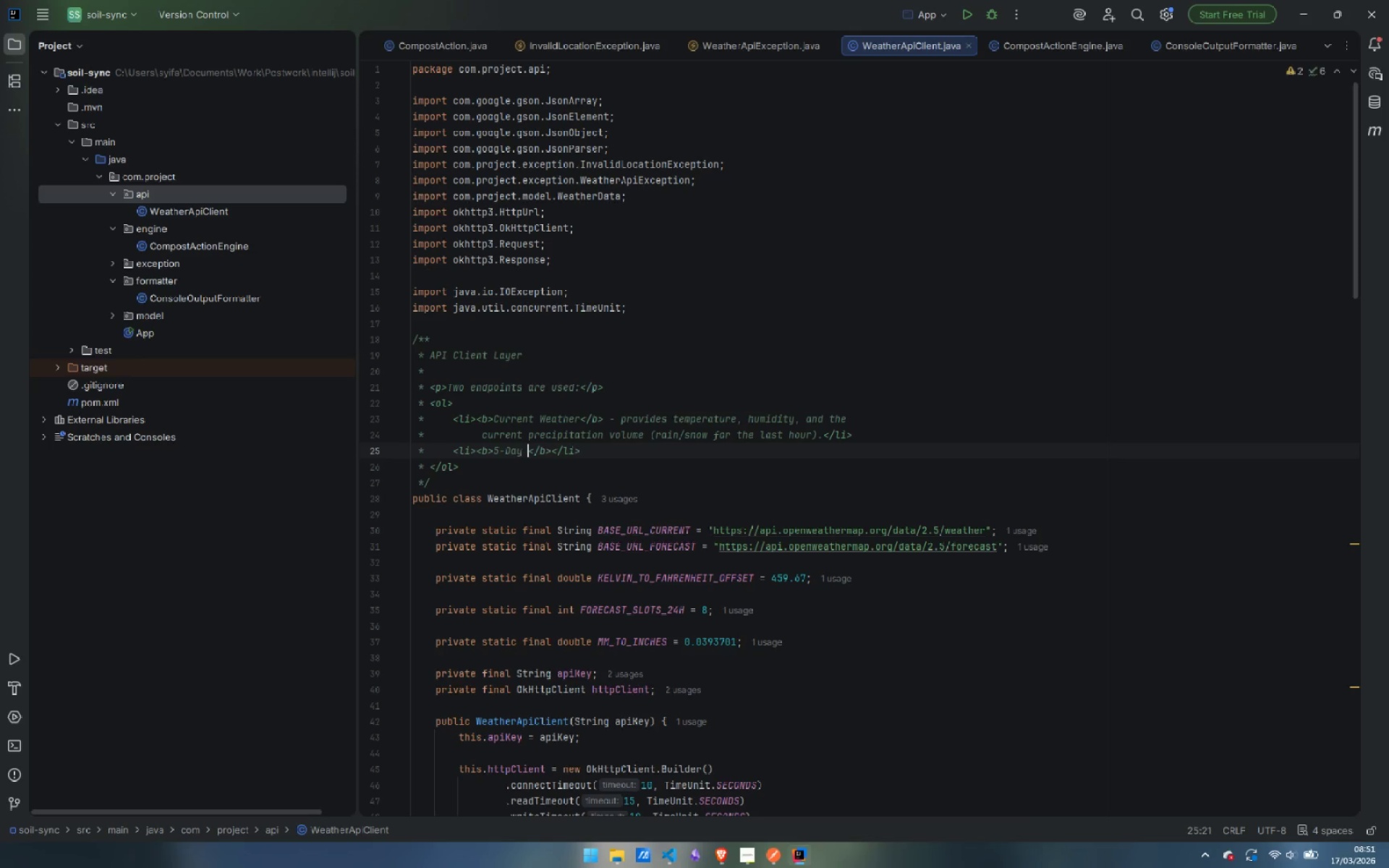 
key(ArrowRight)
 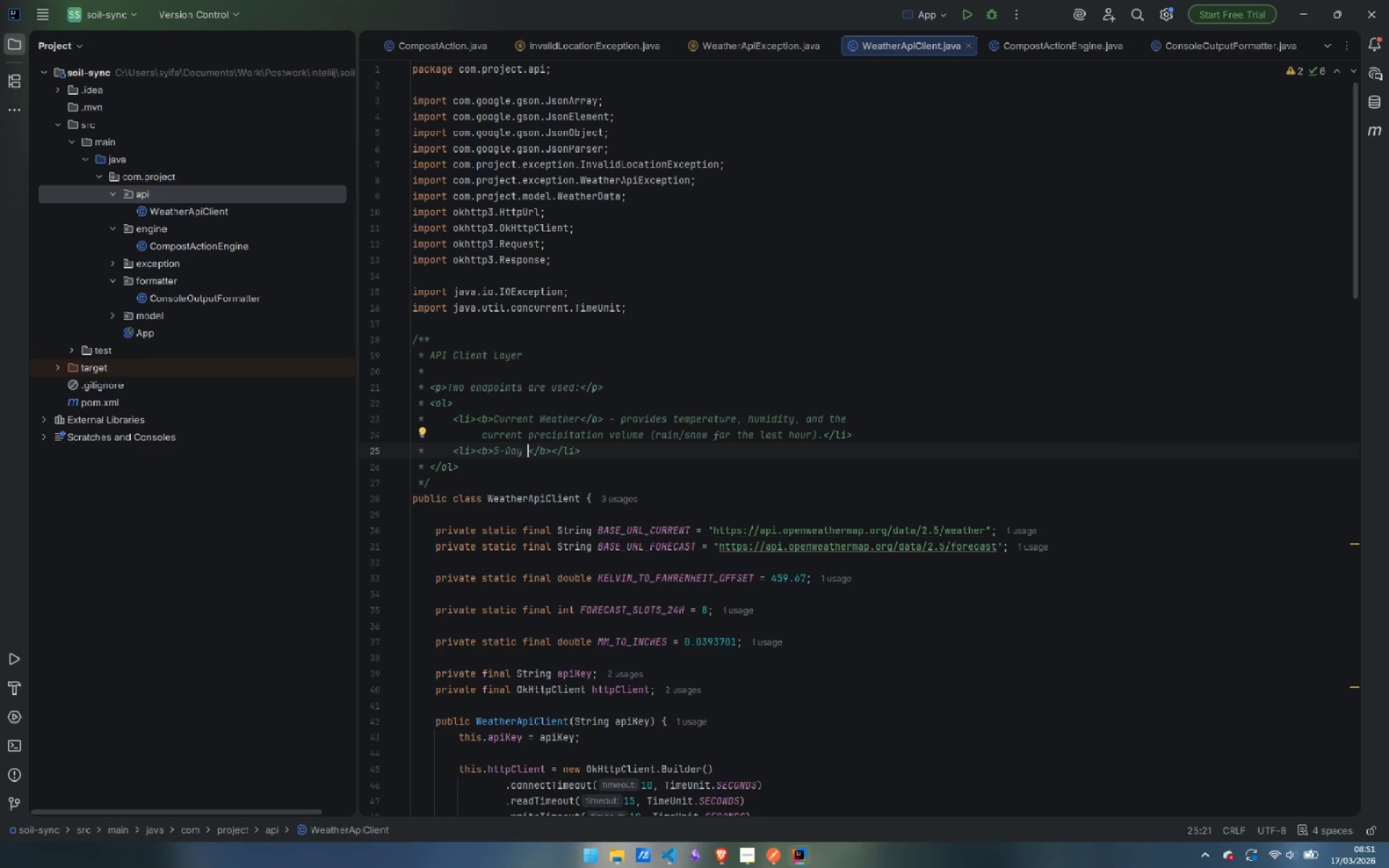 
type(/ 3-Hours)
key(Backspace)
type( Forecast )
key(Backspace)
 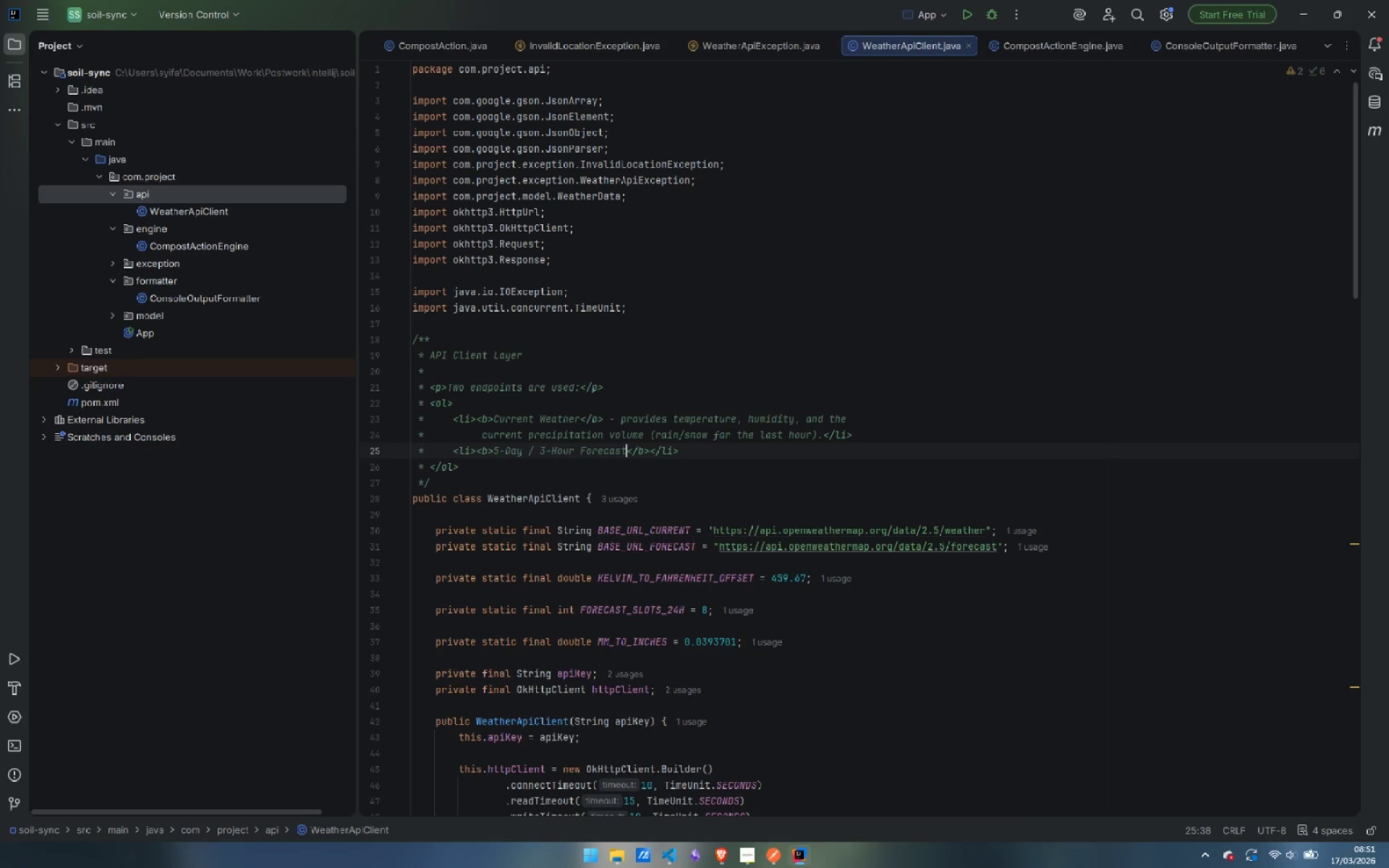 
key(ArrowRight)
 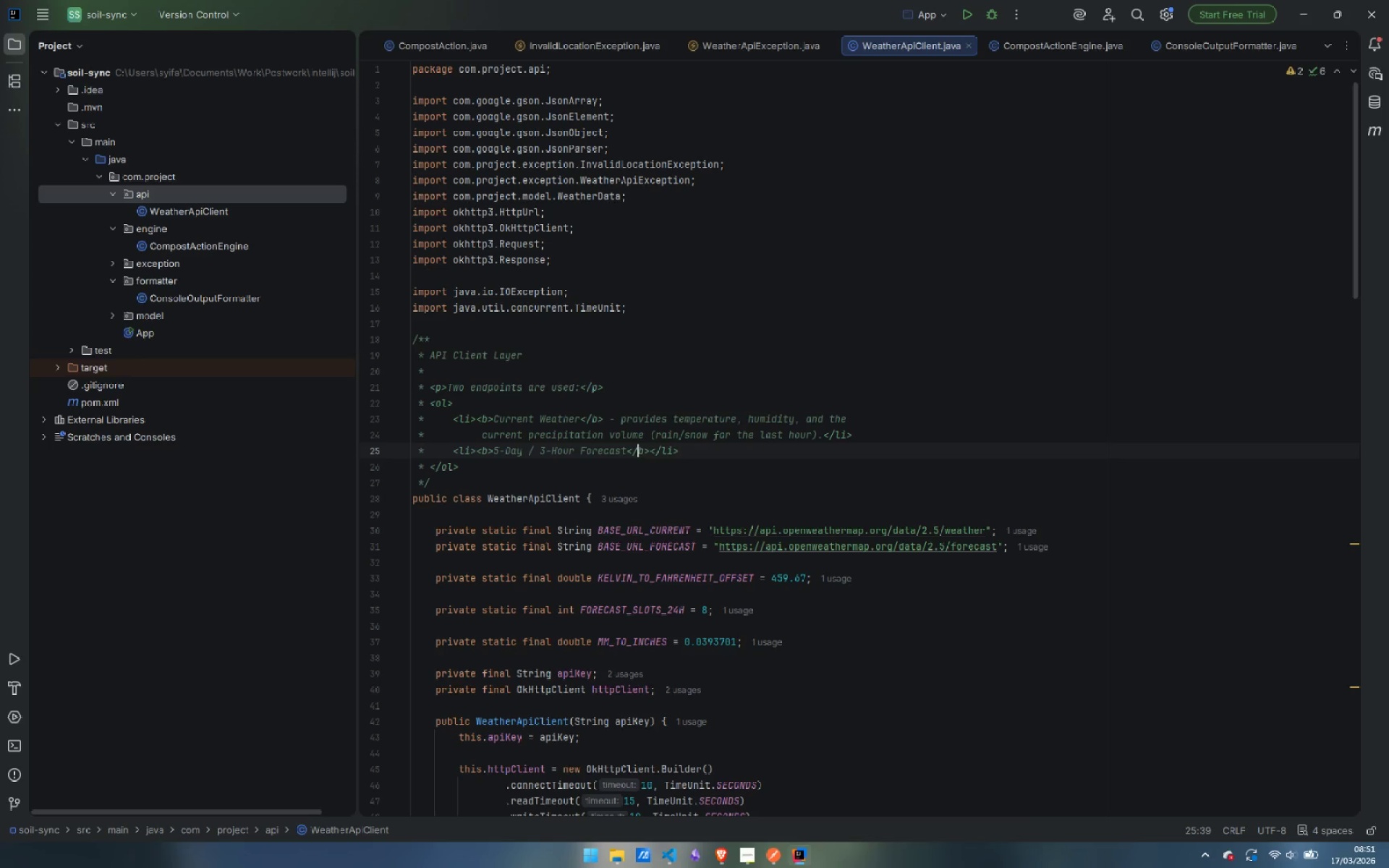 
key(ArrowRight)
 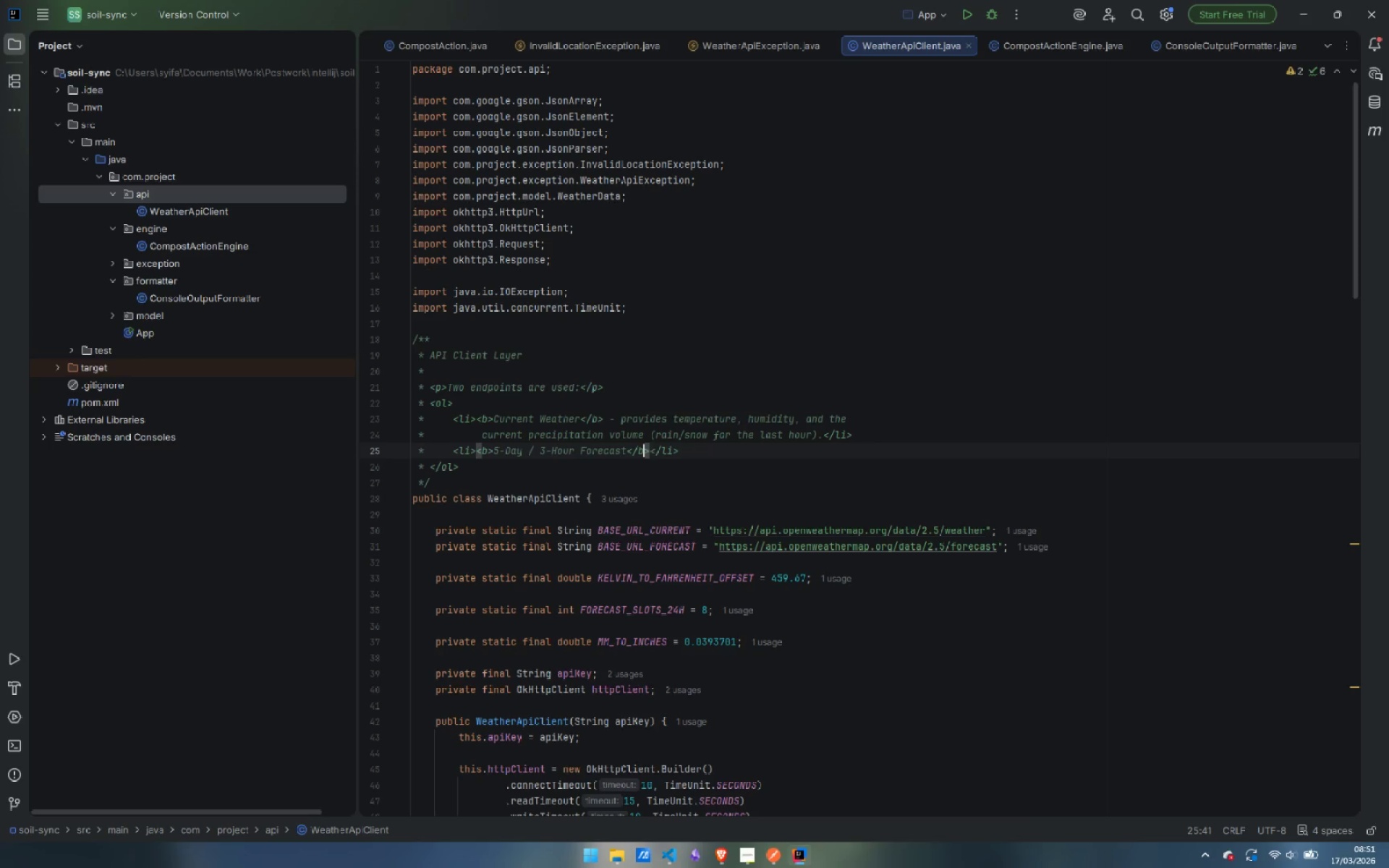 
key(ArrowRight)
 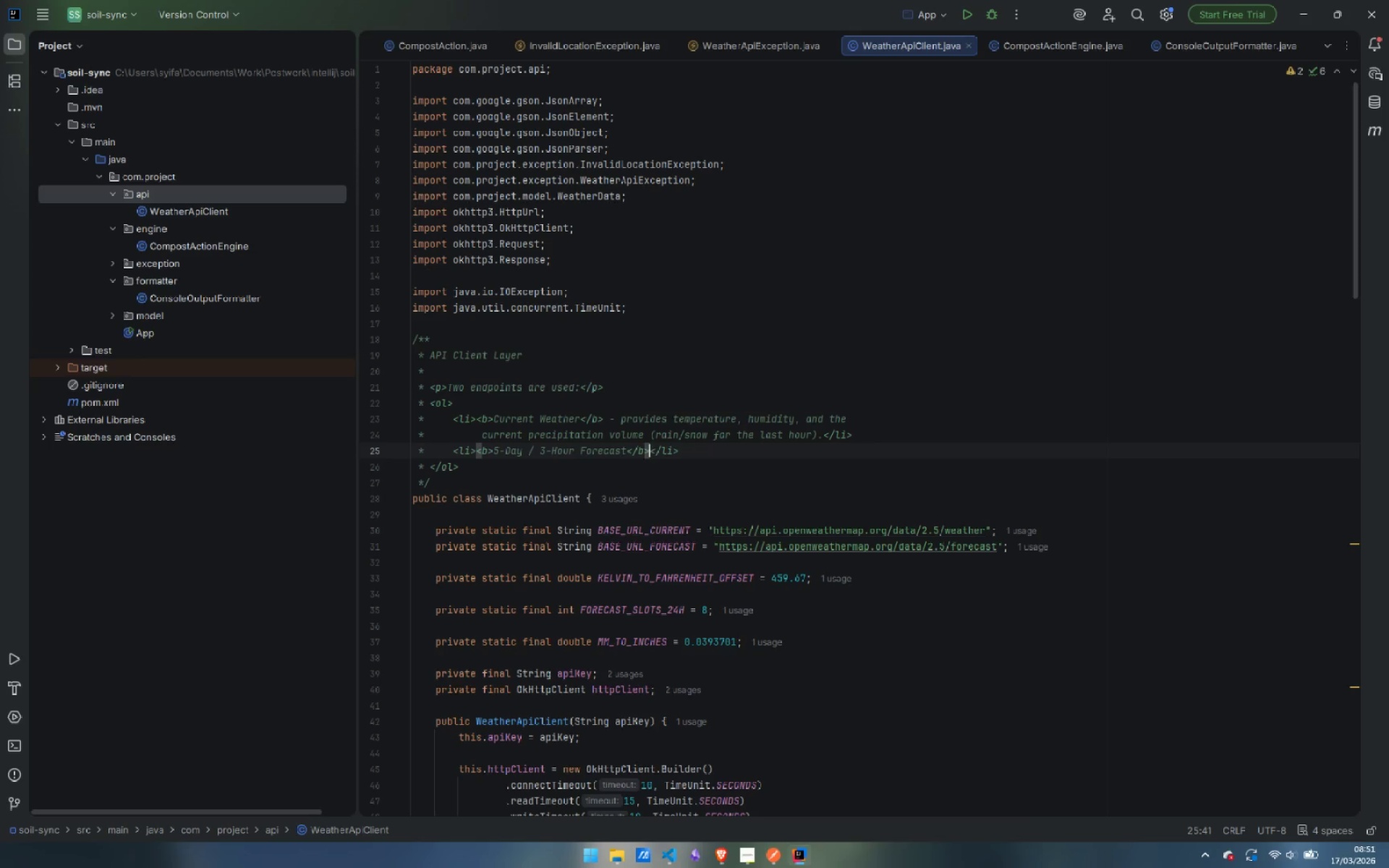 
key(ArrowRight)
 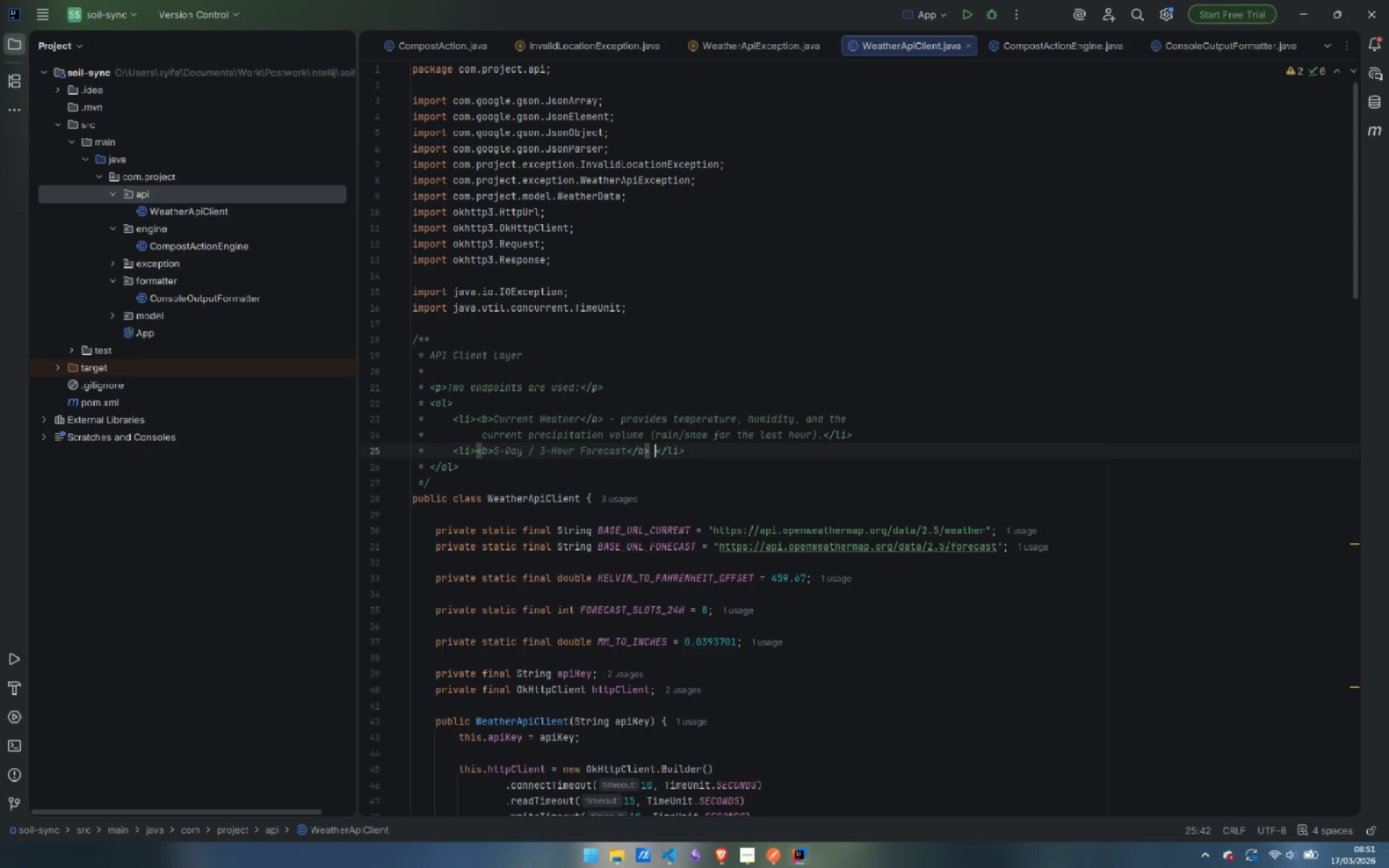 
key(Space)
 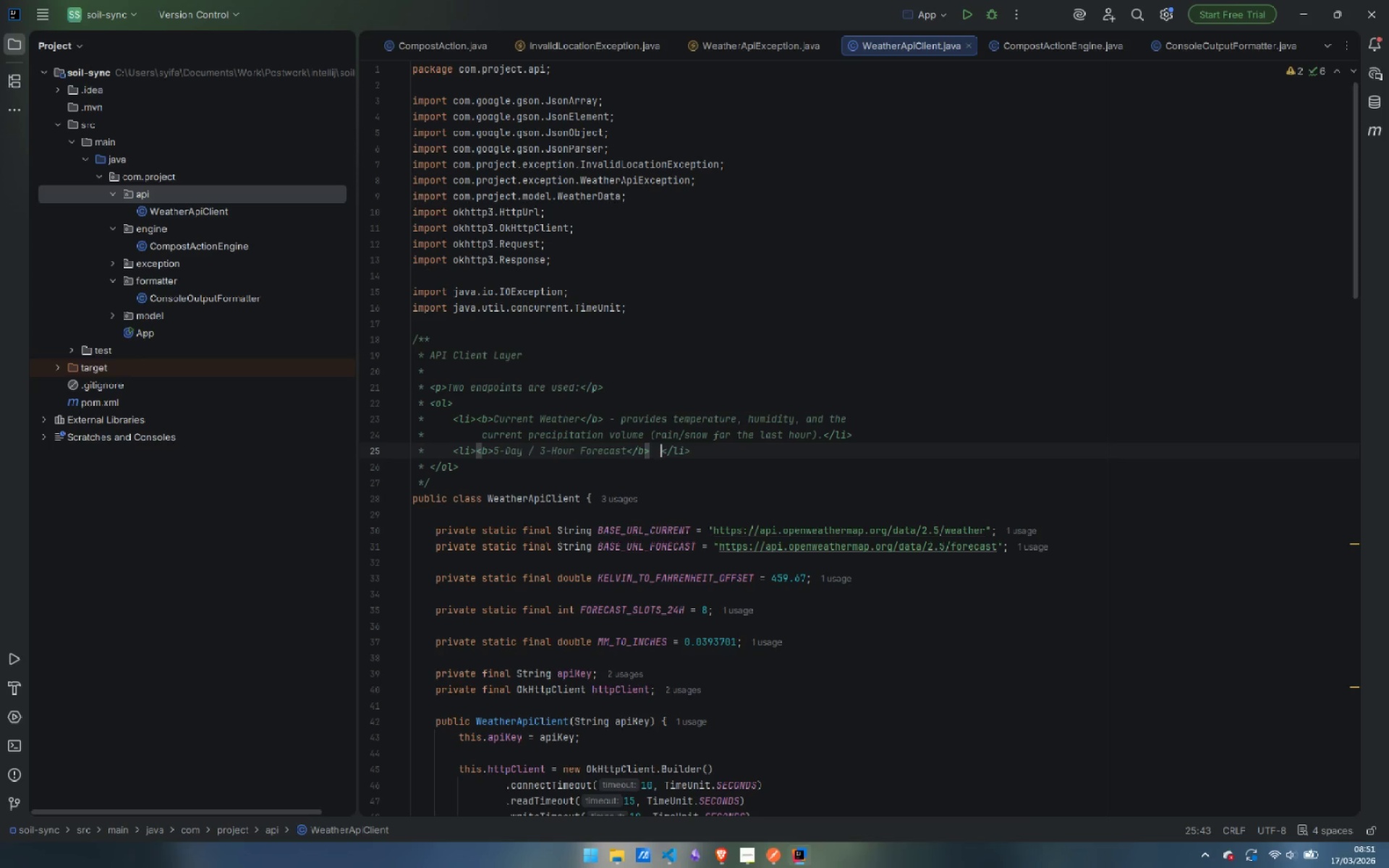 
key(Space)
 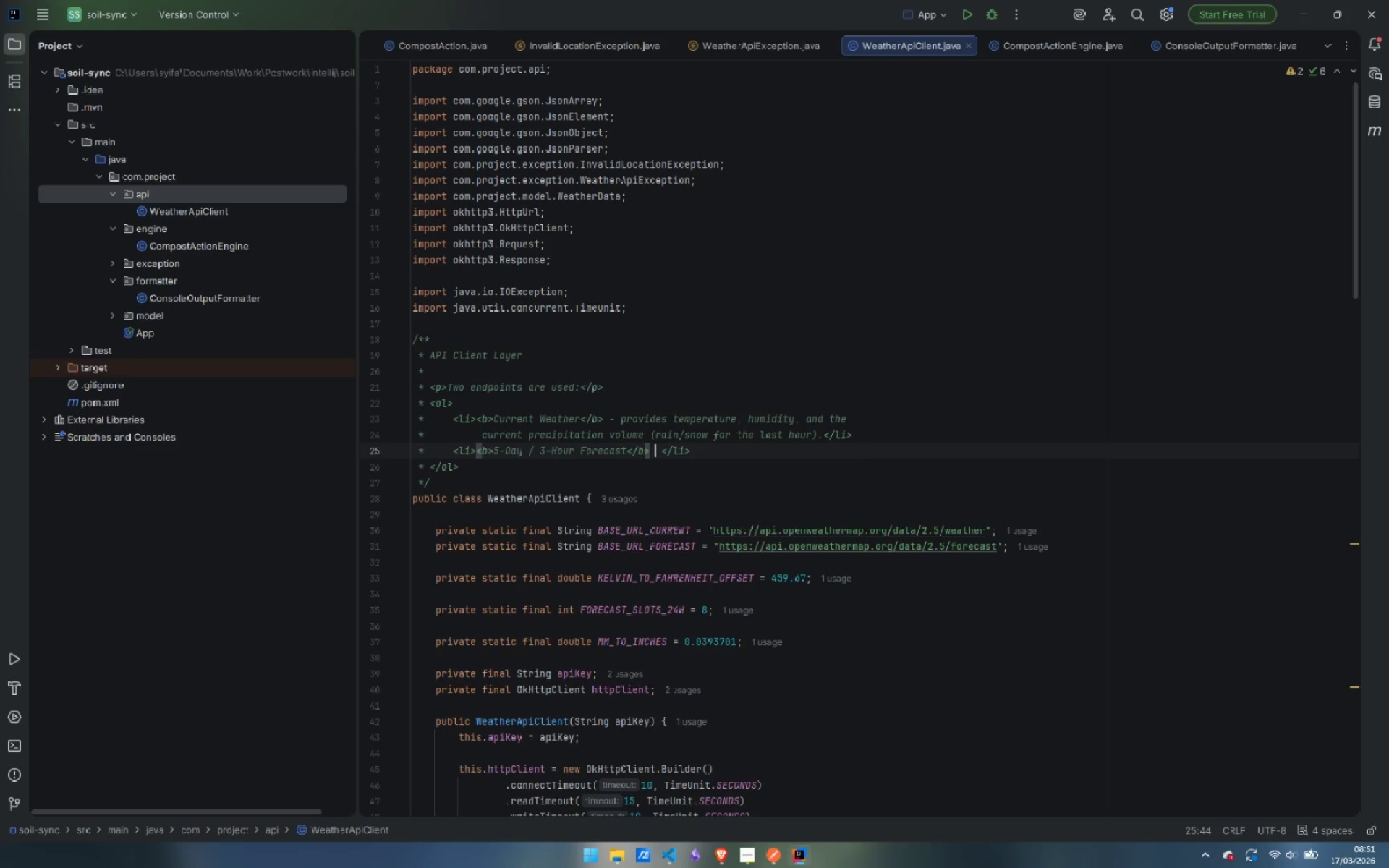 
key(ArrowLeft)
 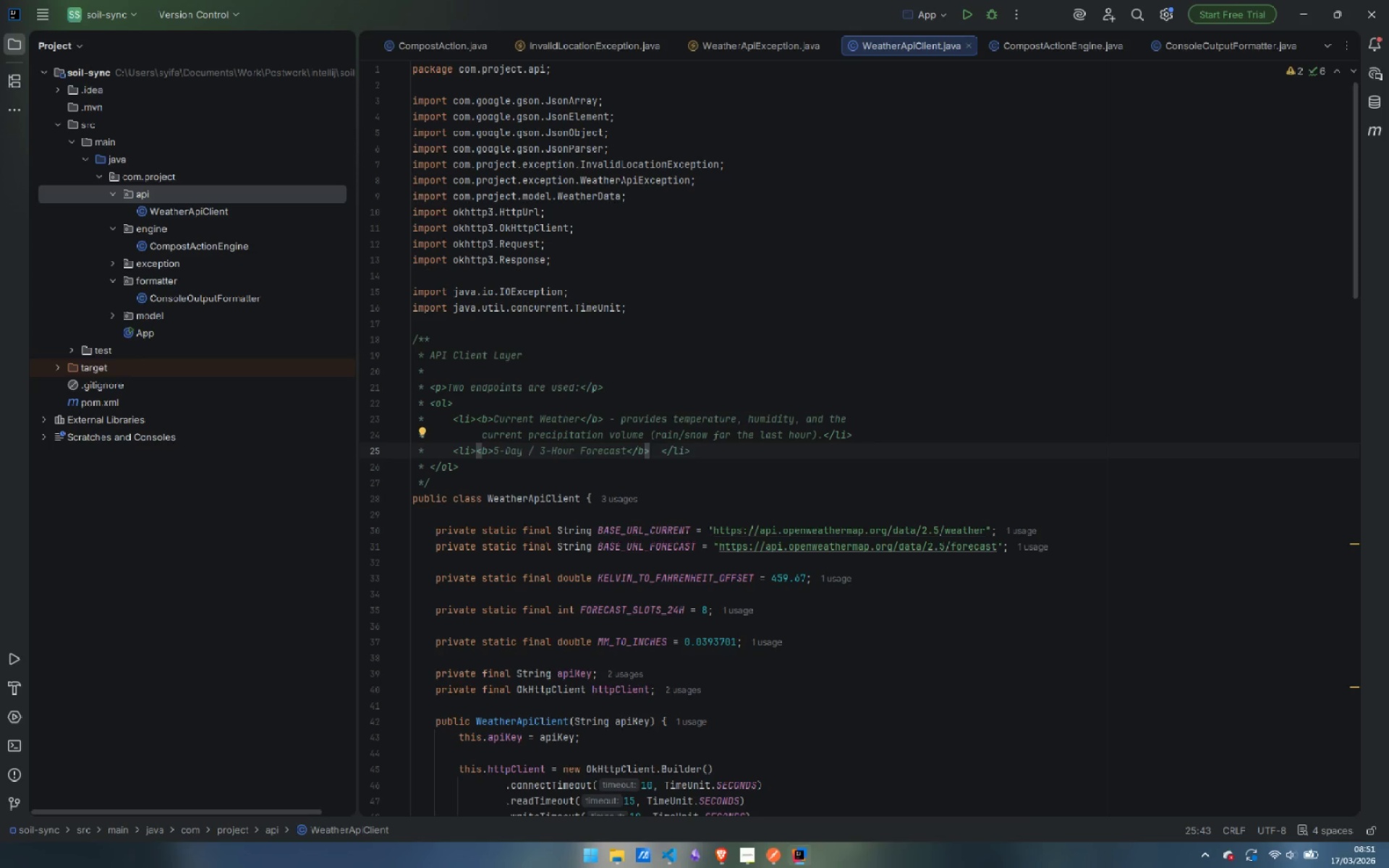 
type(- used to sum expected precipitation[Delete])
 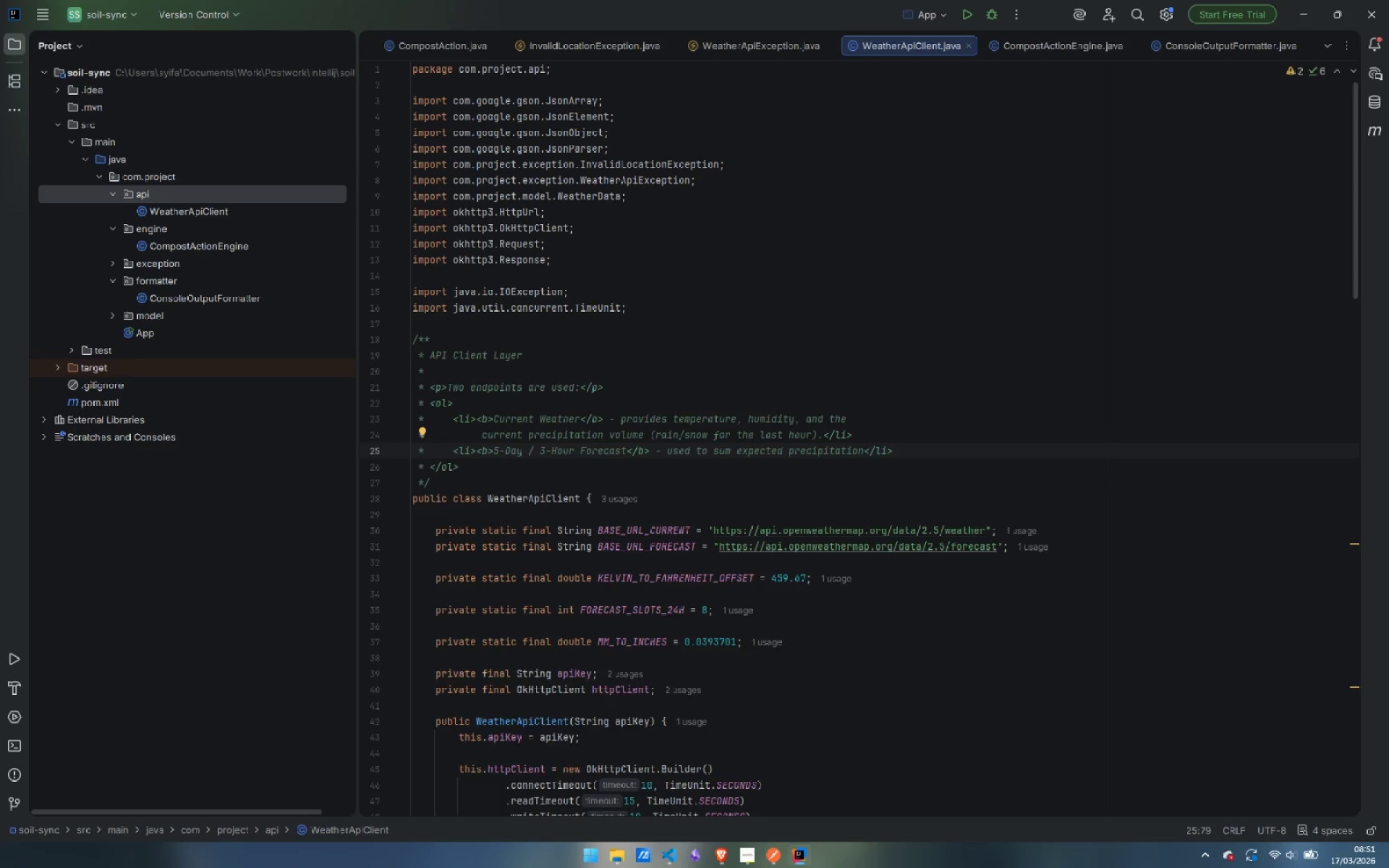 
key(Enter)
 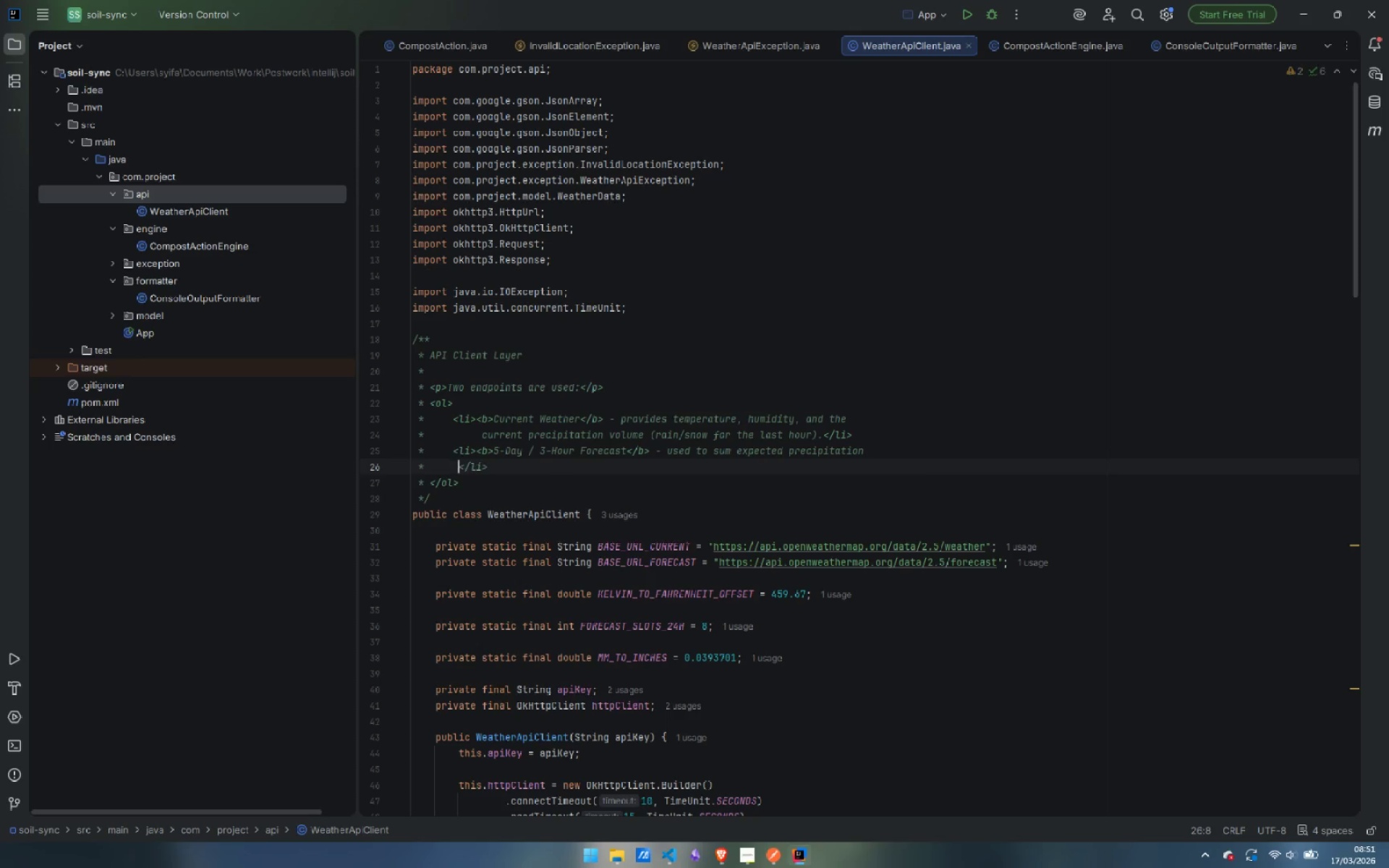 
key(Tab)
key(Tab)
type(over the next 24 houes )
key(Backspace)
key(Backspace)
key(Backspace)
type(rs )
 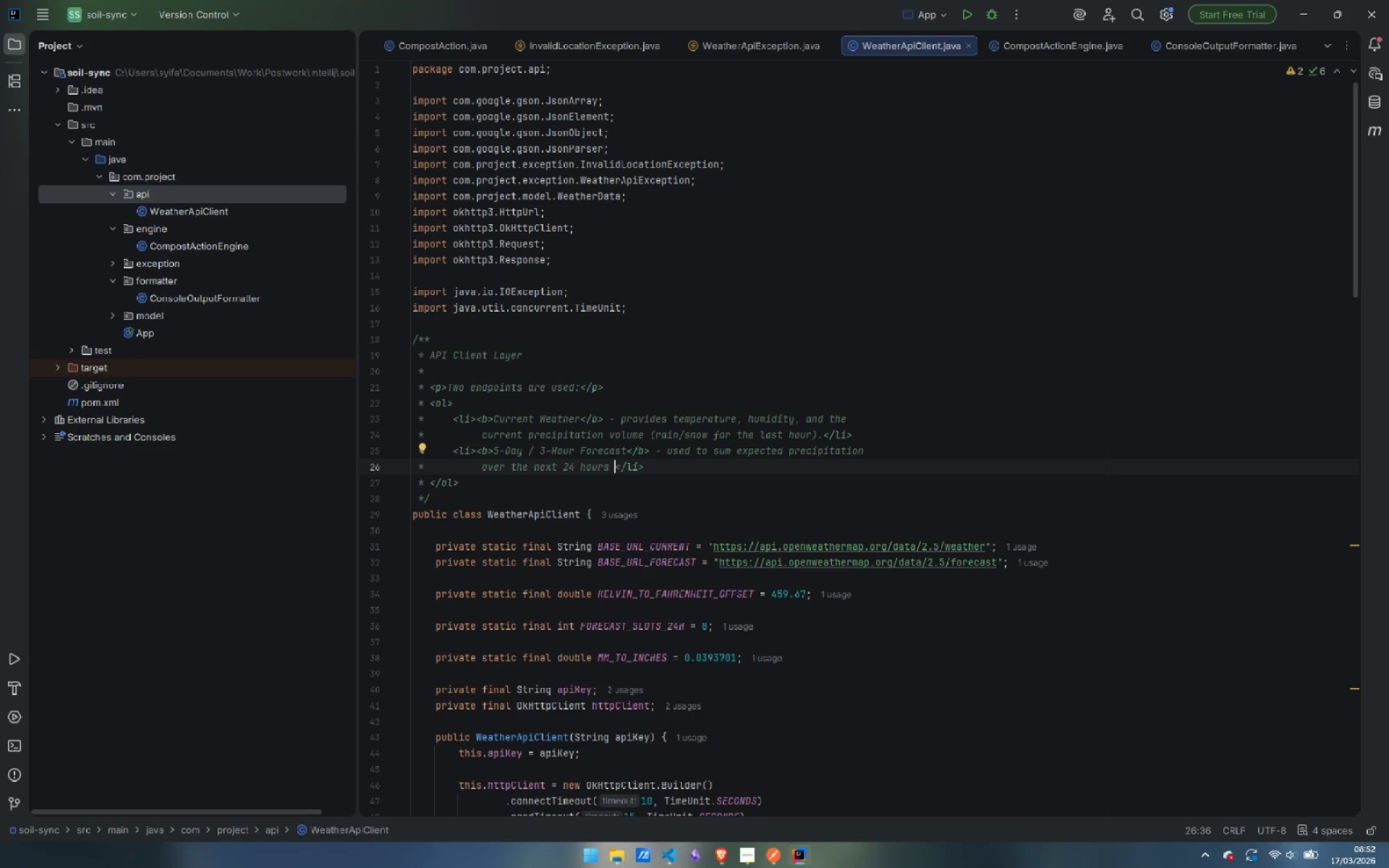 
type(())
 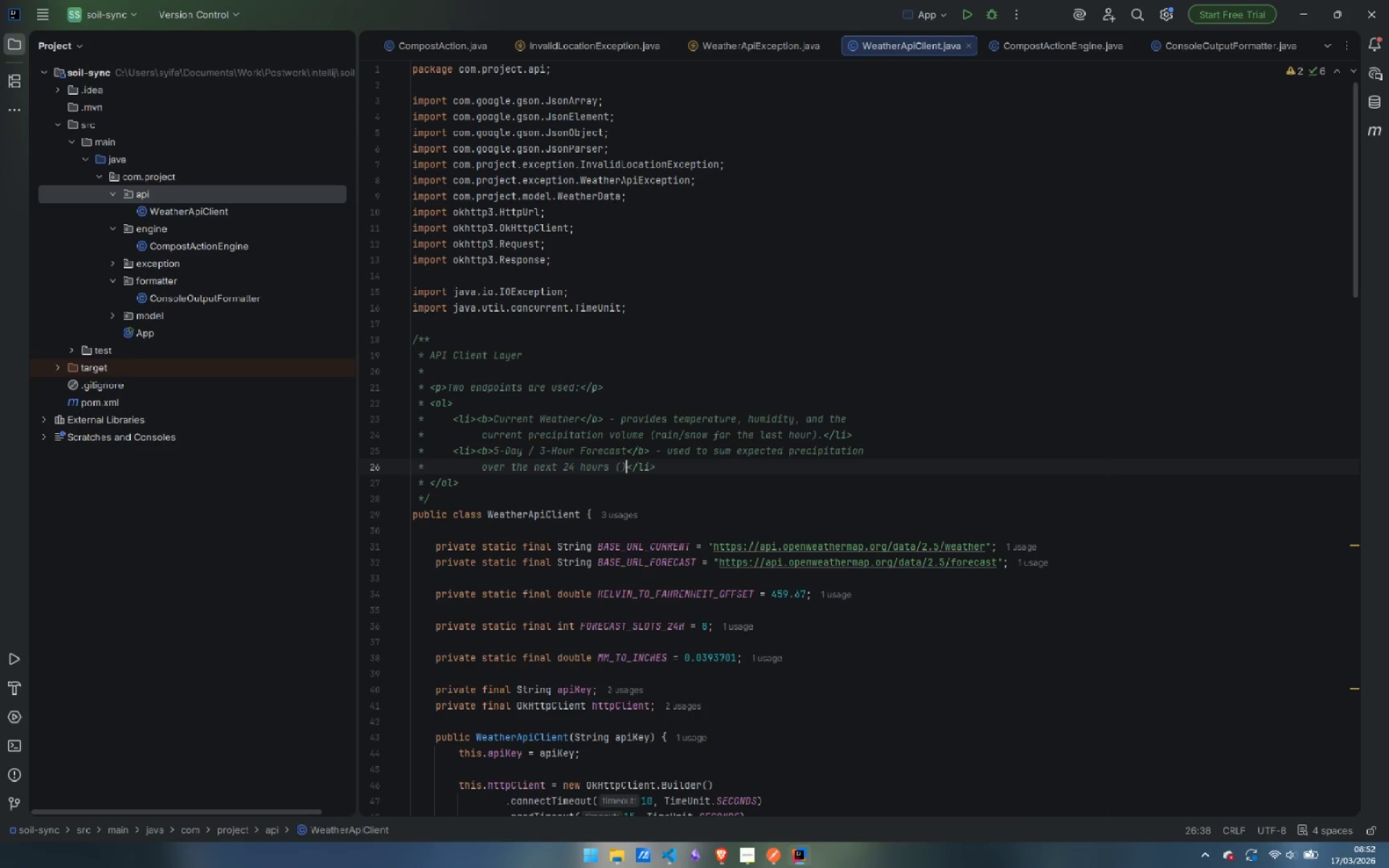 
key(ArrowLeft)
 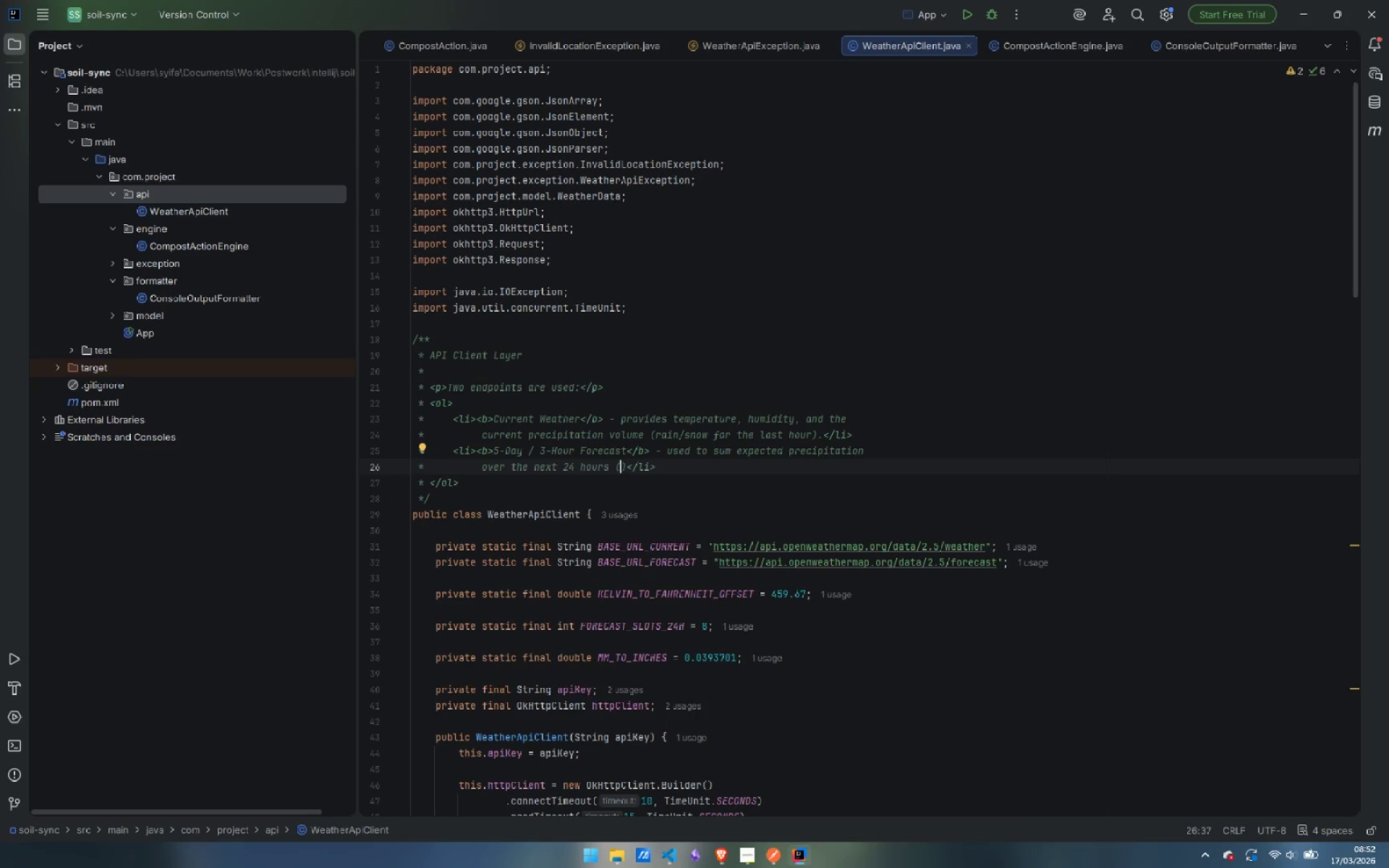 
type(eight 3-hours slots)
 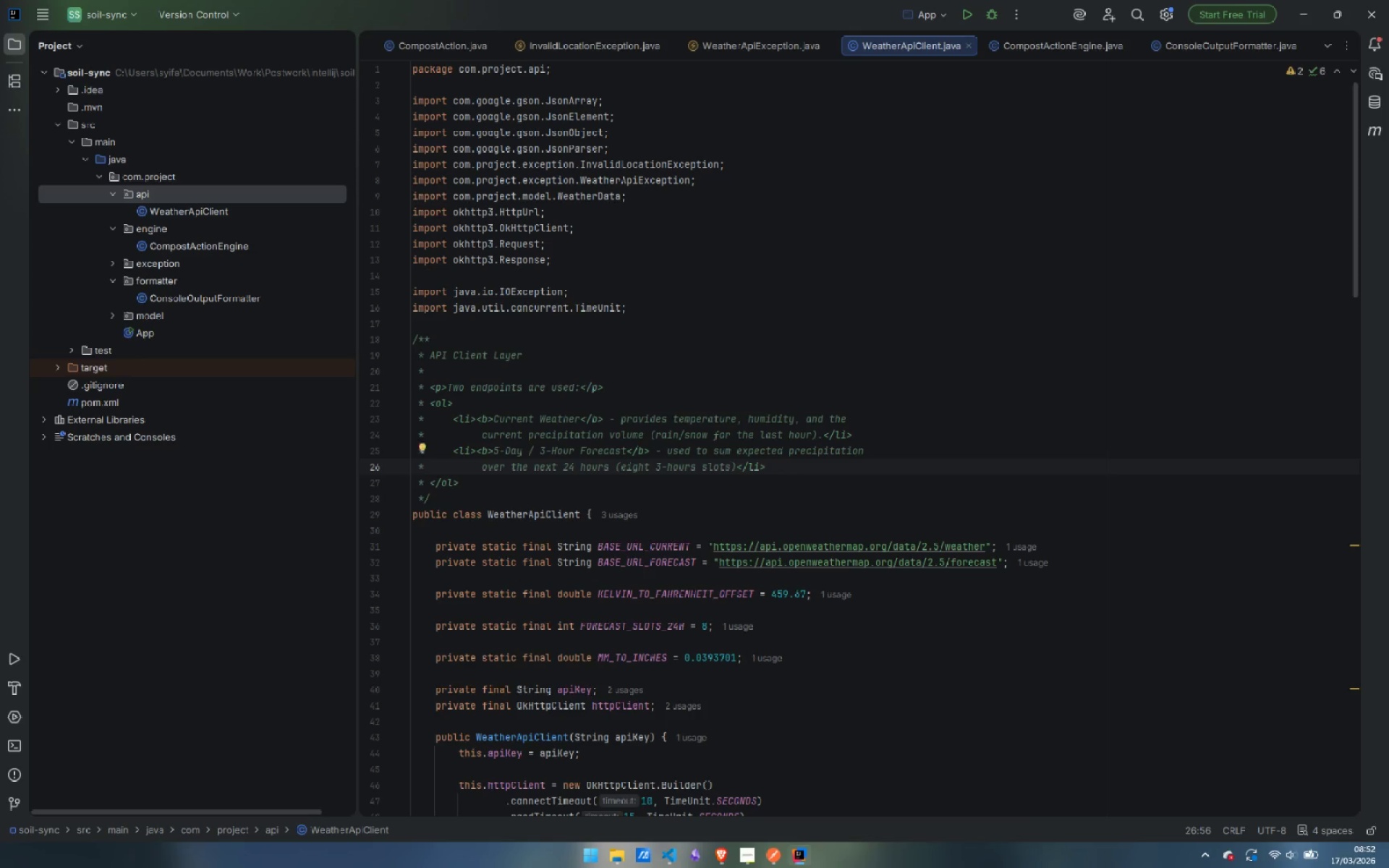 
key(ArrowRight)
 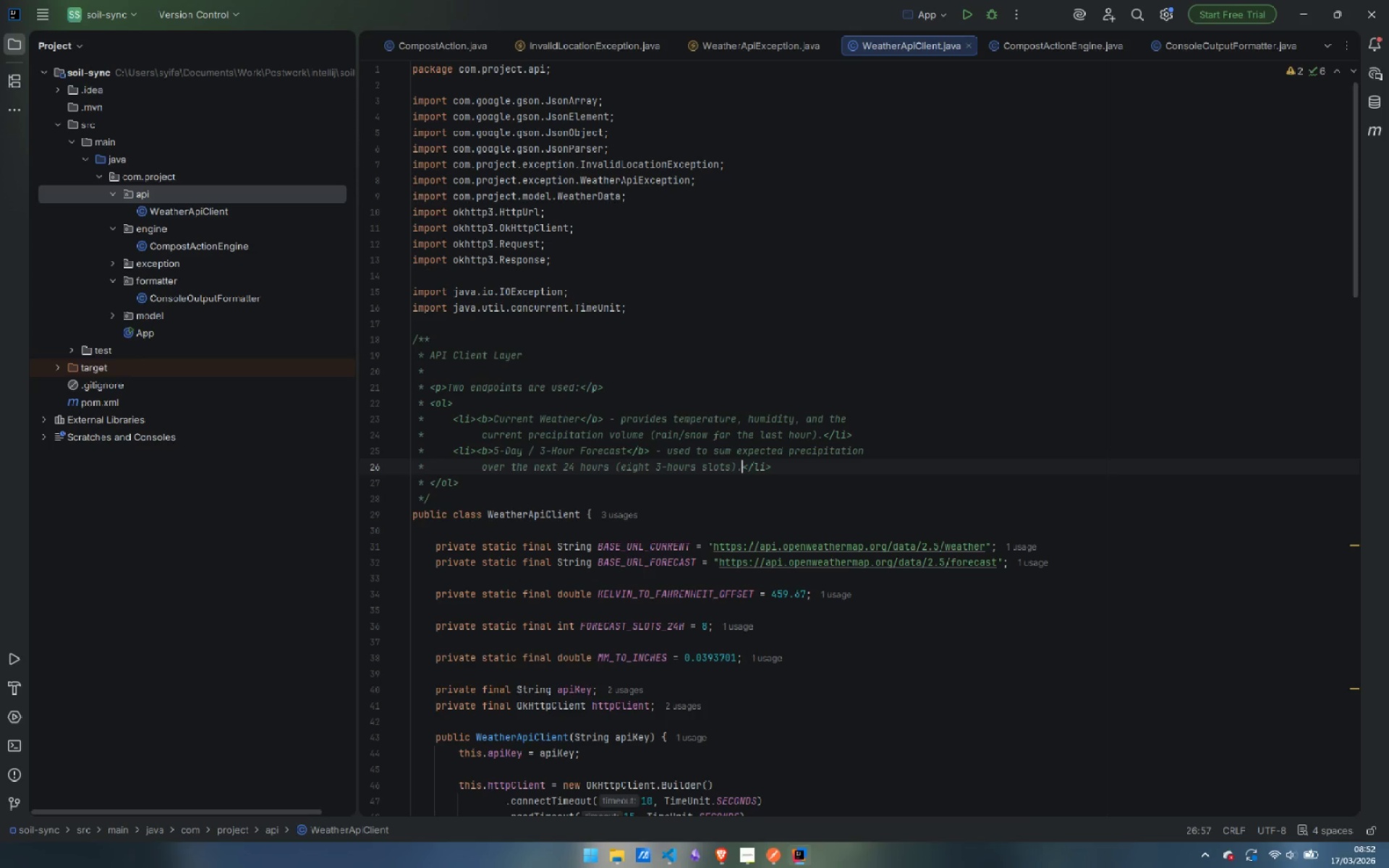 
key(Period)
 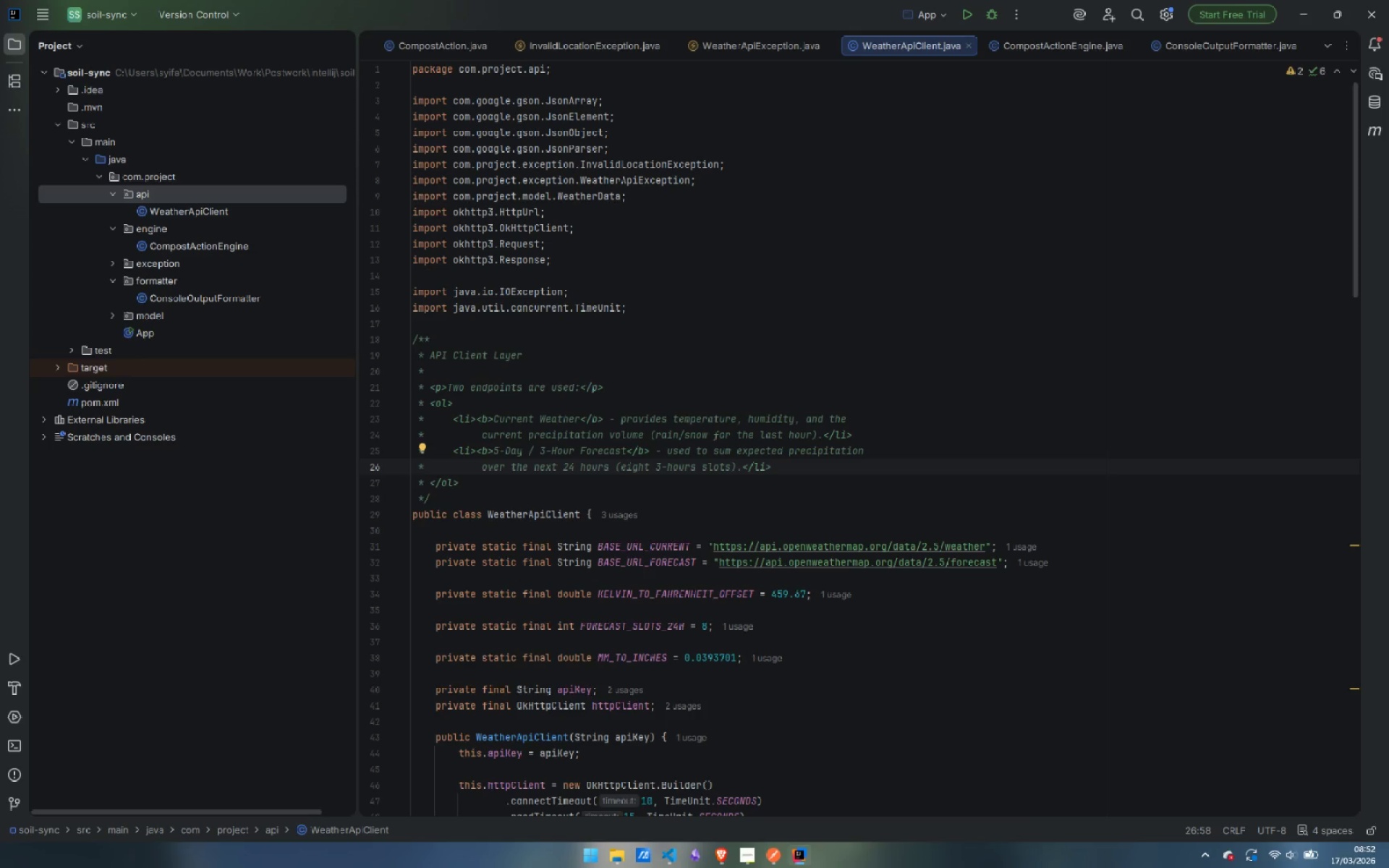 
key(ArrowDown)
 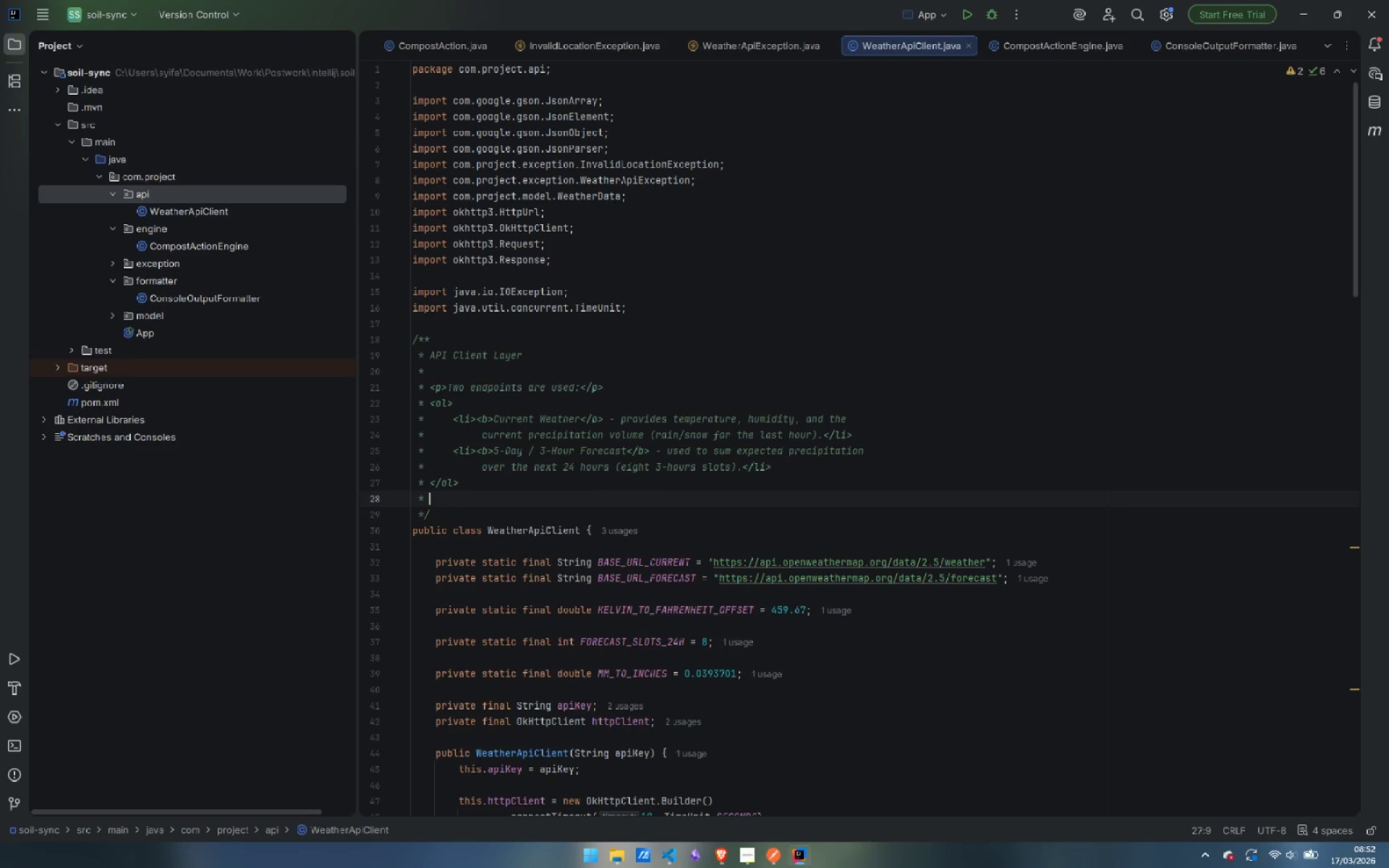 
key(Enter)
 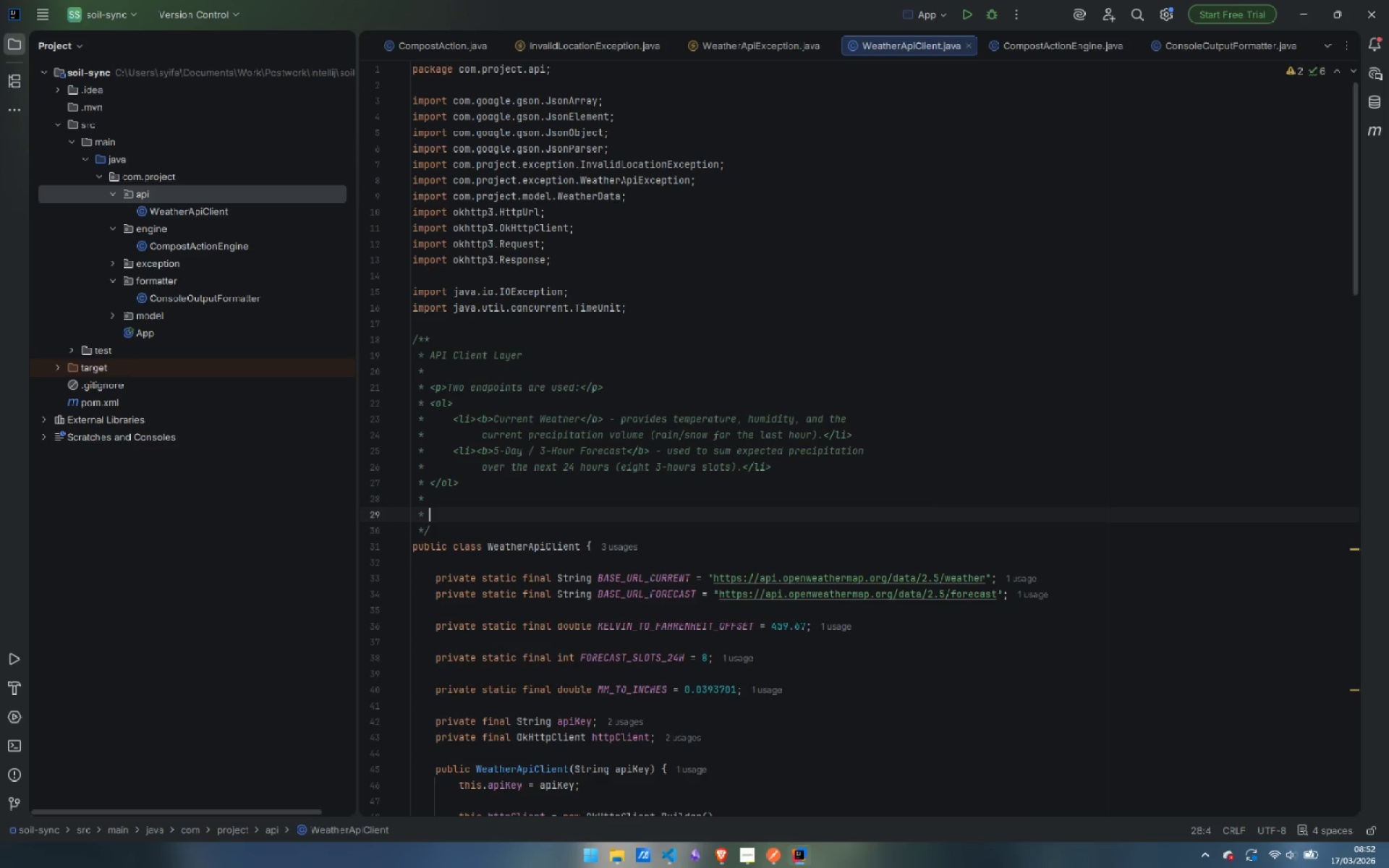 
key(Enter)
 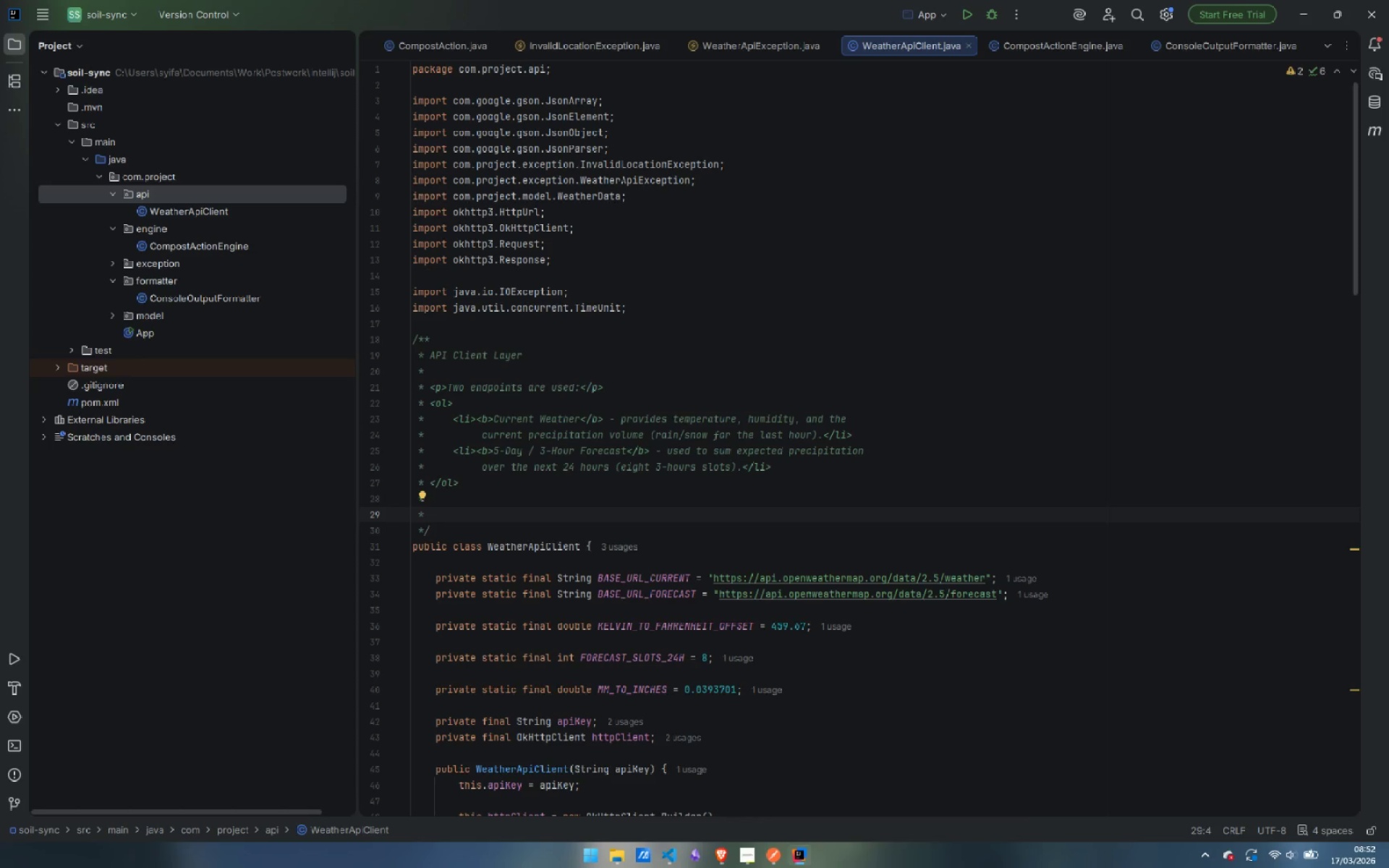 
key(Shift+Comma)
 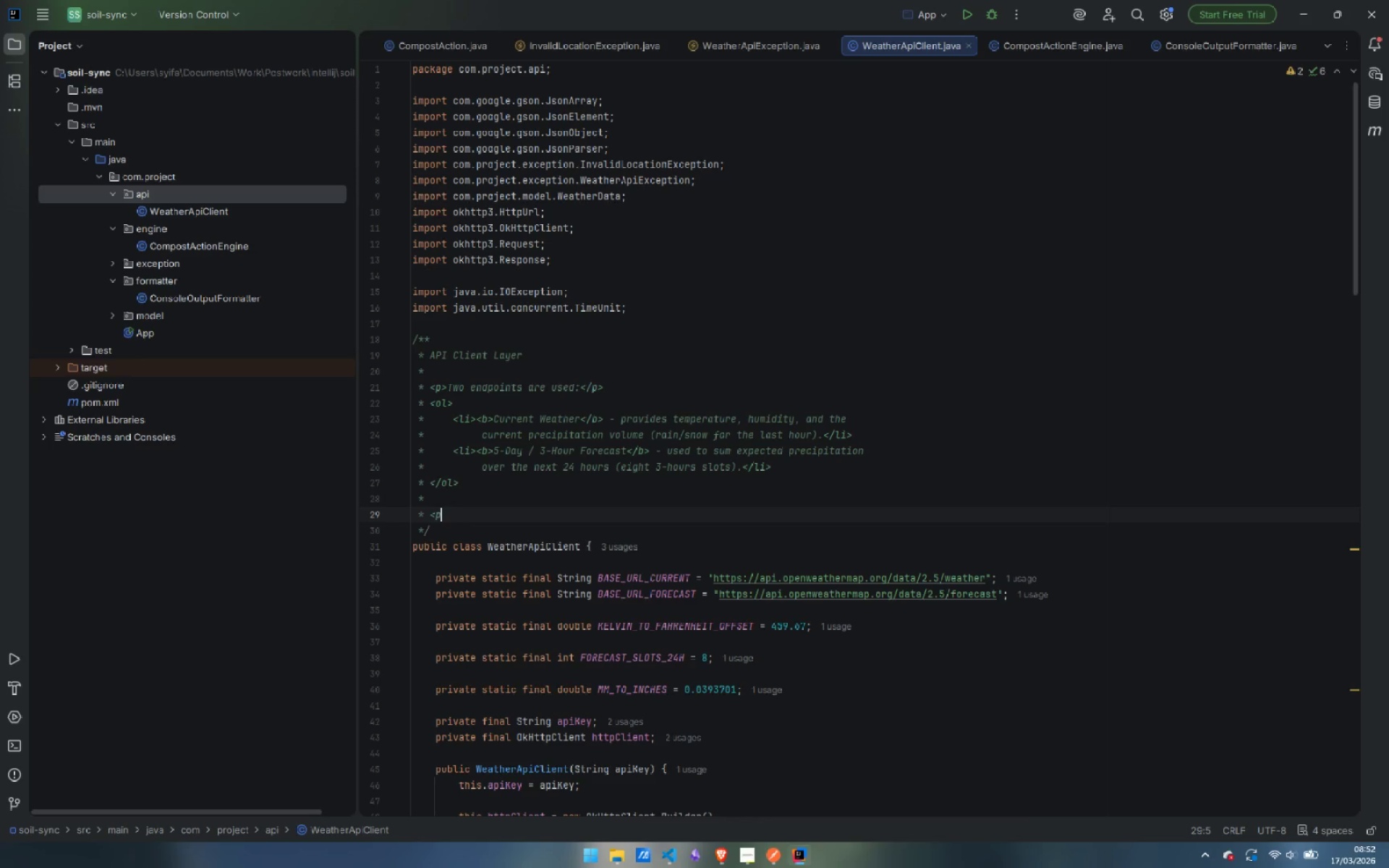 
key(P)
 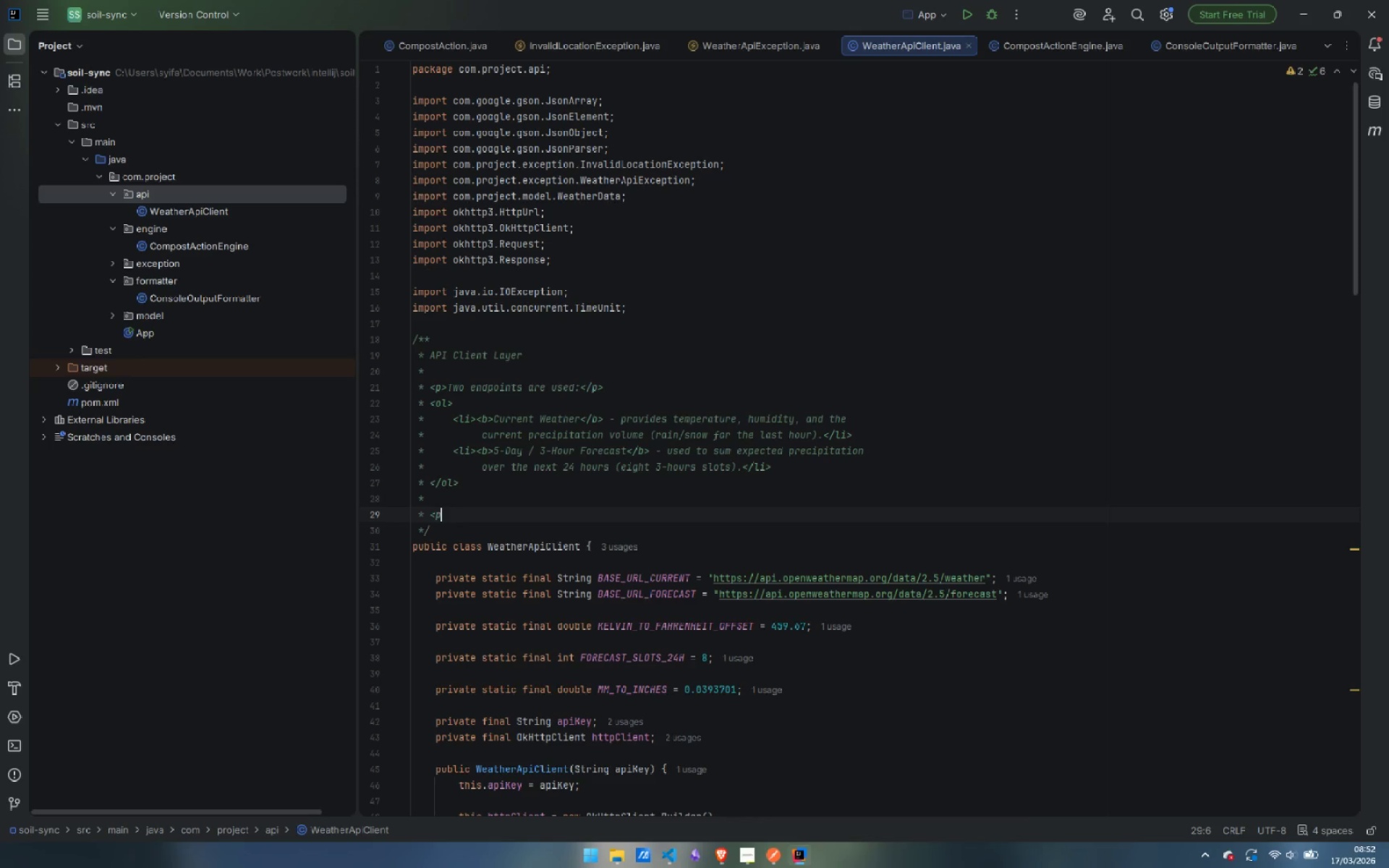 
key(Shift+Period)
 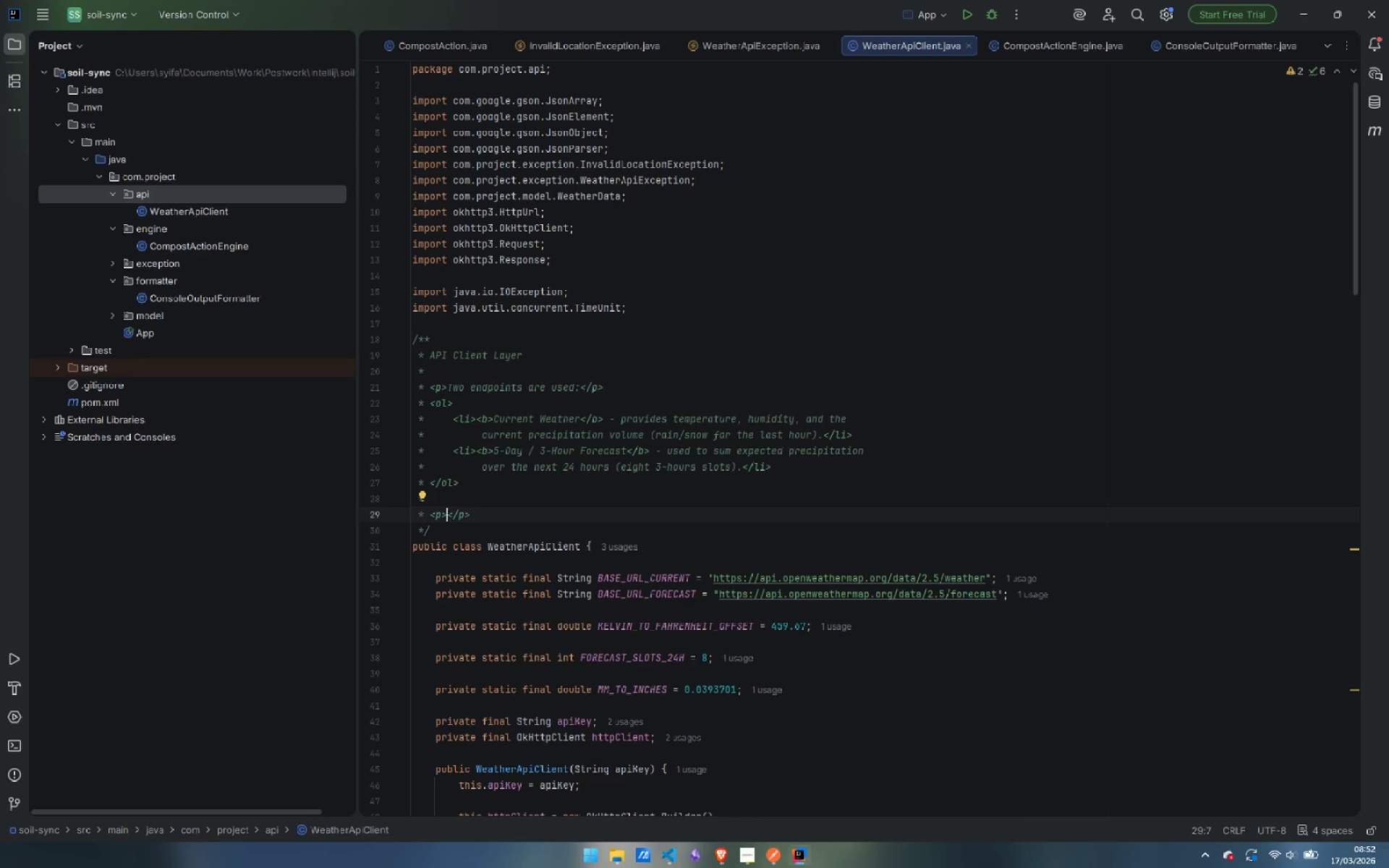 
key(Control+Shift+ArrowRight)
 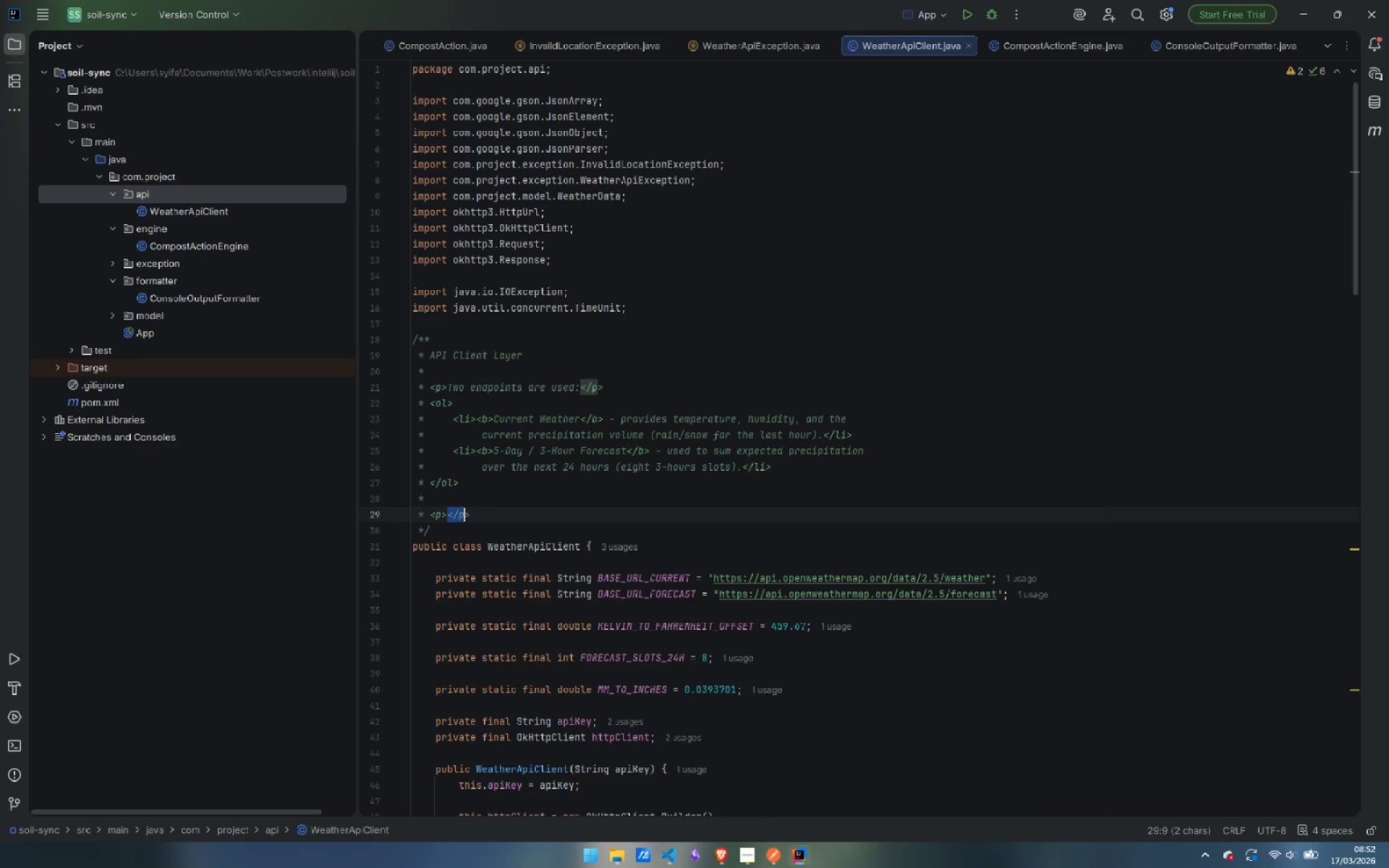 
key(Control+Shift+ArrowRight)
 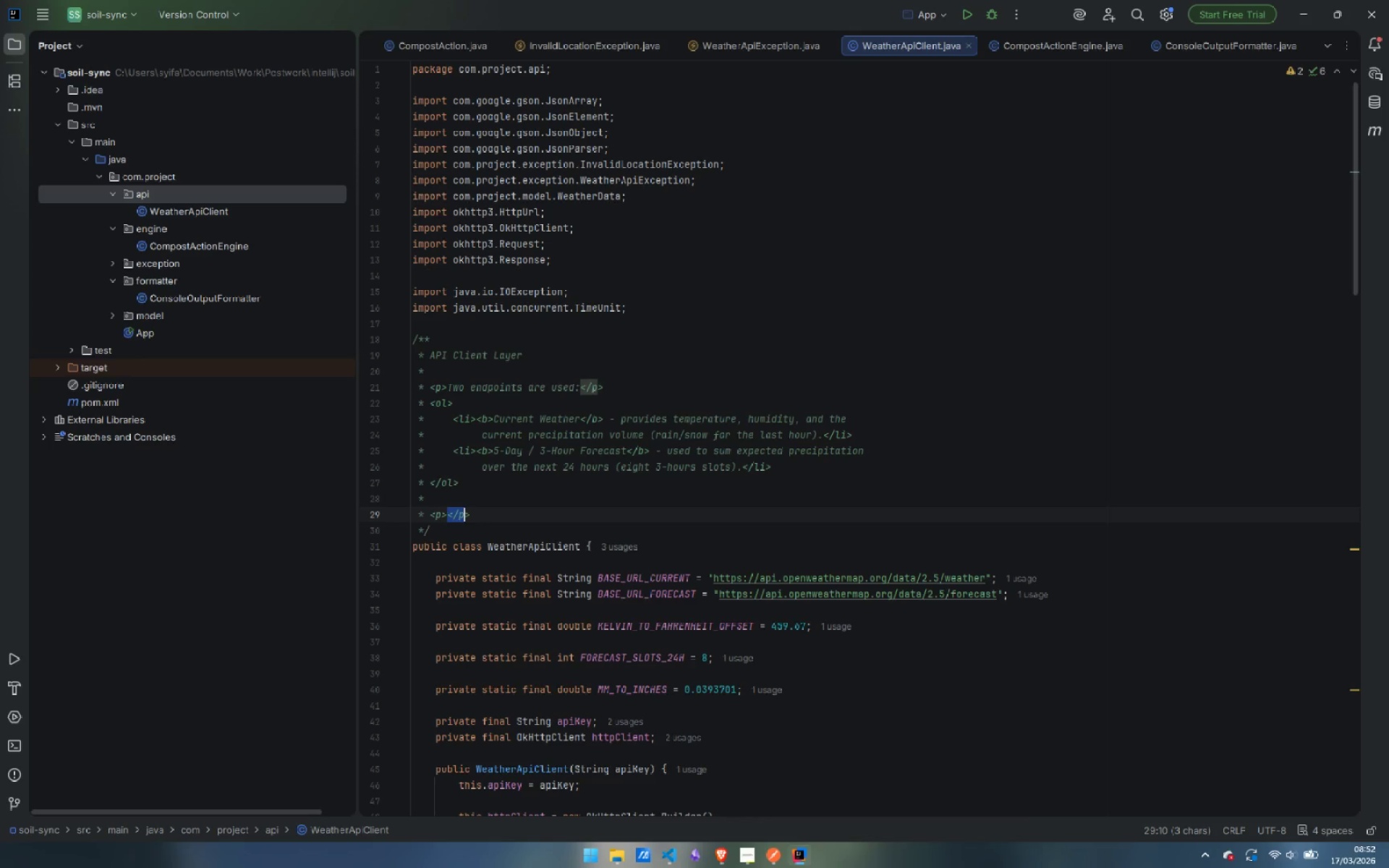 
key(Shift+ArrowRight)
 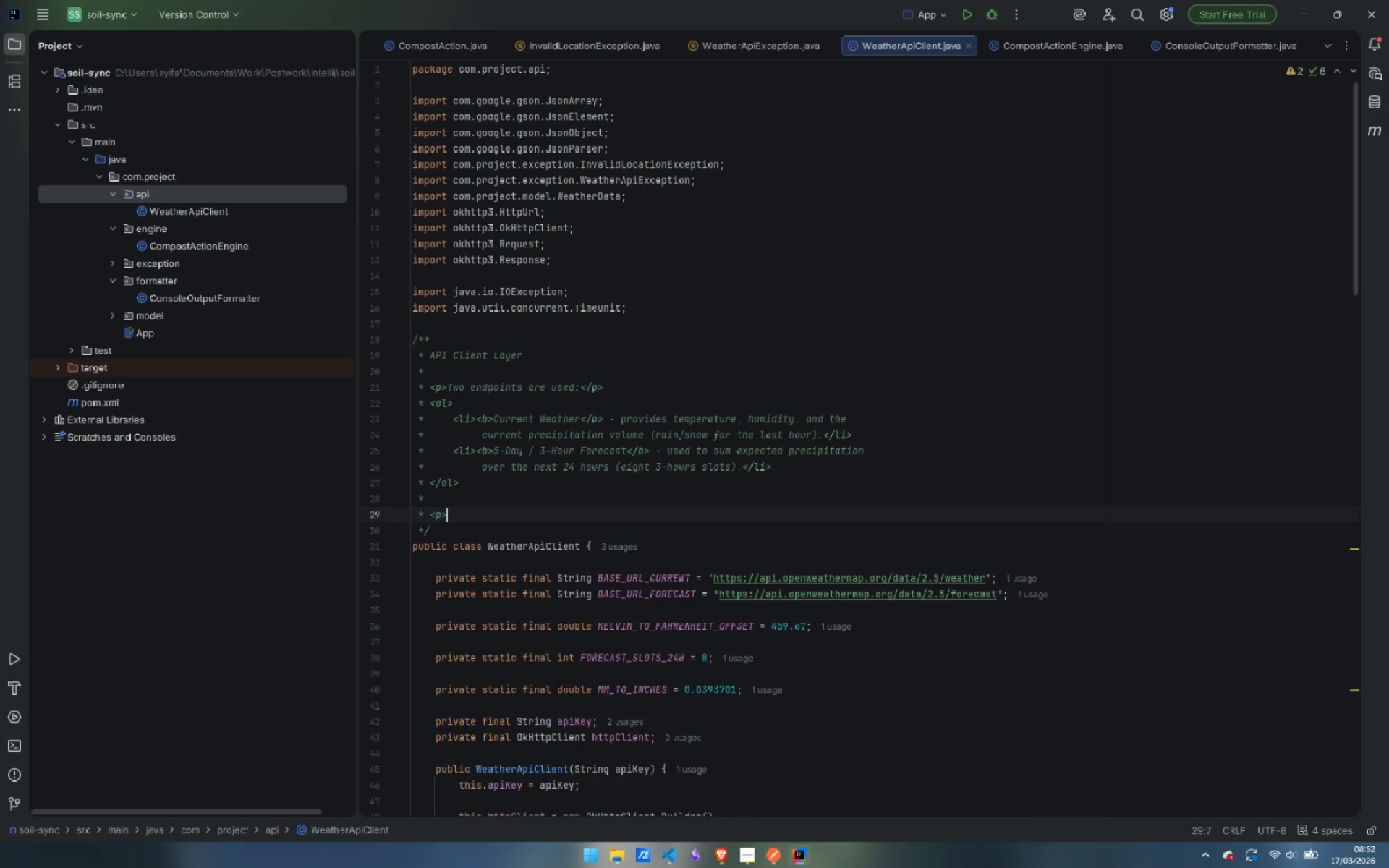 
key(Backspace)
type(All HTTP work is delegated to OkHttp; all JSON parsing uses Gaon)
key(Backspace)
key(Backspace)
key(Backspace)
type(son.)
 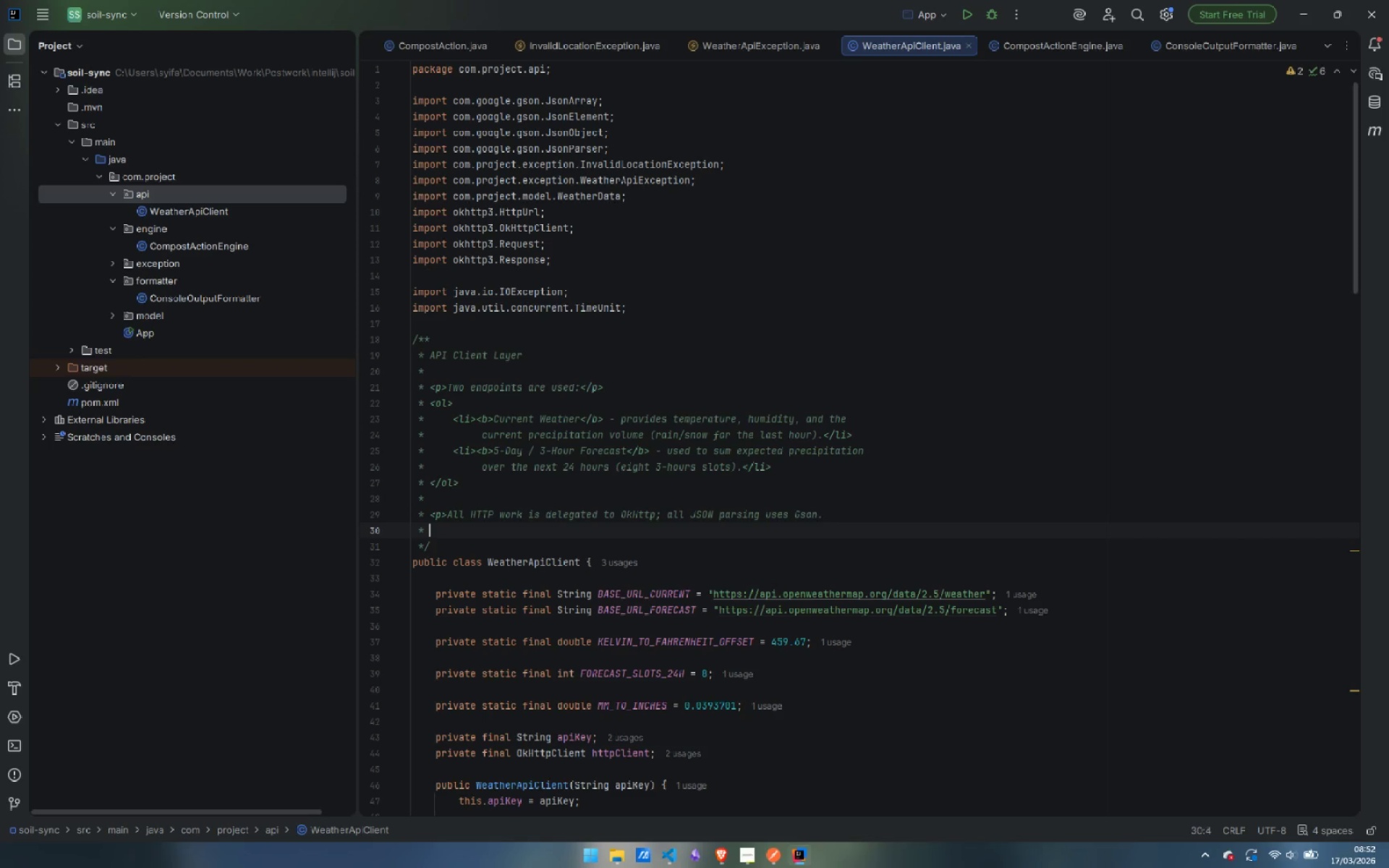 
 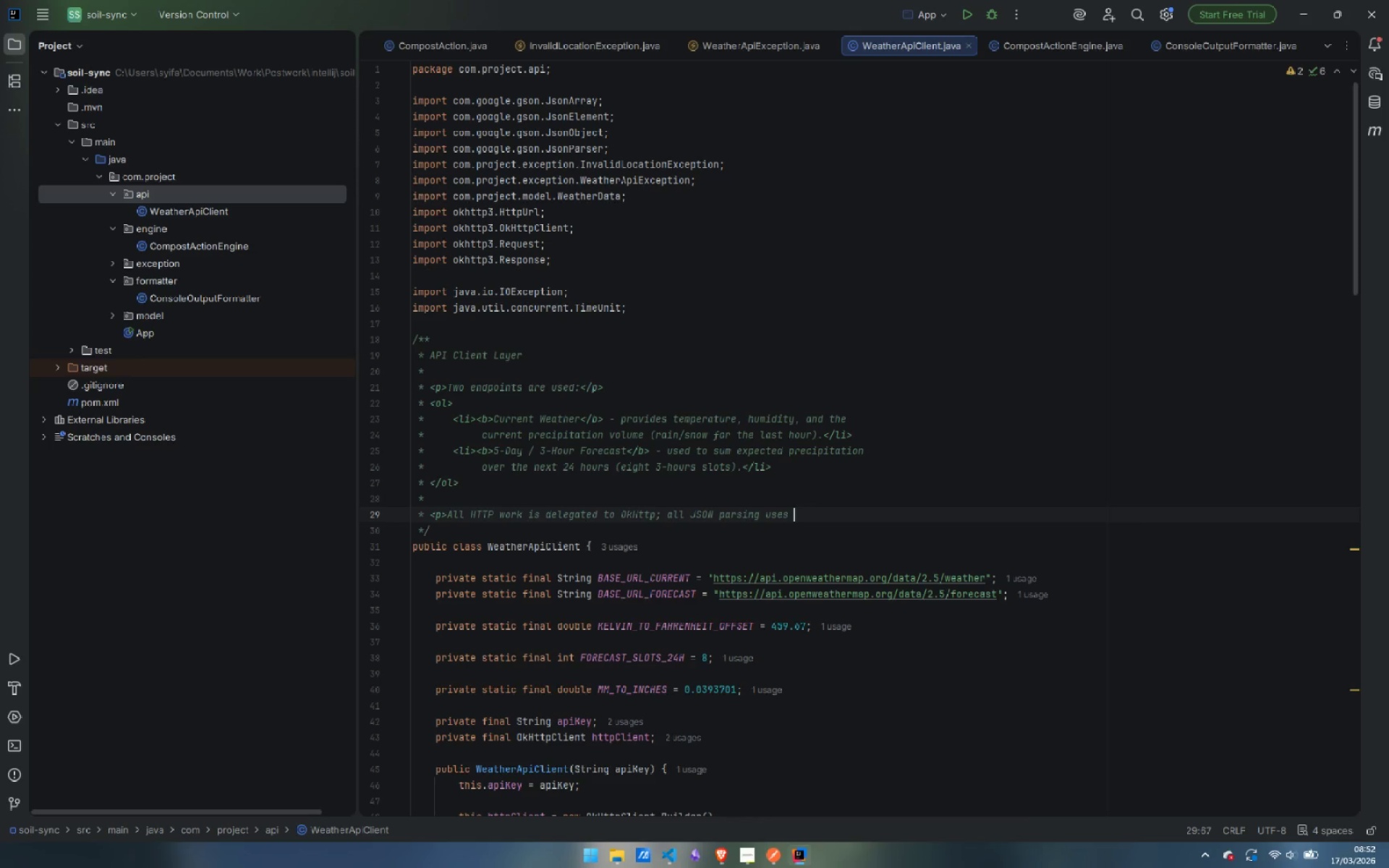 
key(Enter)
 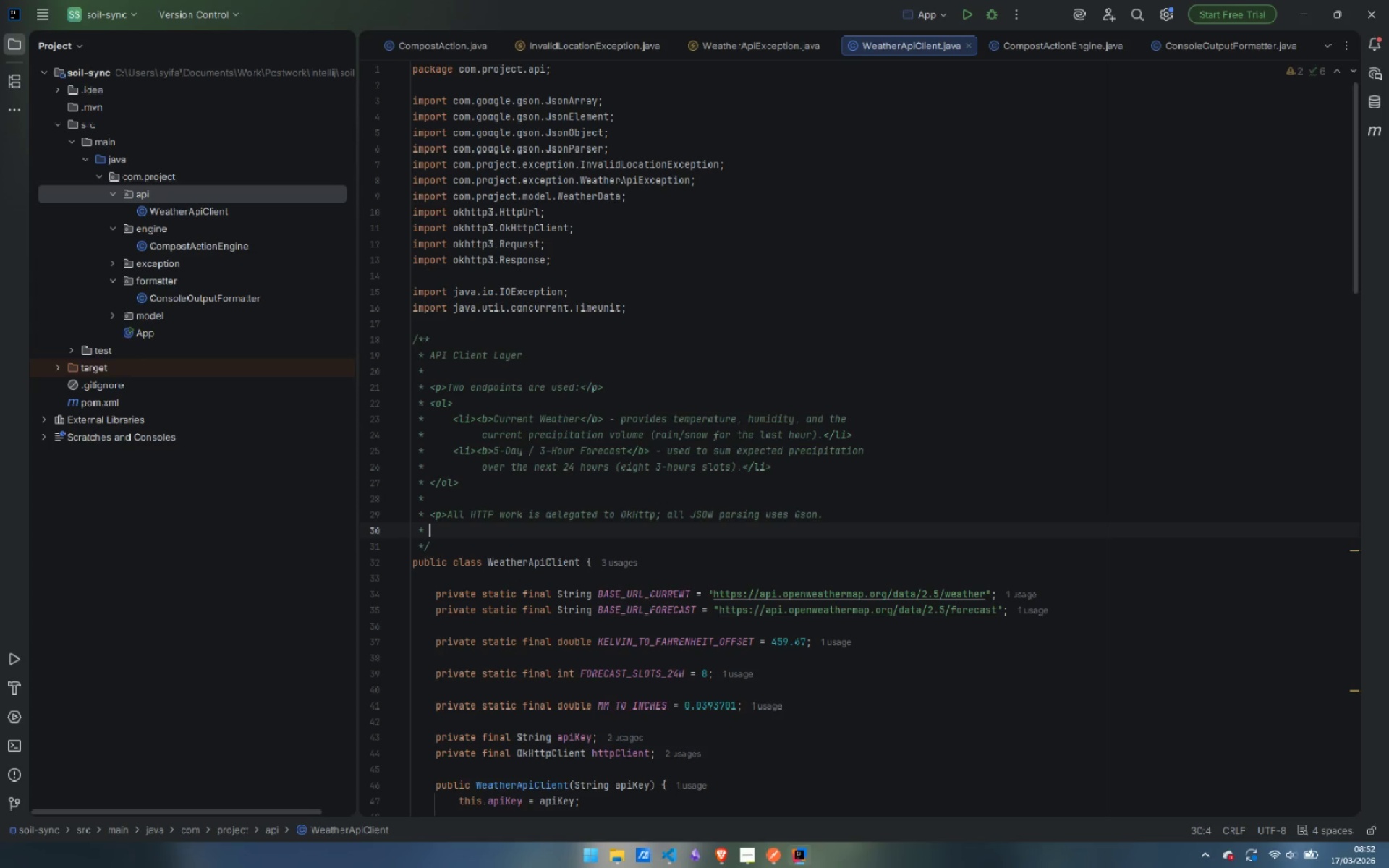 
type(This clas)
 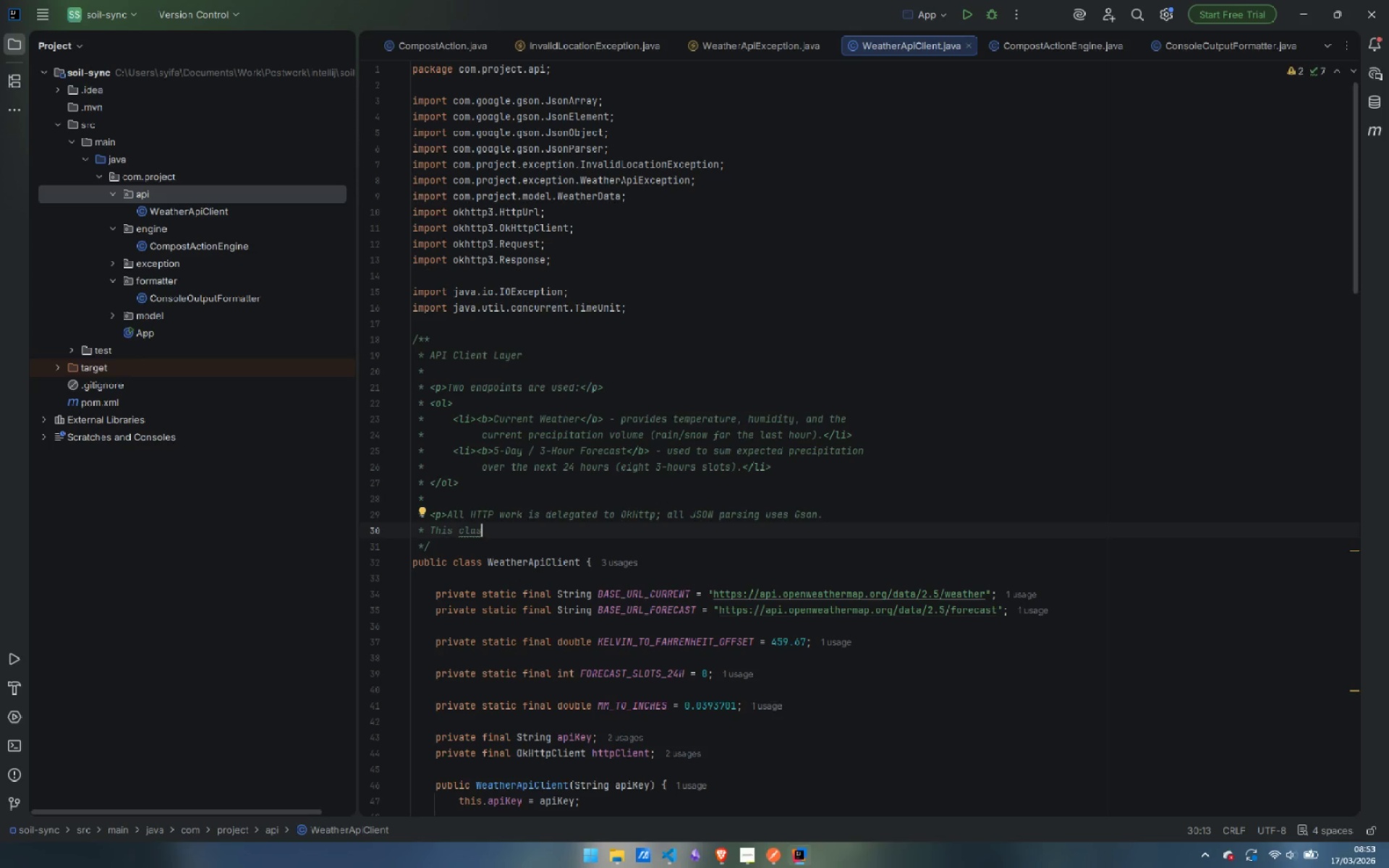 
wait(5.94)
 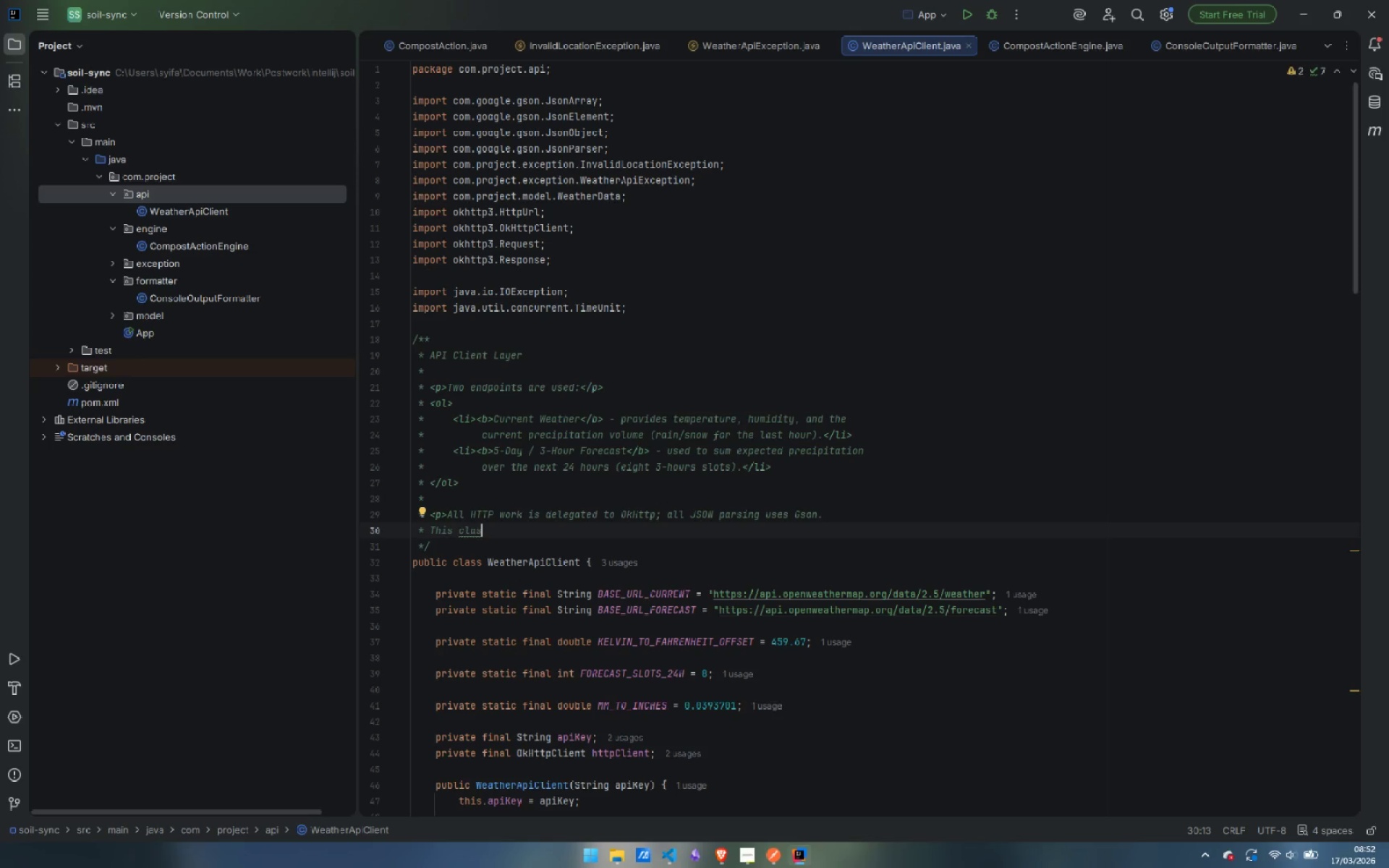 
type(s is intentionally free of an )
key(Backspace)
type(y busn)
key(Backspace)
type(iness logic - it only fetches)
 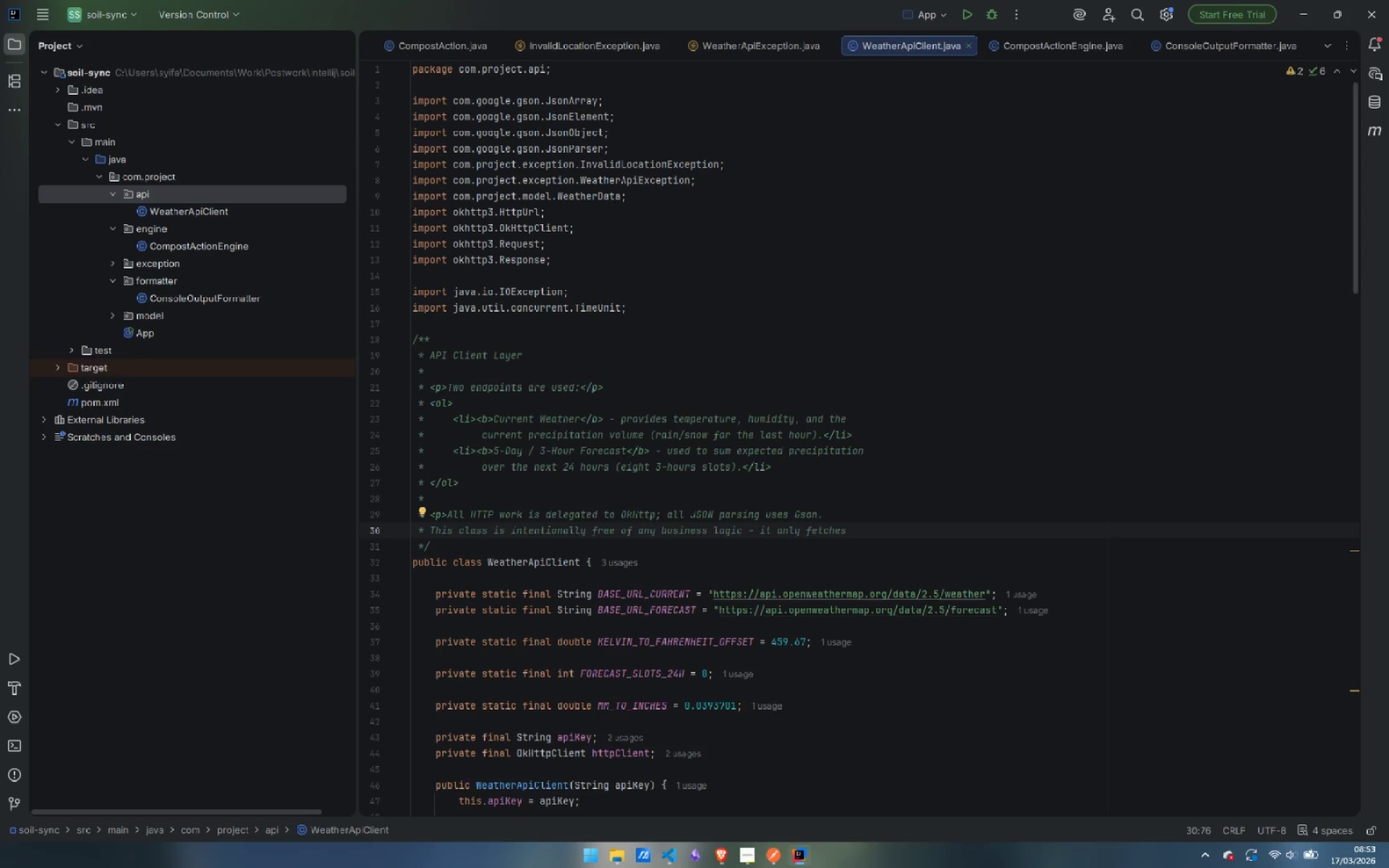 
type(, parses, and r)
 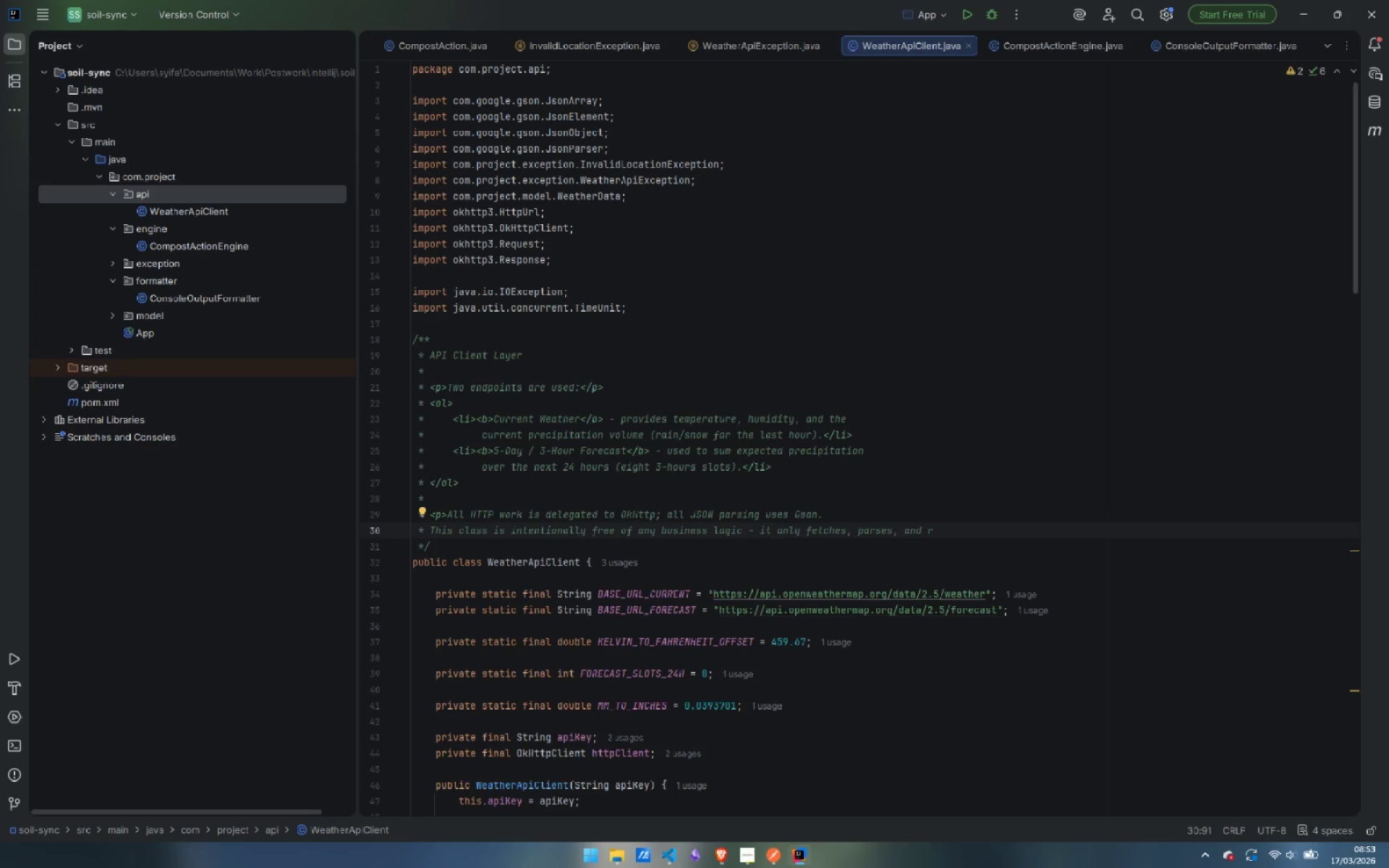 
key(Control+ArrowLeft)
 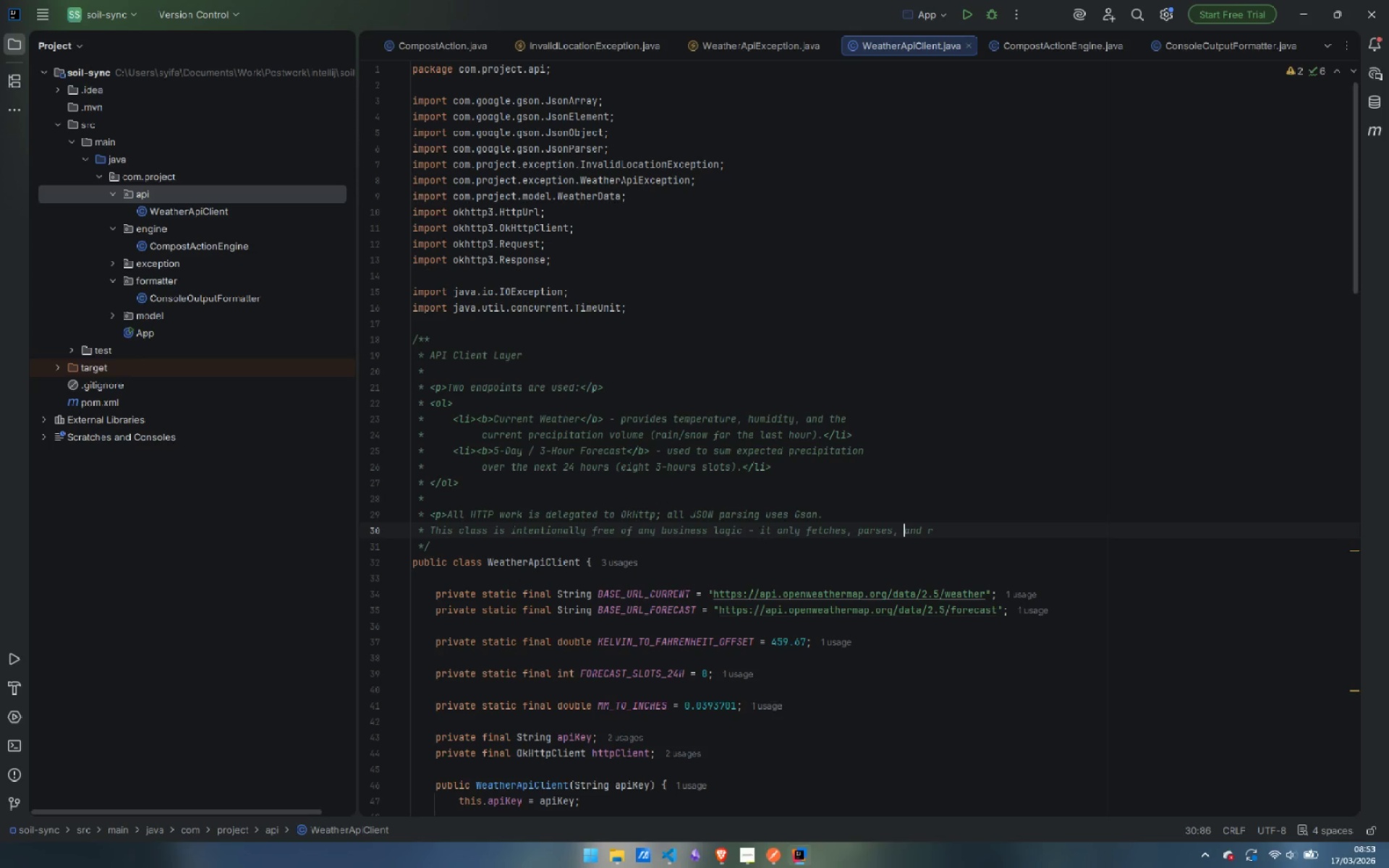 
key(Control+ArrowLeft)
 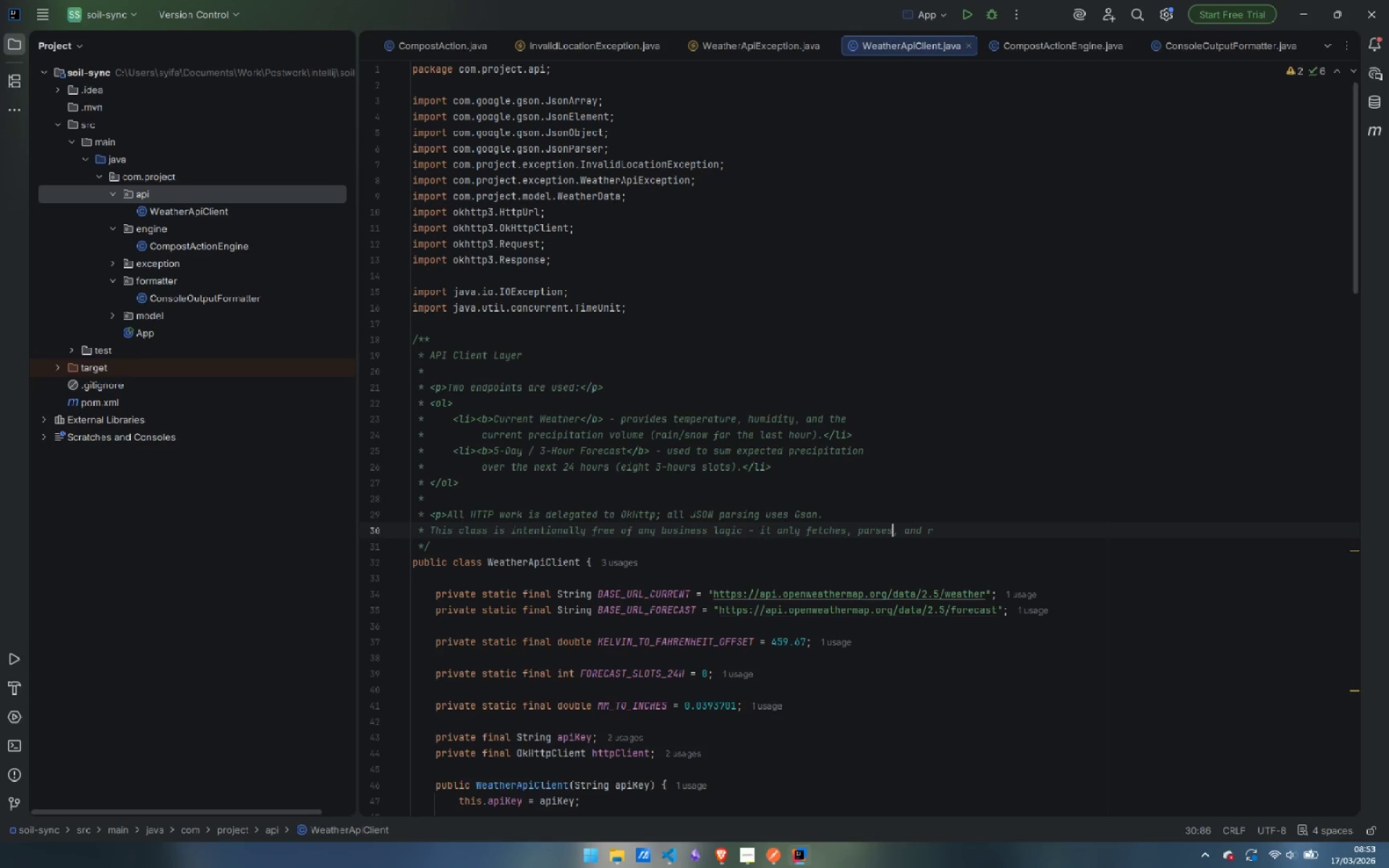 
key(Control+ArrowLeft)
 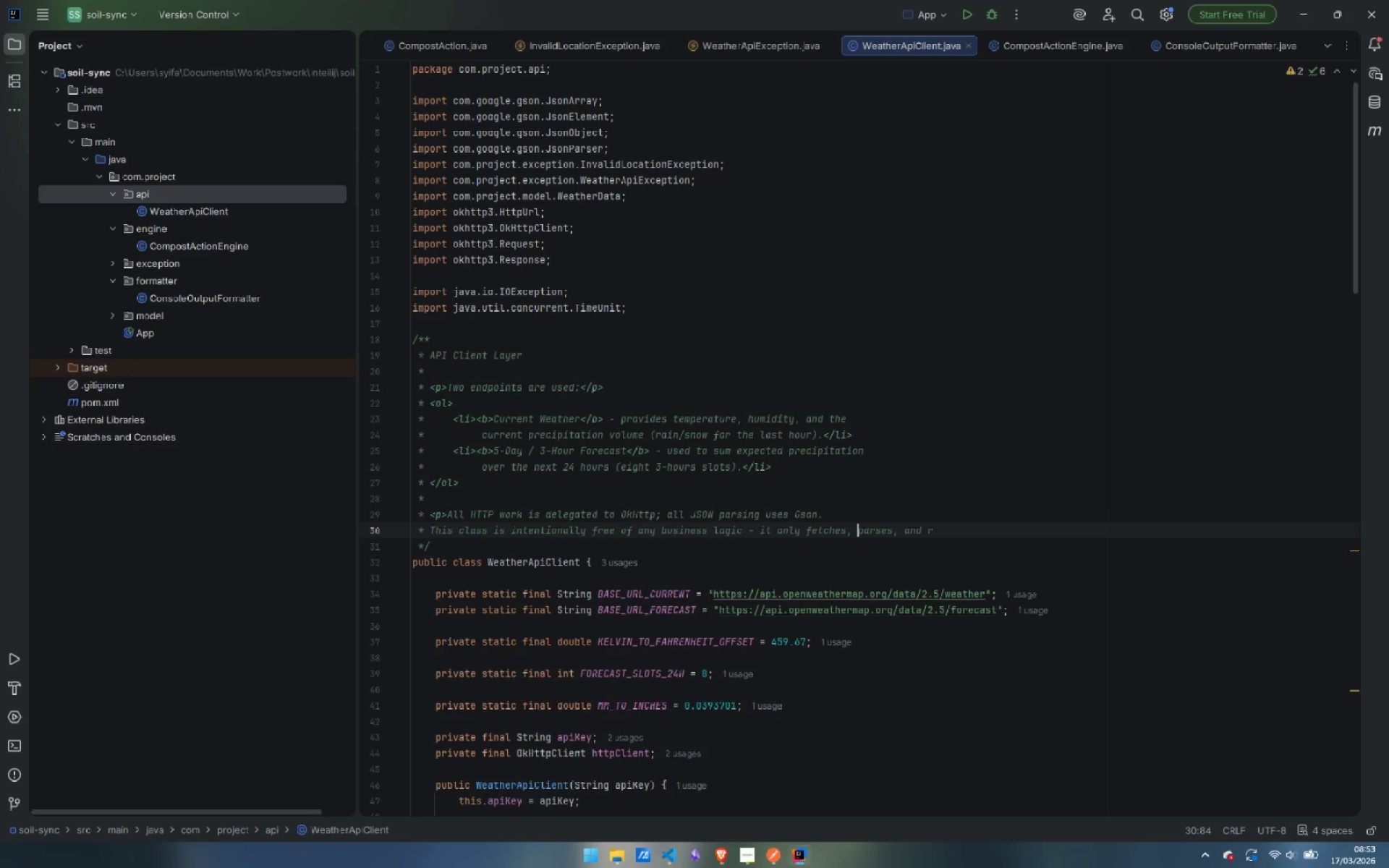 
key(Control+ArrowLeft)
 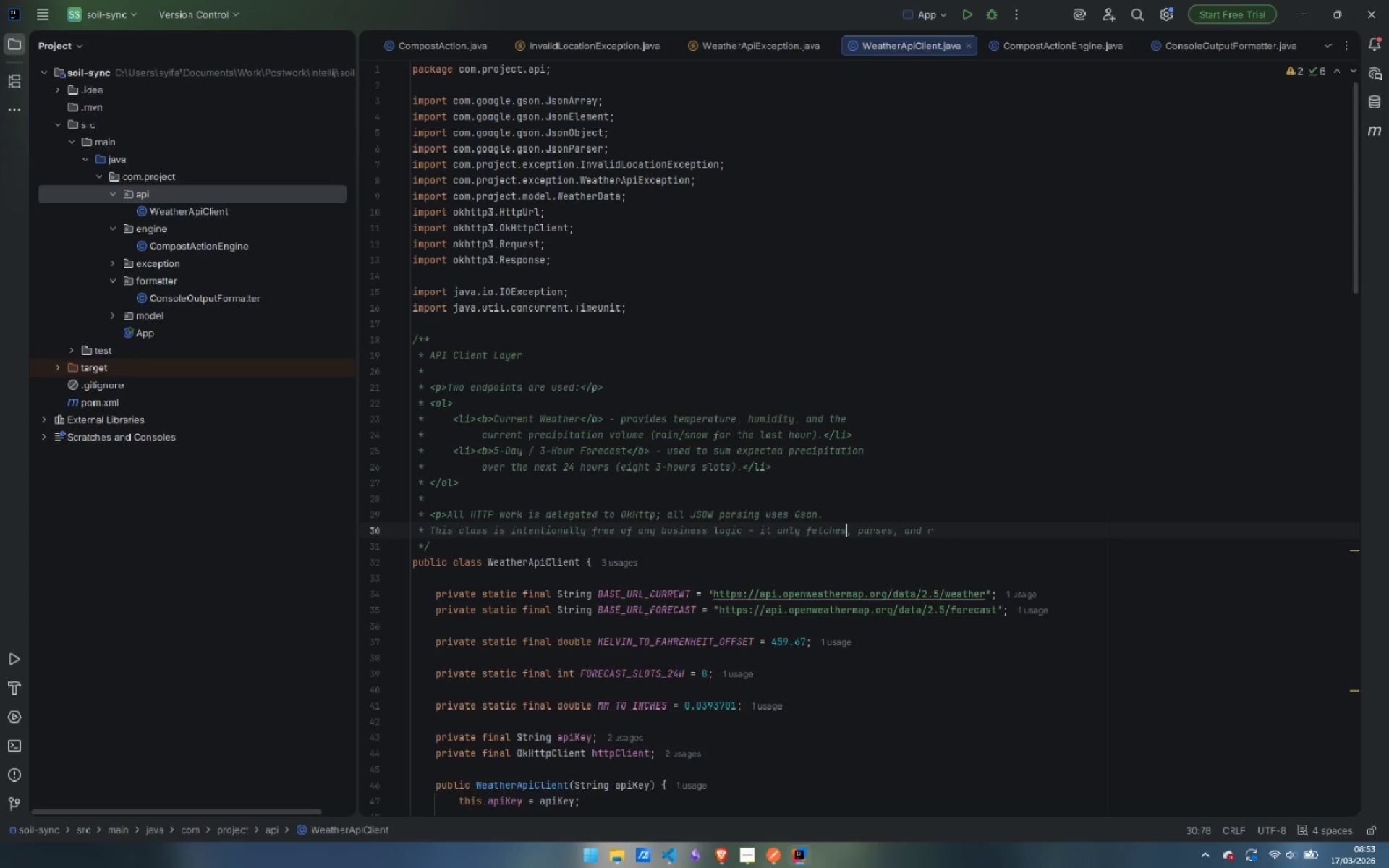 
key(Control+ArrowLeft)
 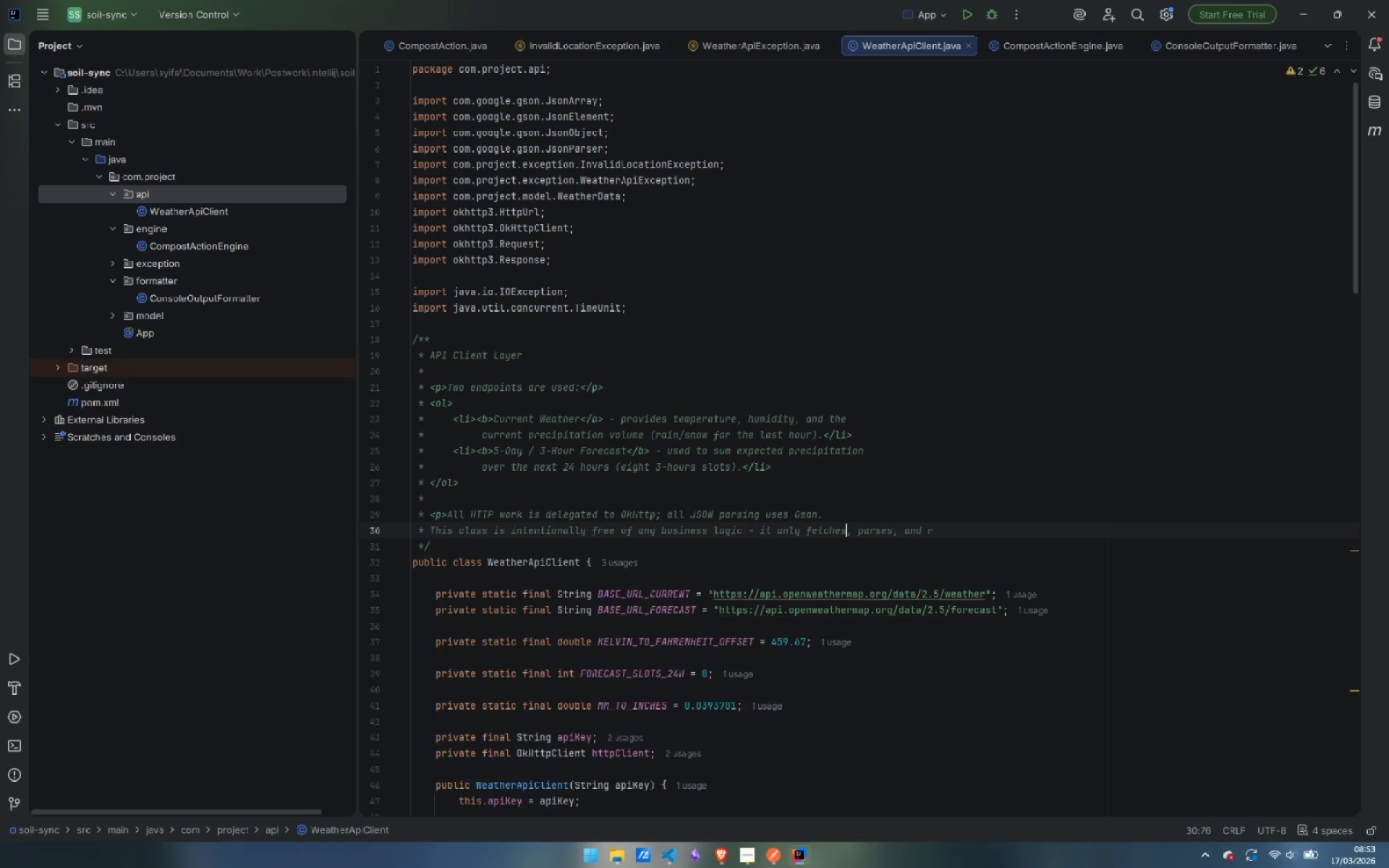 
key(Control+ControlLeft)
 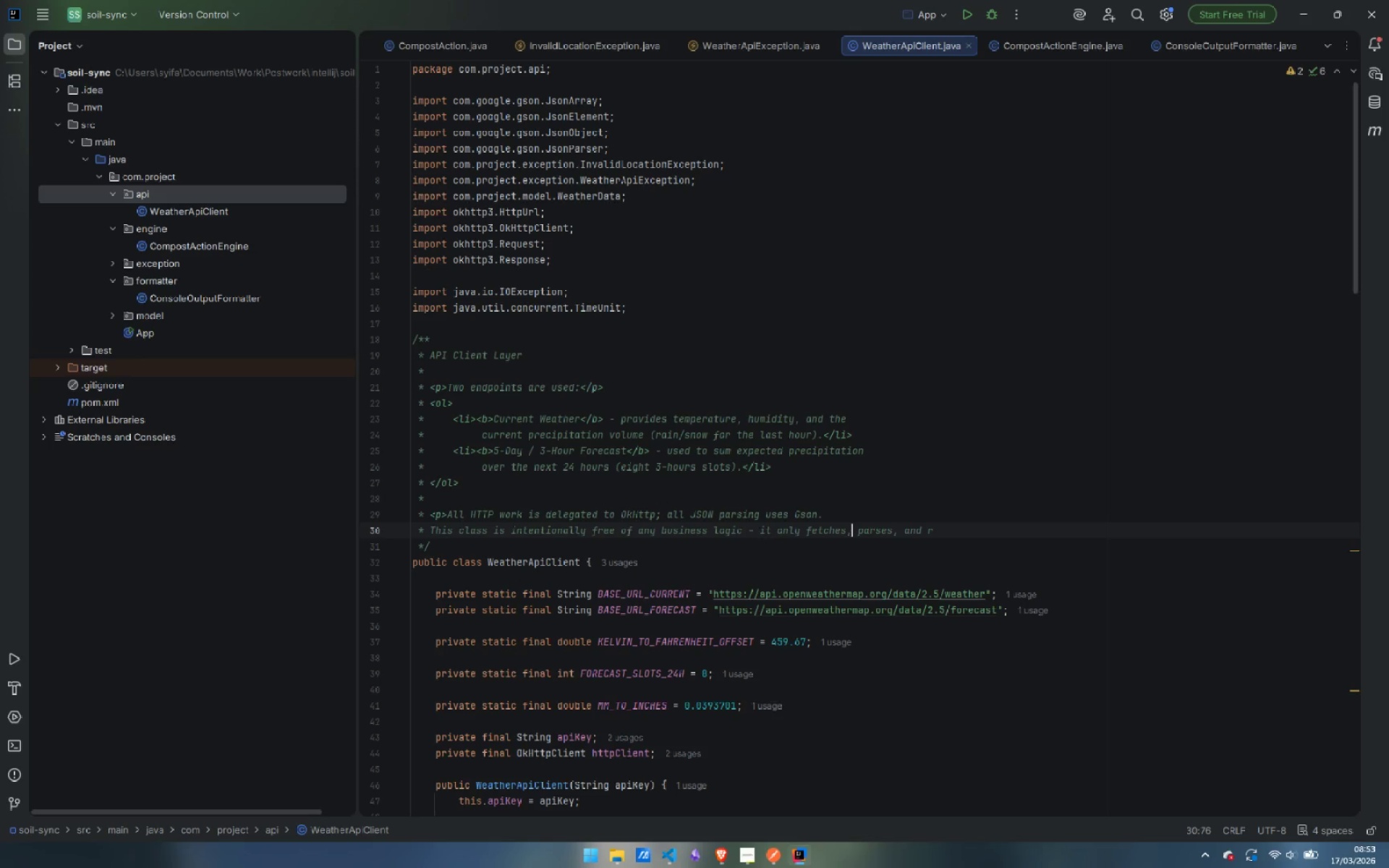 
key(Control+ArrowRight)
 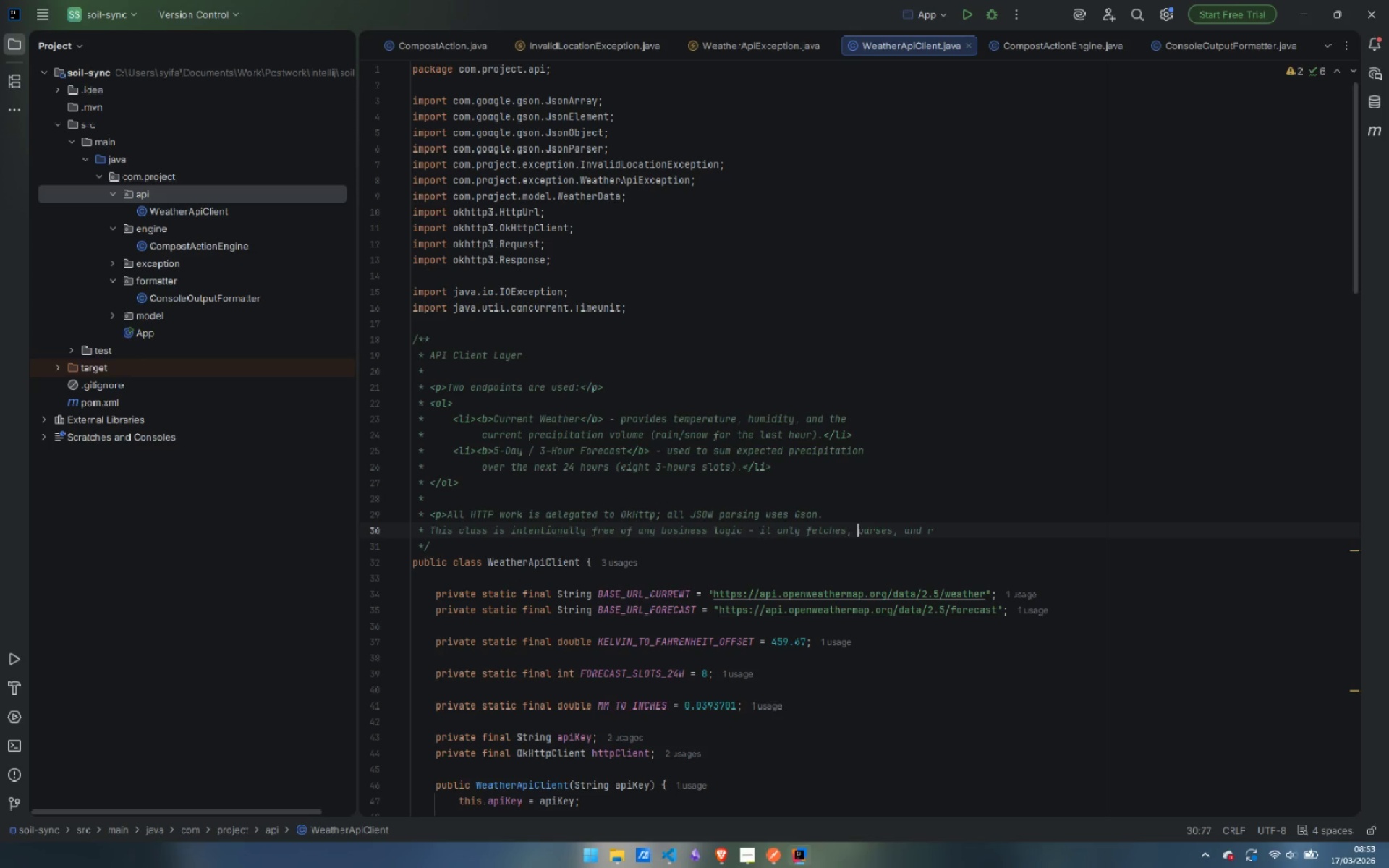 
key(ArrowRight)
 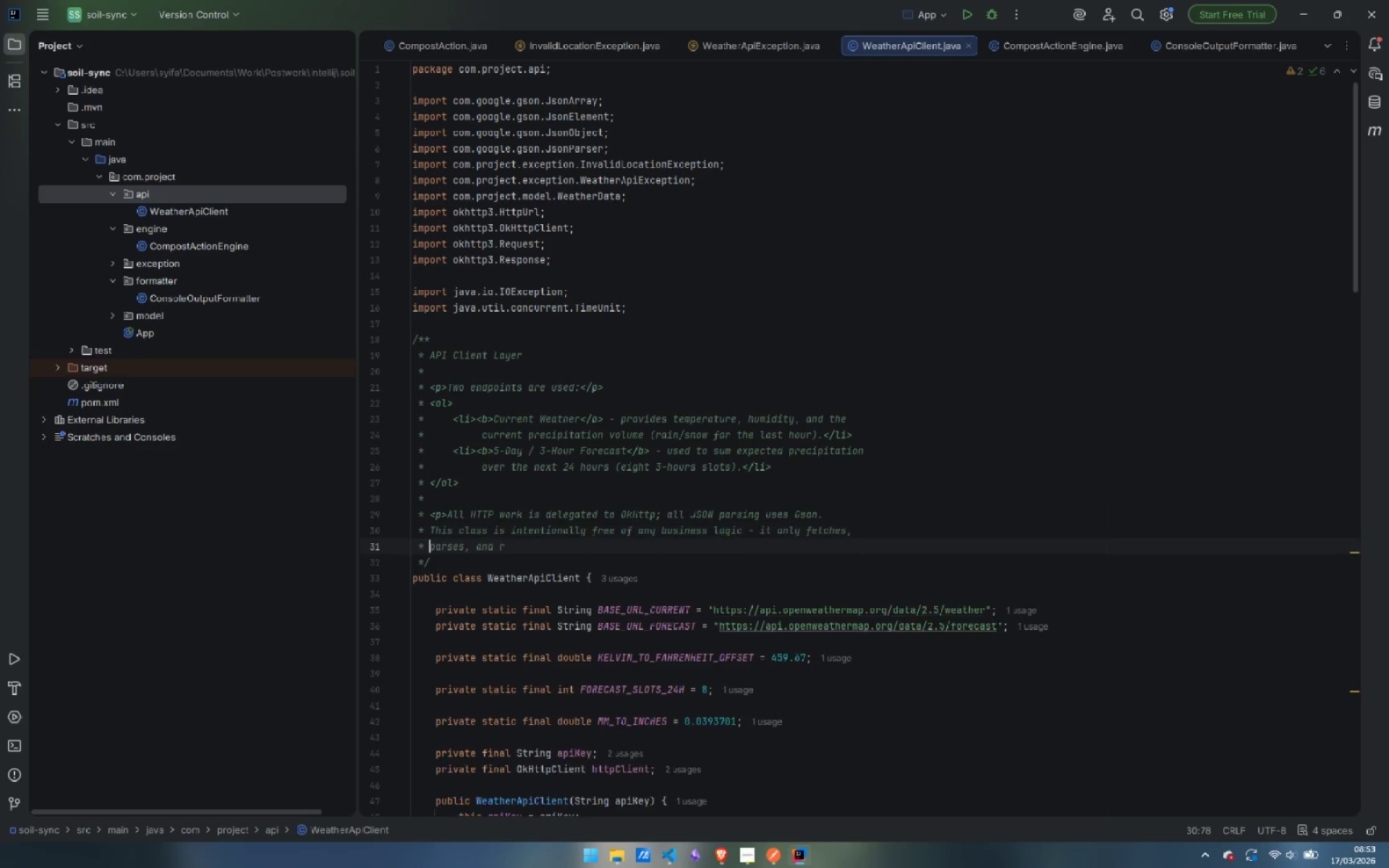 
key(Enter)
 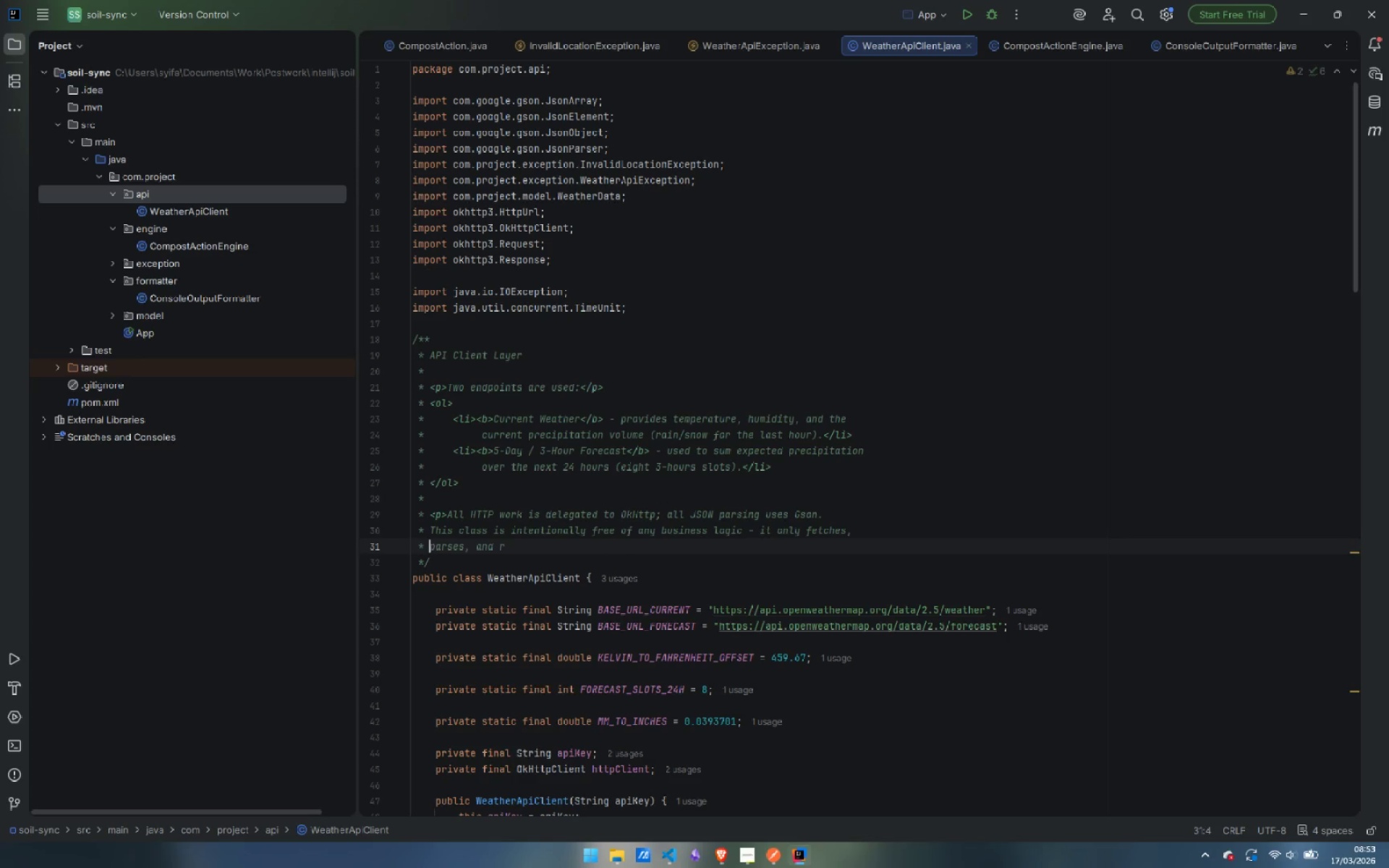 
key(Control+ArrowRight)
 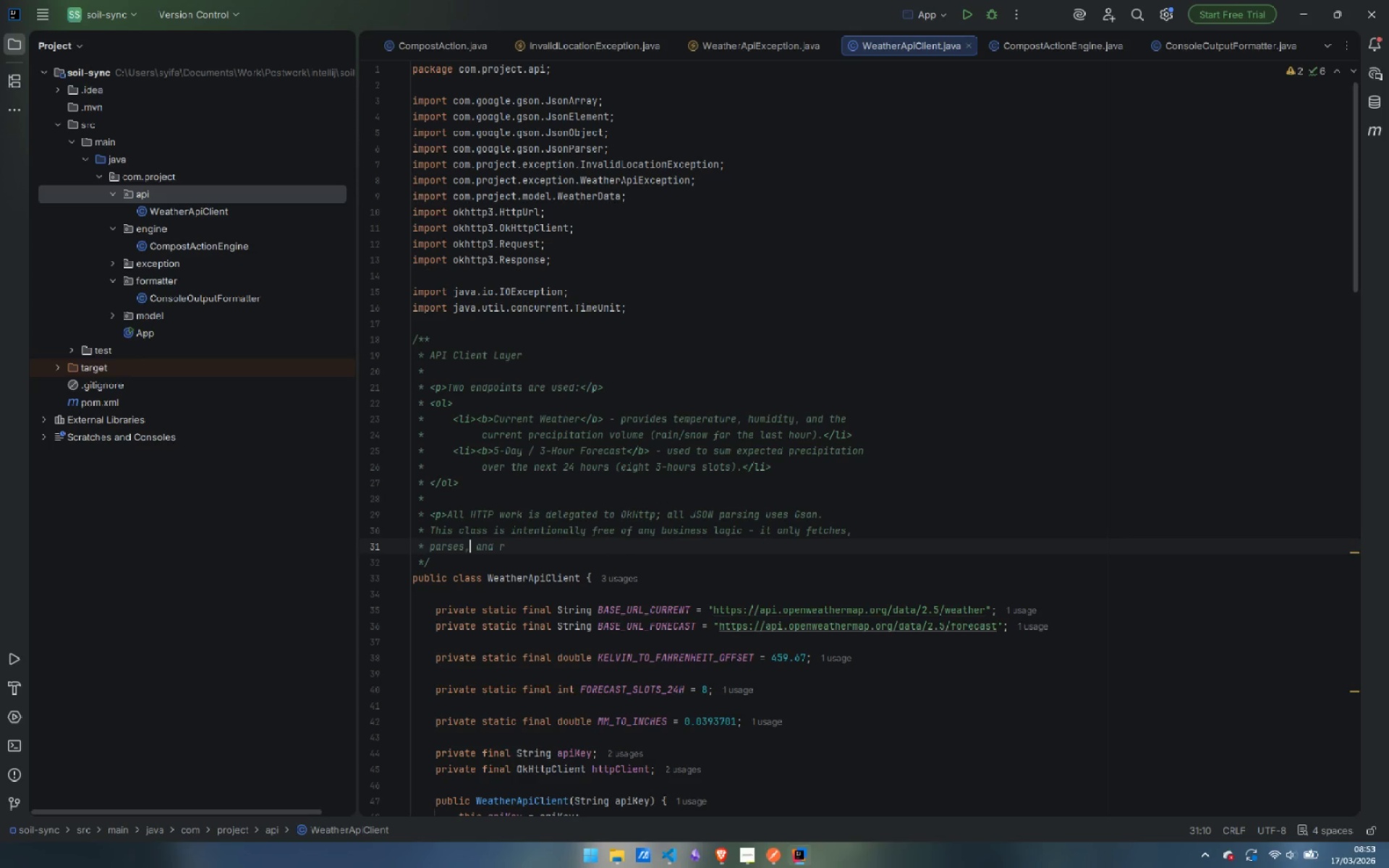 
key(Control+ArrowRight)
 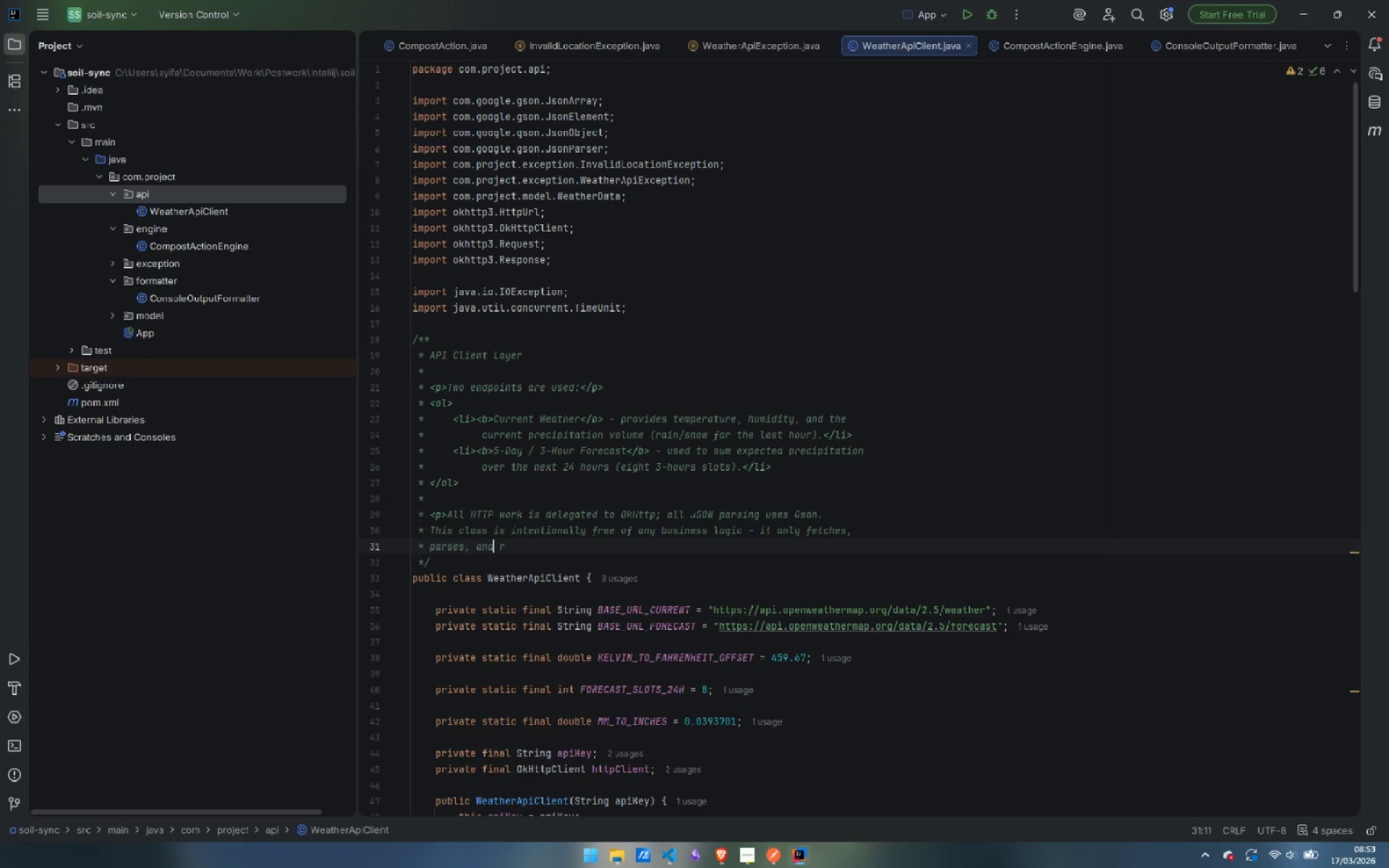 
key(Control+ArrowRight)
 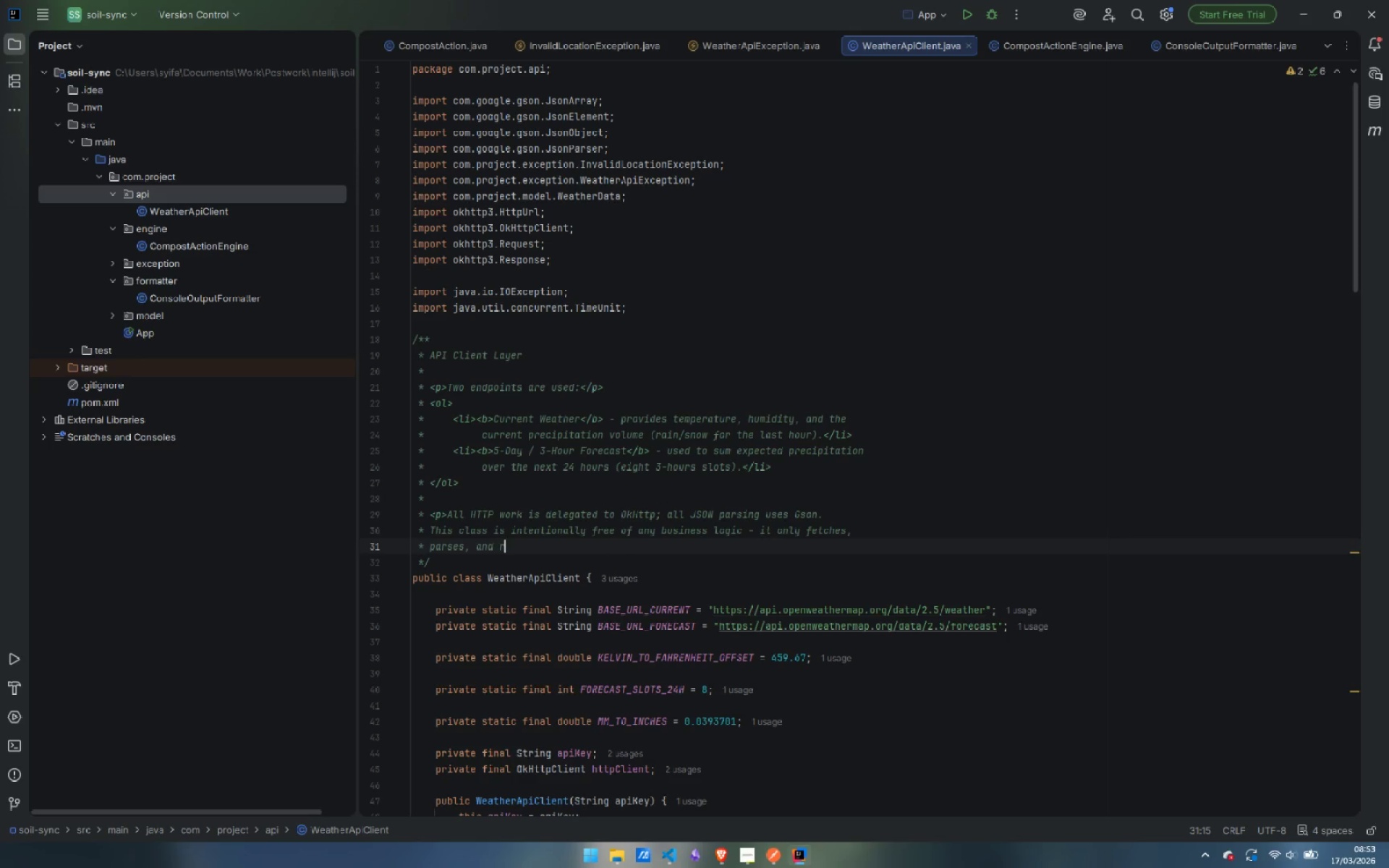 
key(Control+ArrowRight)
 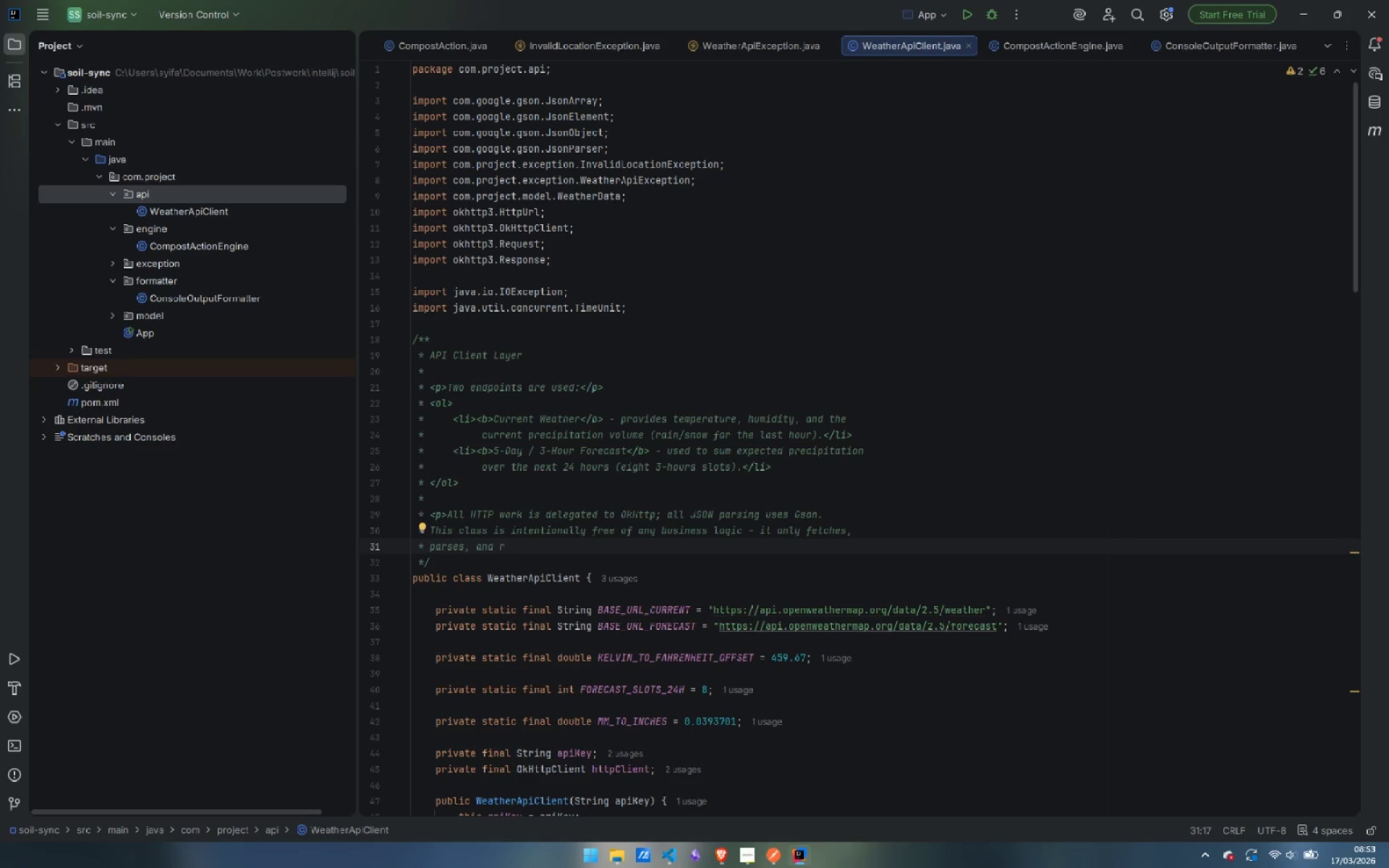 
type(eturn )
key(Backspace)
type(s a {})
 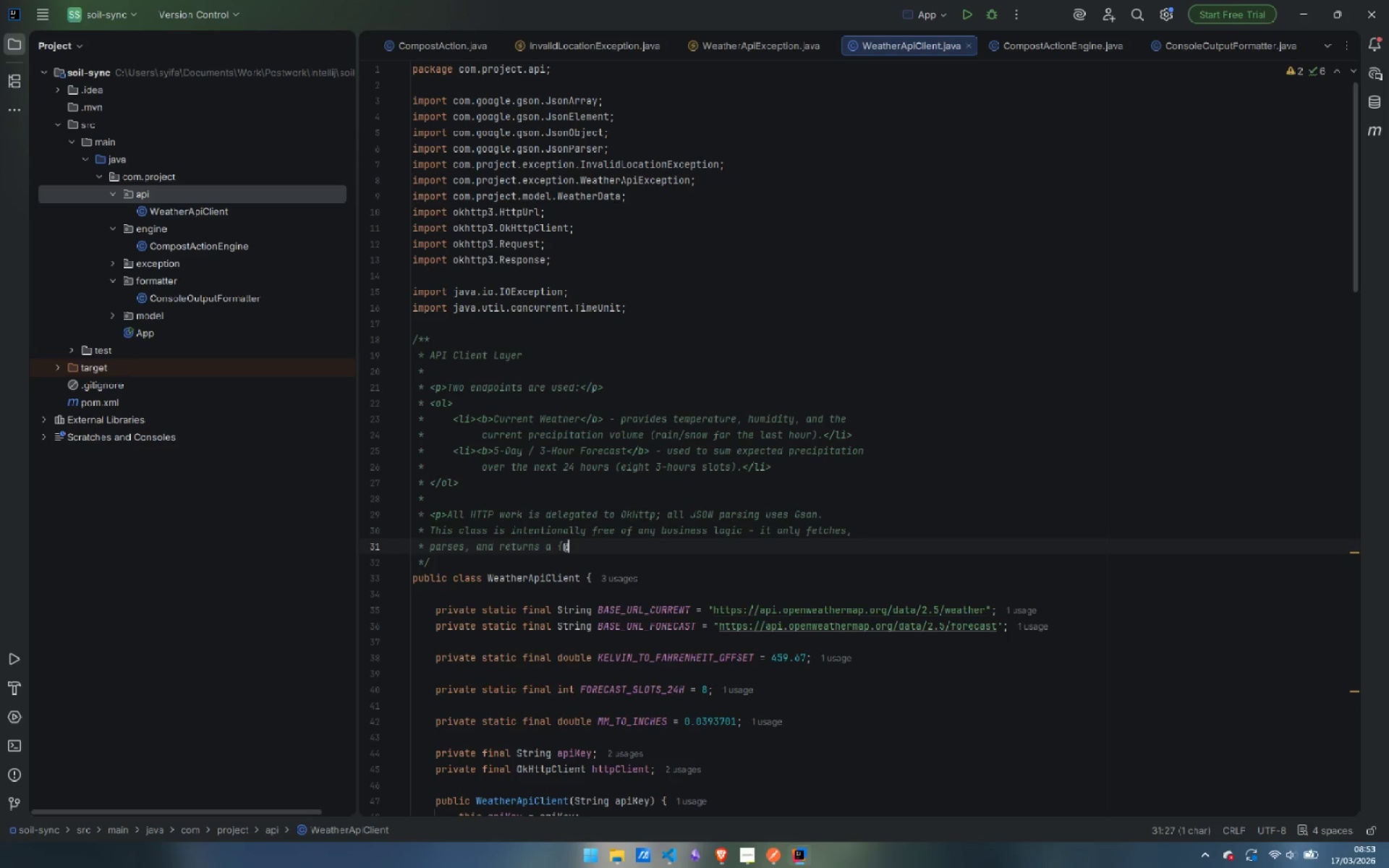 
key(Shift+ArrowLeft)
 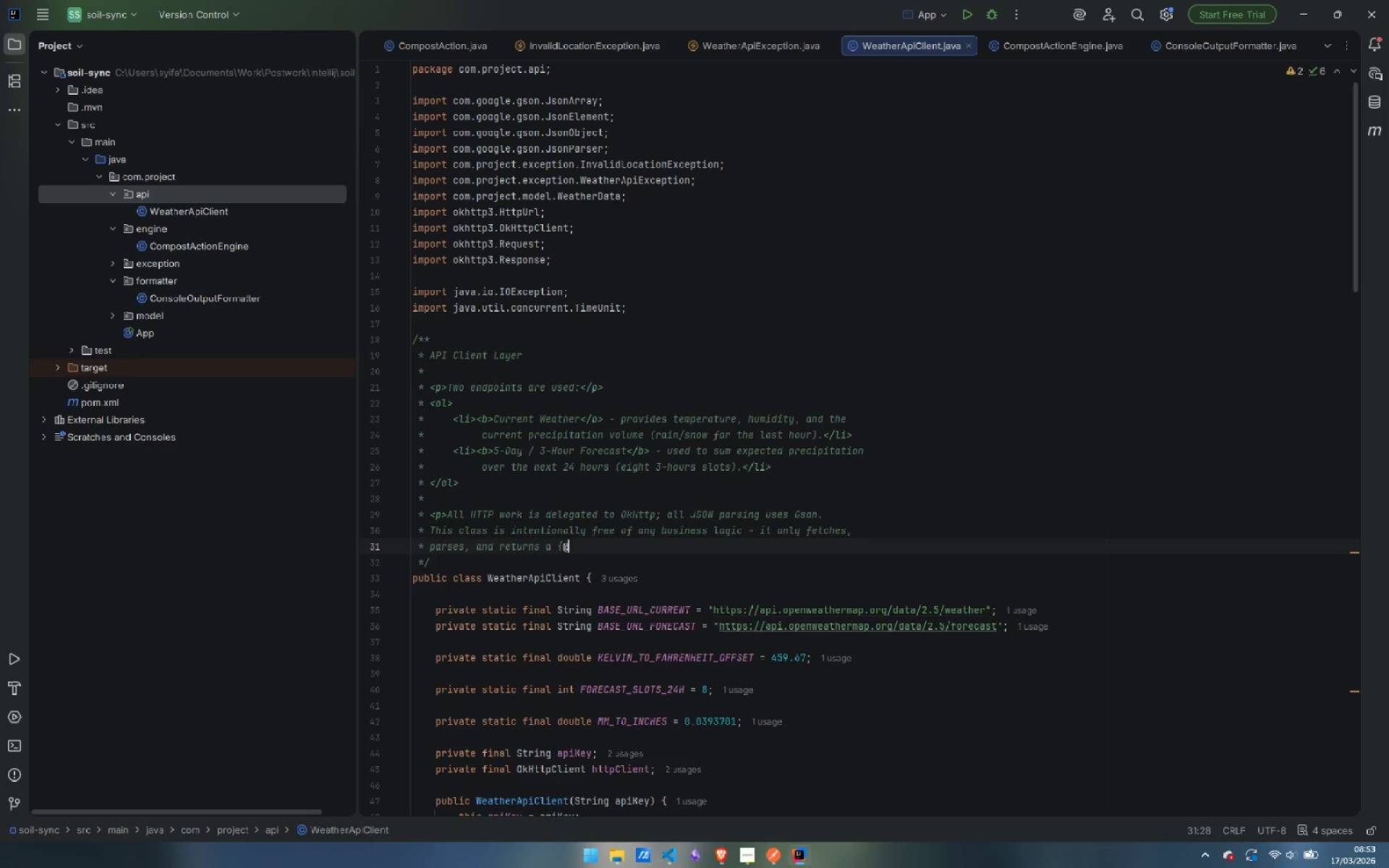 
key(Shift+2)
 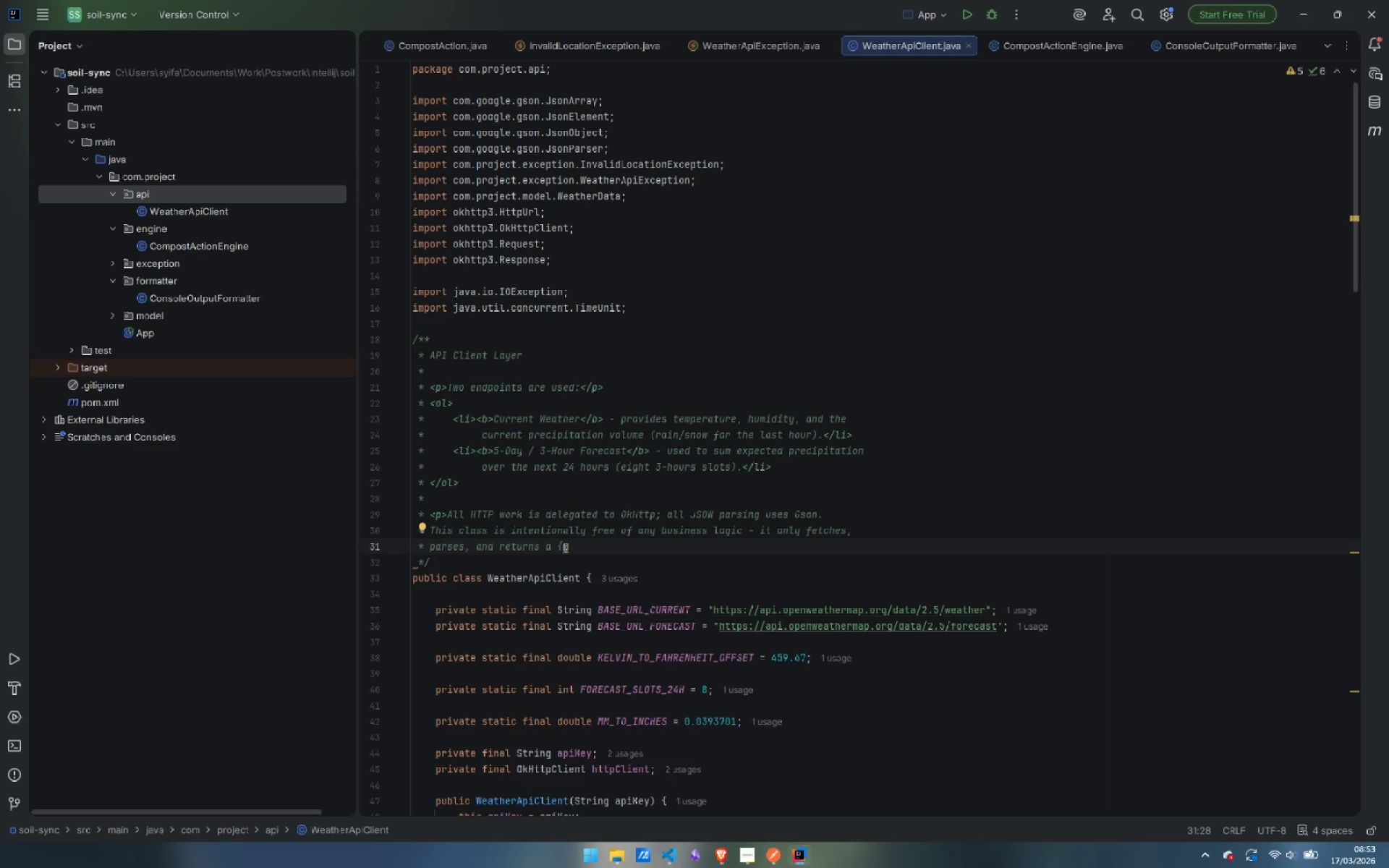 
key(Control+ControlLeft)
 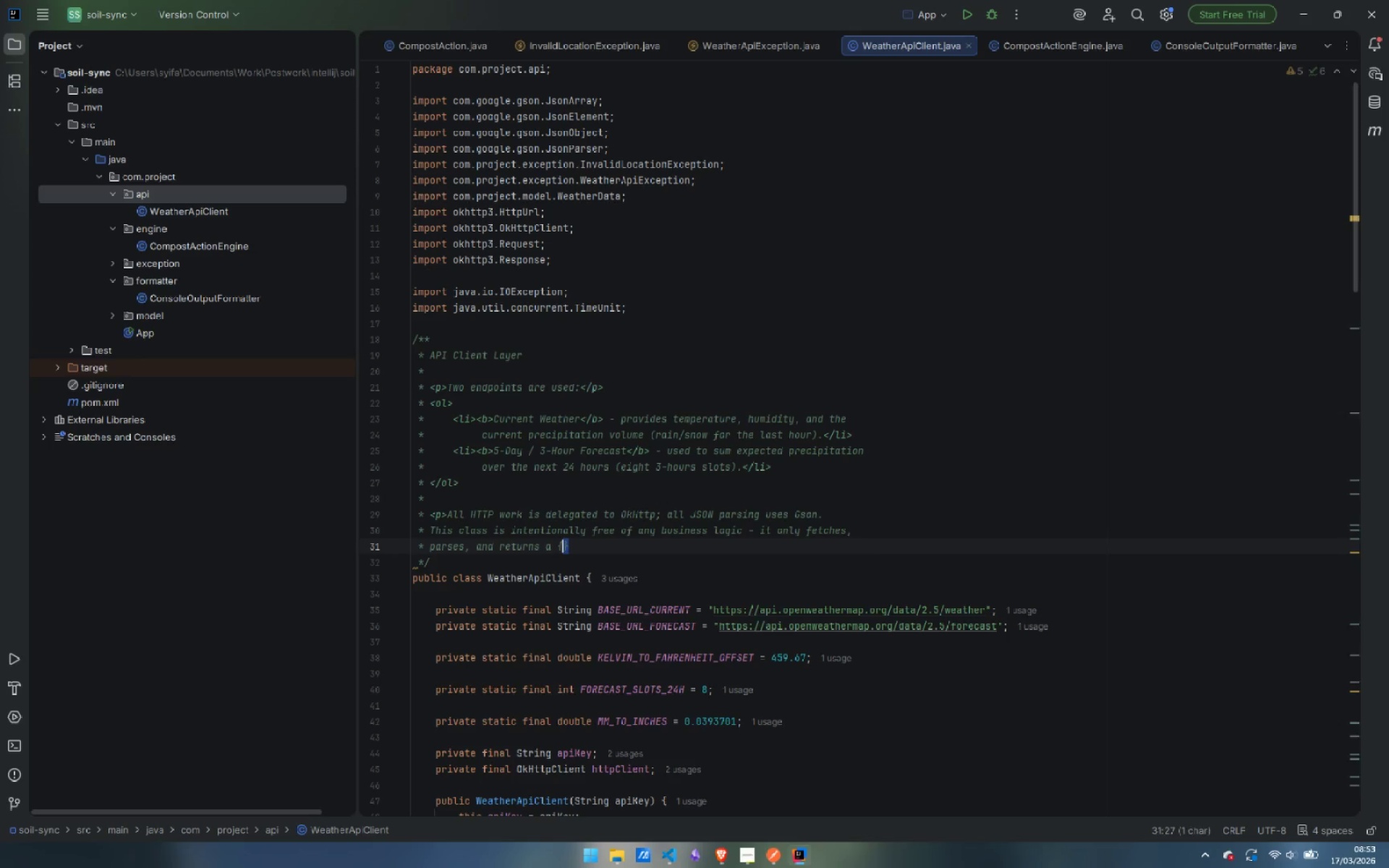 
key(Control+Z)
 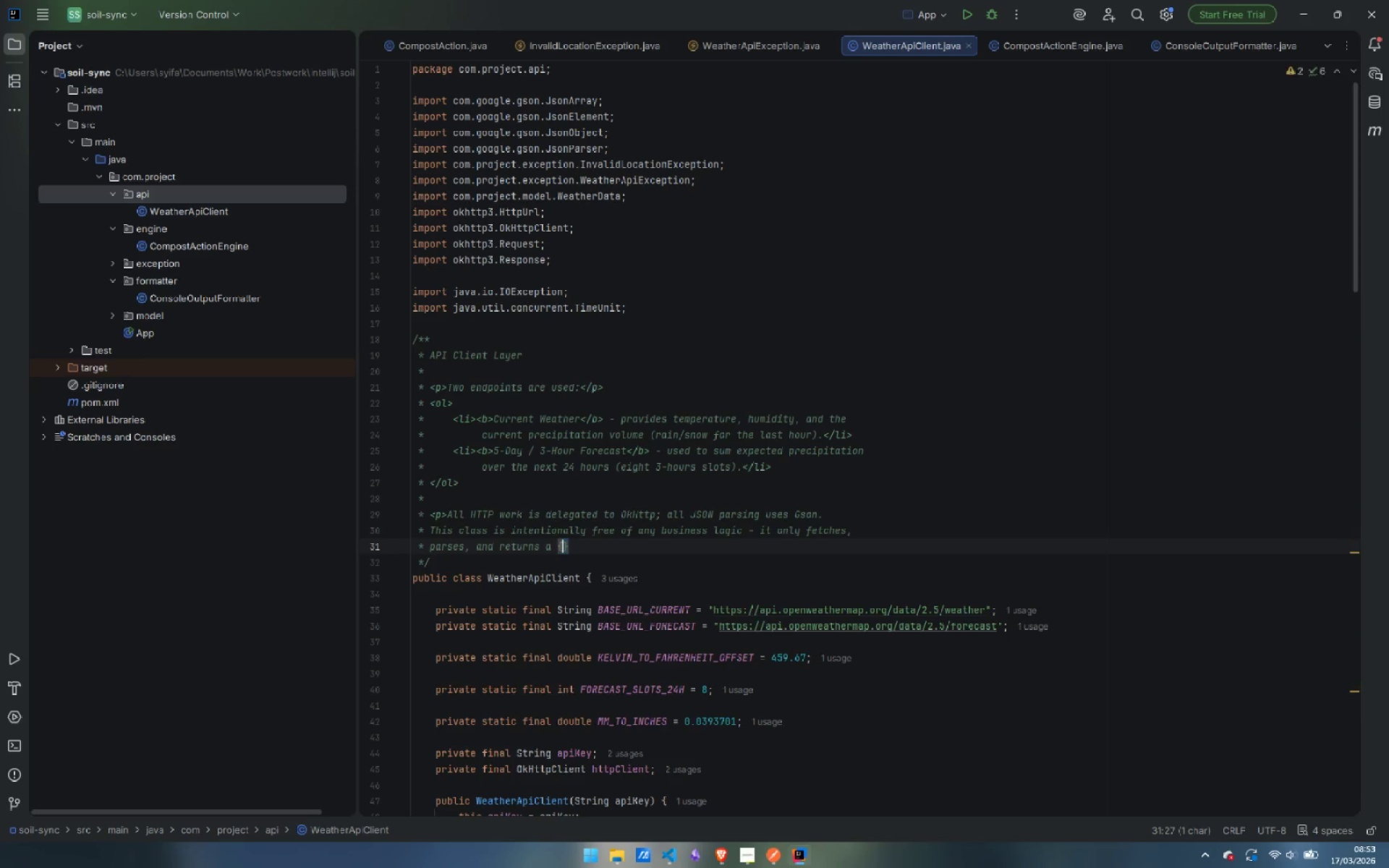 
key(ArrowLeft)
 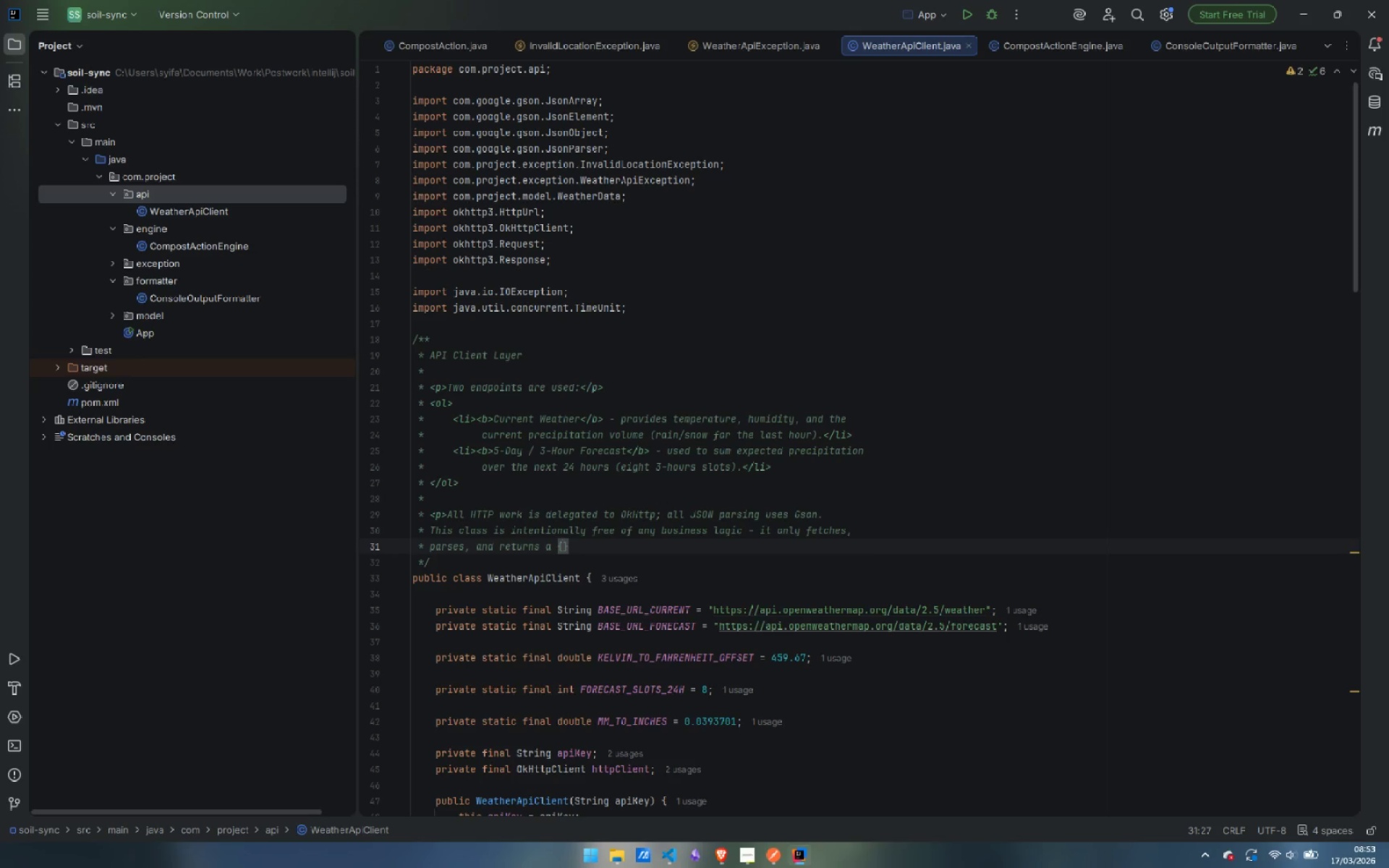 
type(@link Wea)
 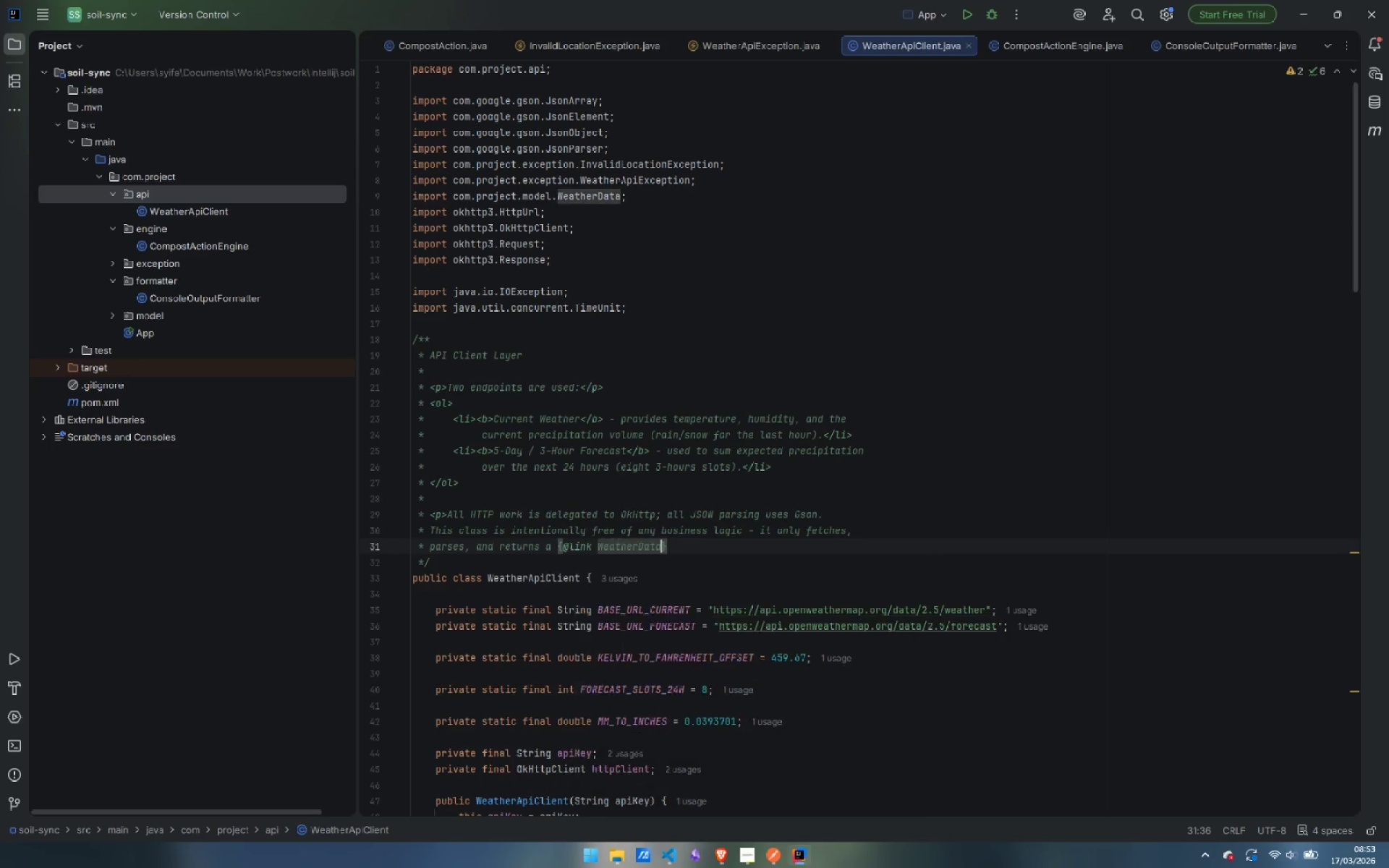 
key(Enter)
 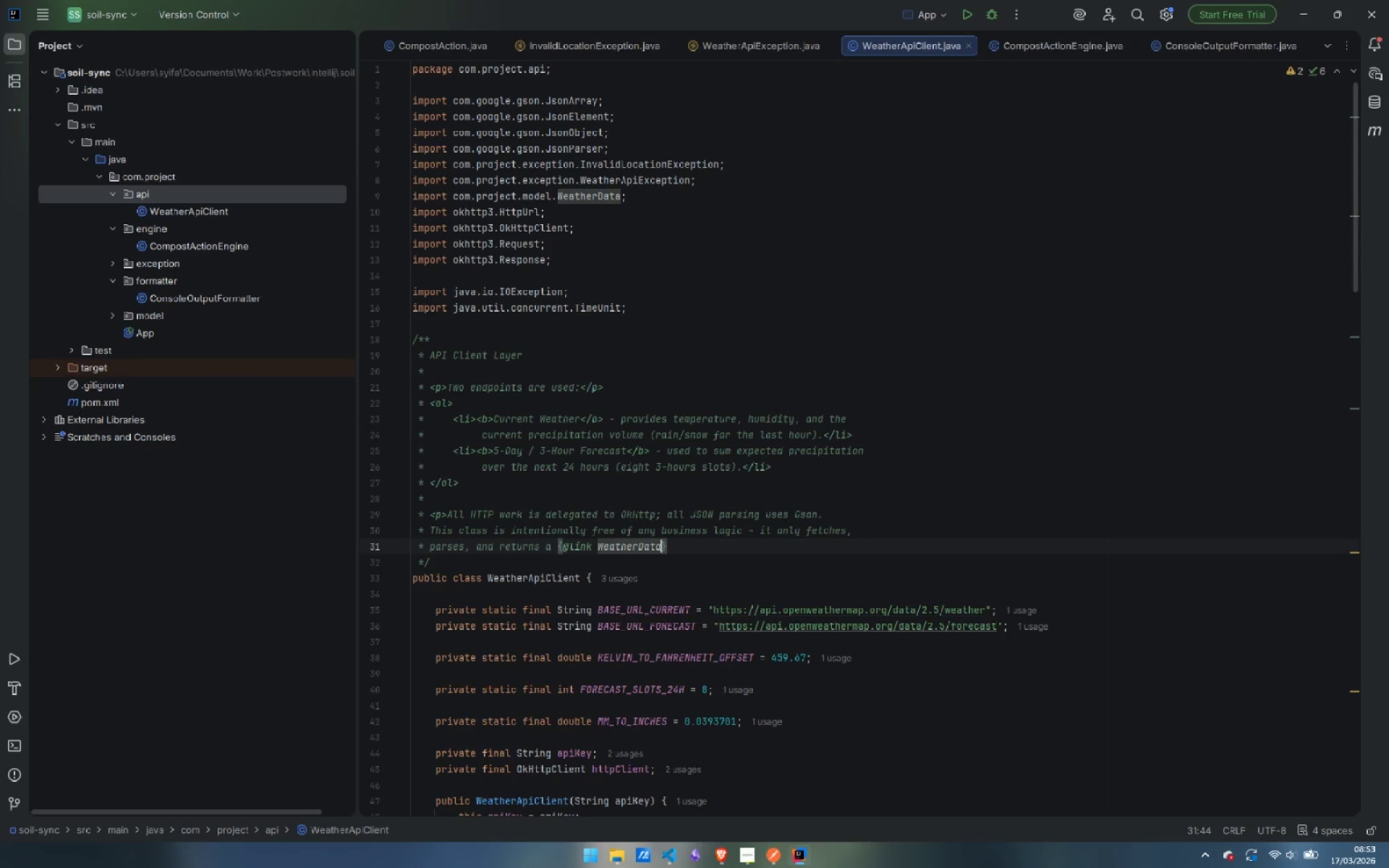 
key(ArrowRight)
 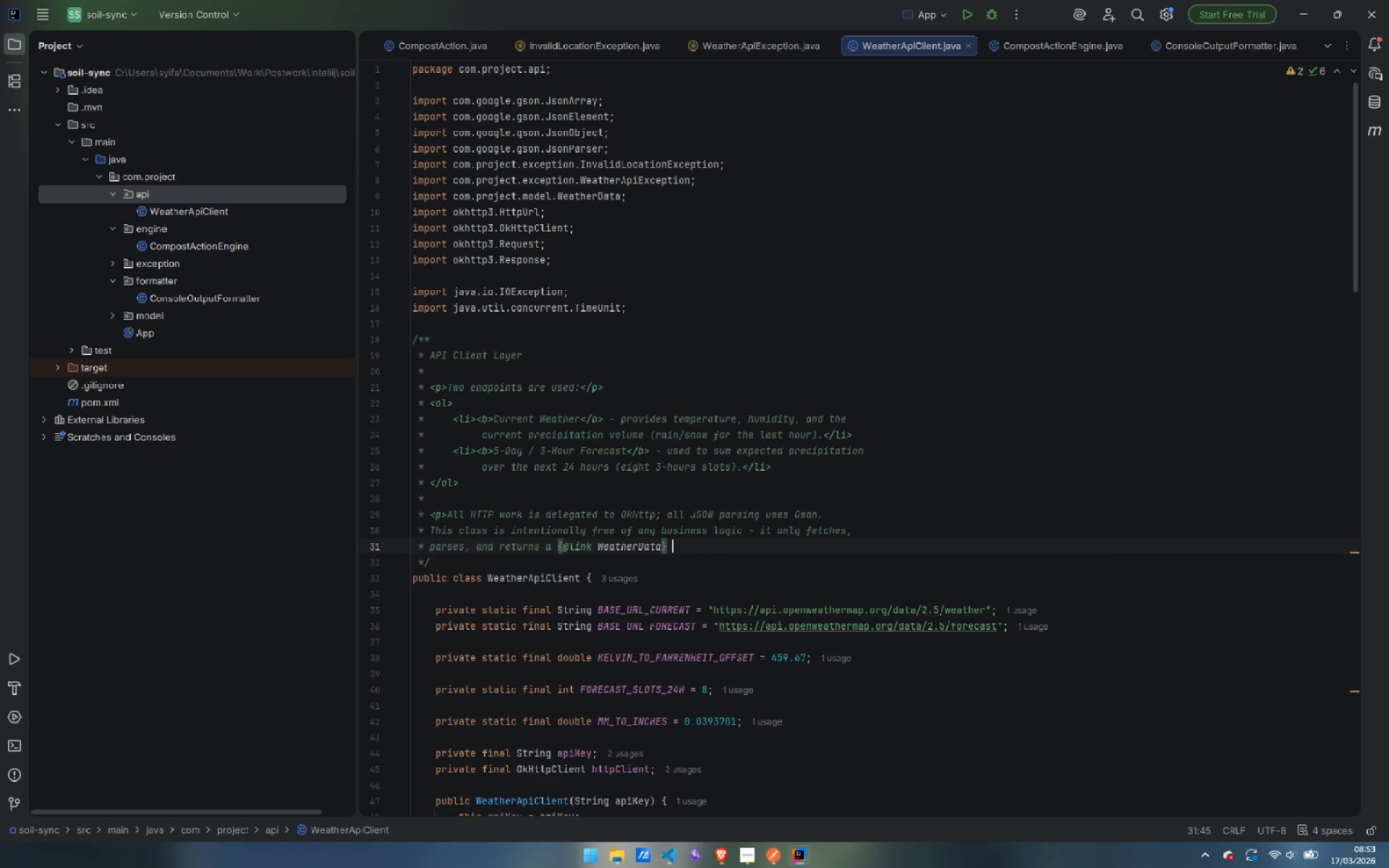 
type( value object)
 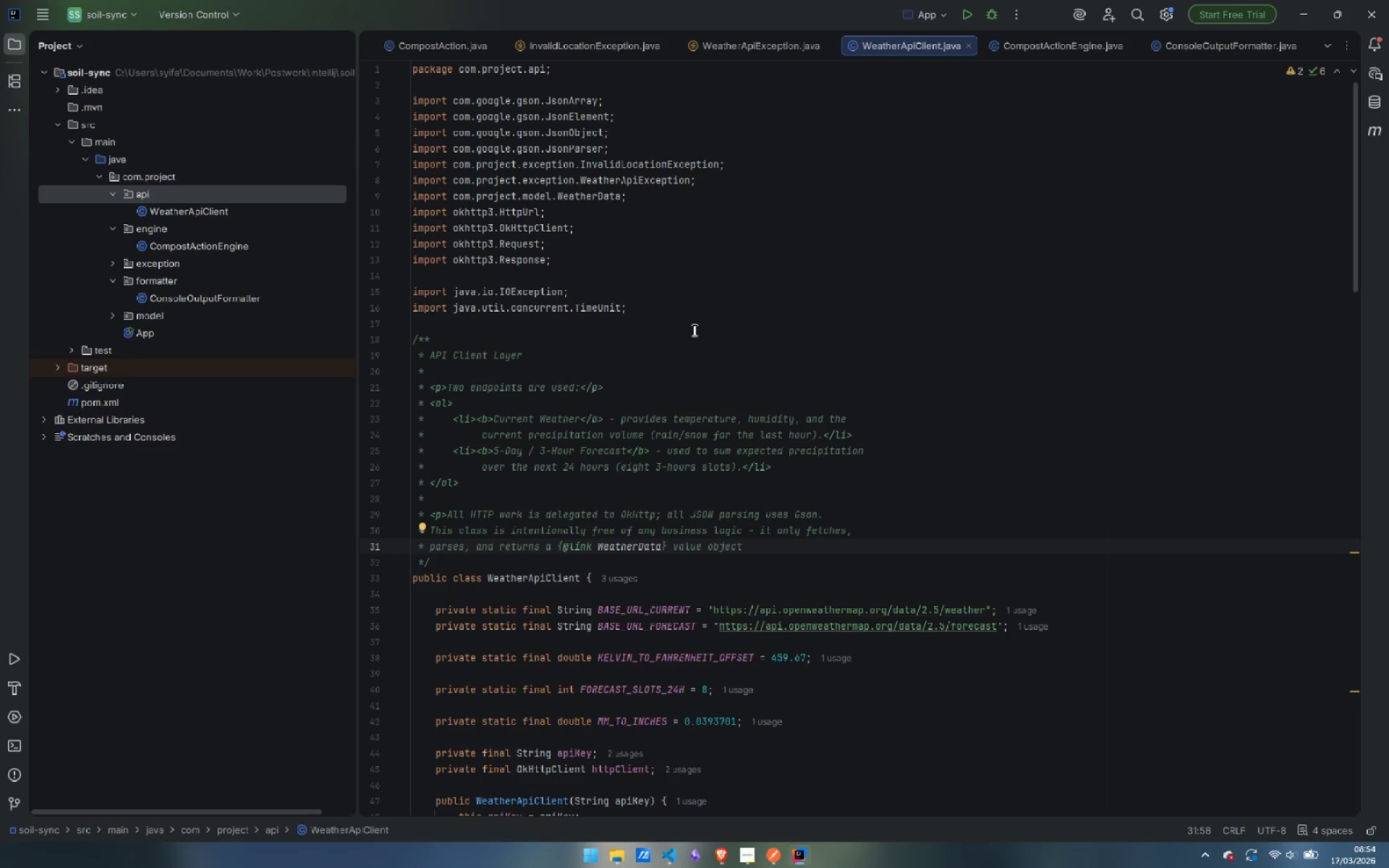 
wait(27.62)
 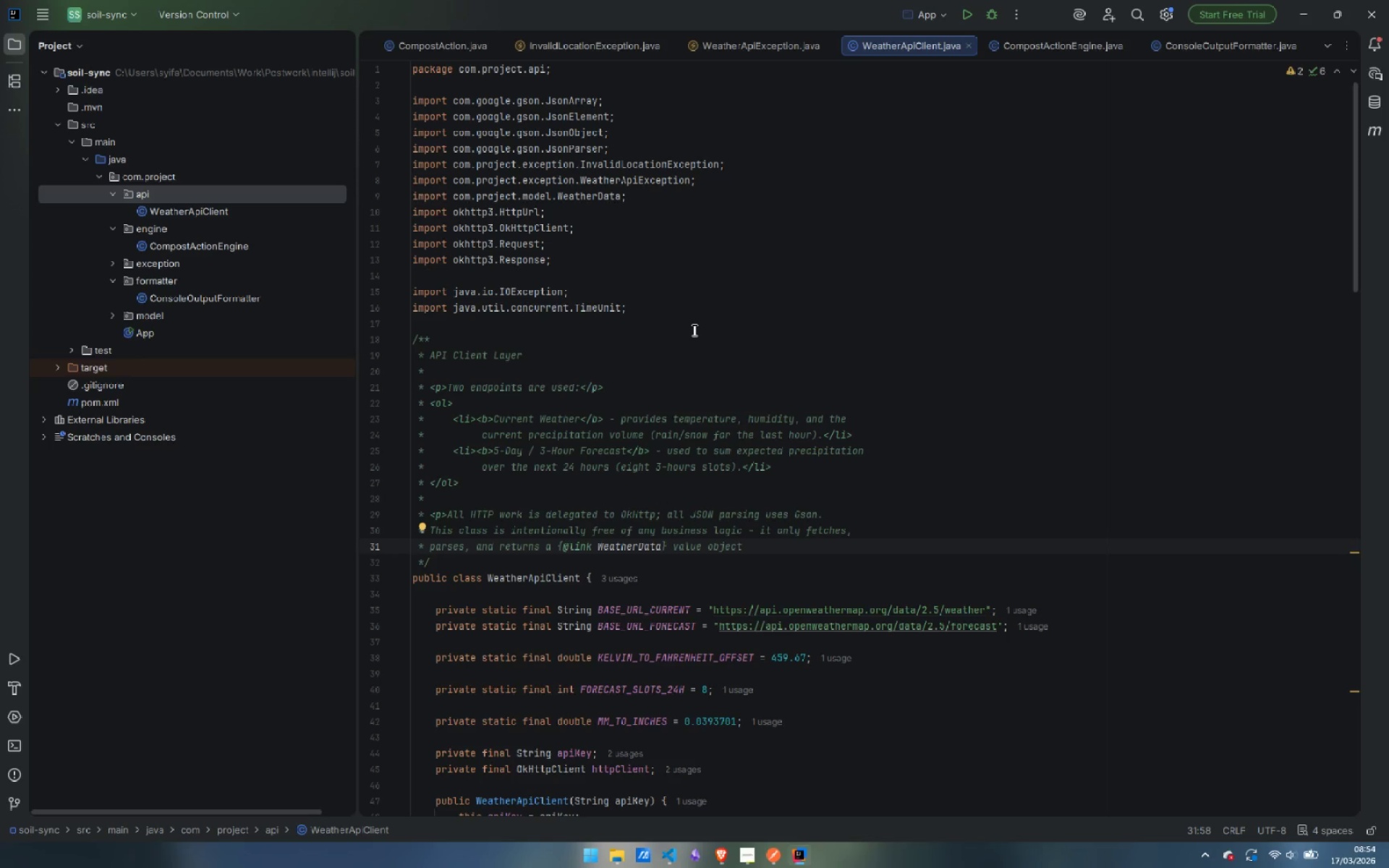 
scroll: coordinate [901, 449], scroll_direction: down, amount: 2.0
 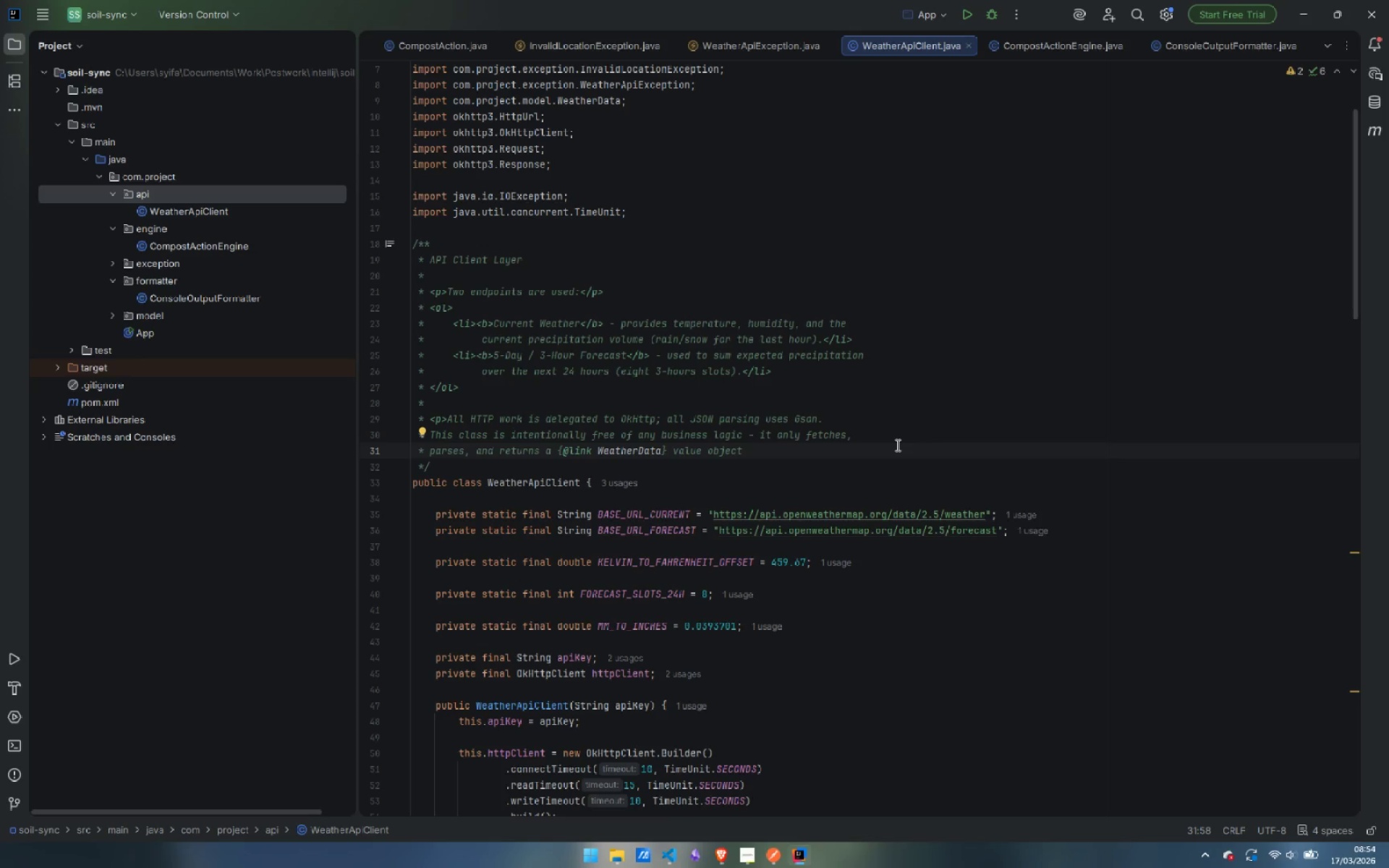 
wait(12.71)
 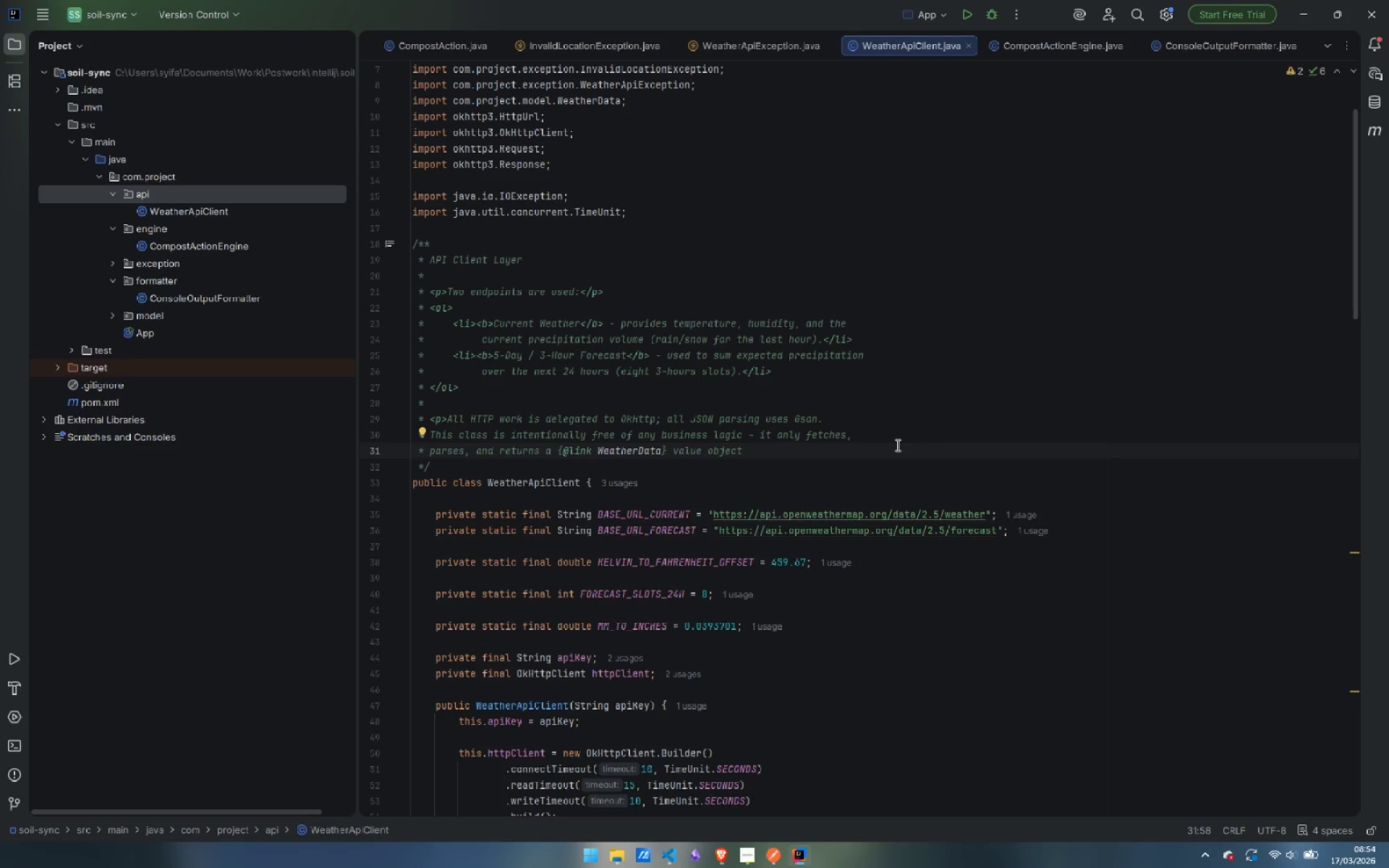 
scroll: coordinate [808, 496], scroll_direction: up, amount: 4.0
 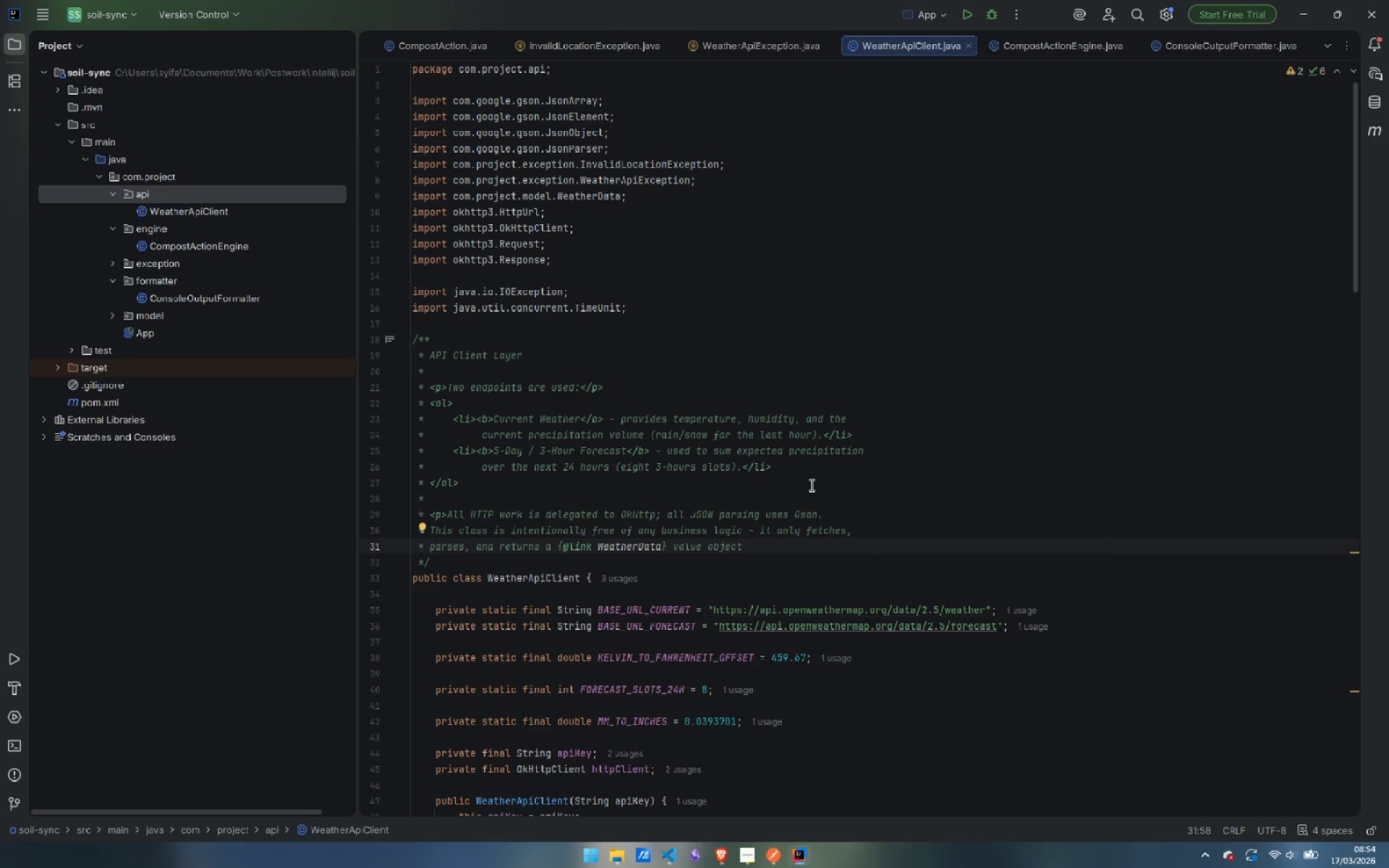 
scroll: coordinate [946, 506], scroll_direction: down, amount: 31.0
 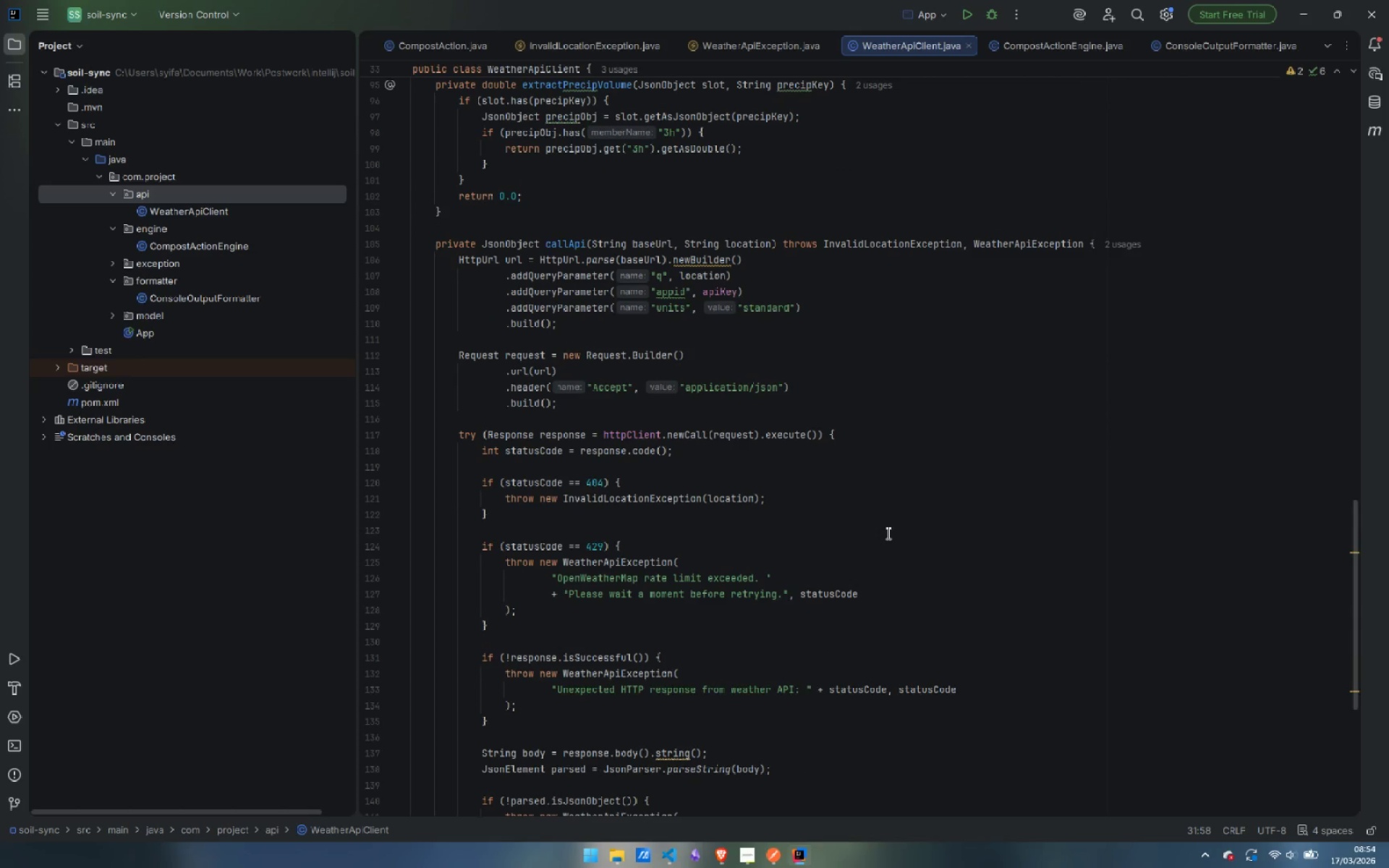 
scroll: coordinate [904, 552], scroll_direction: up, amount: 29.0
 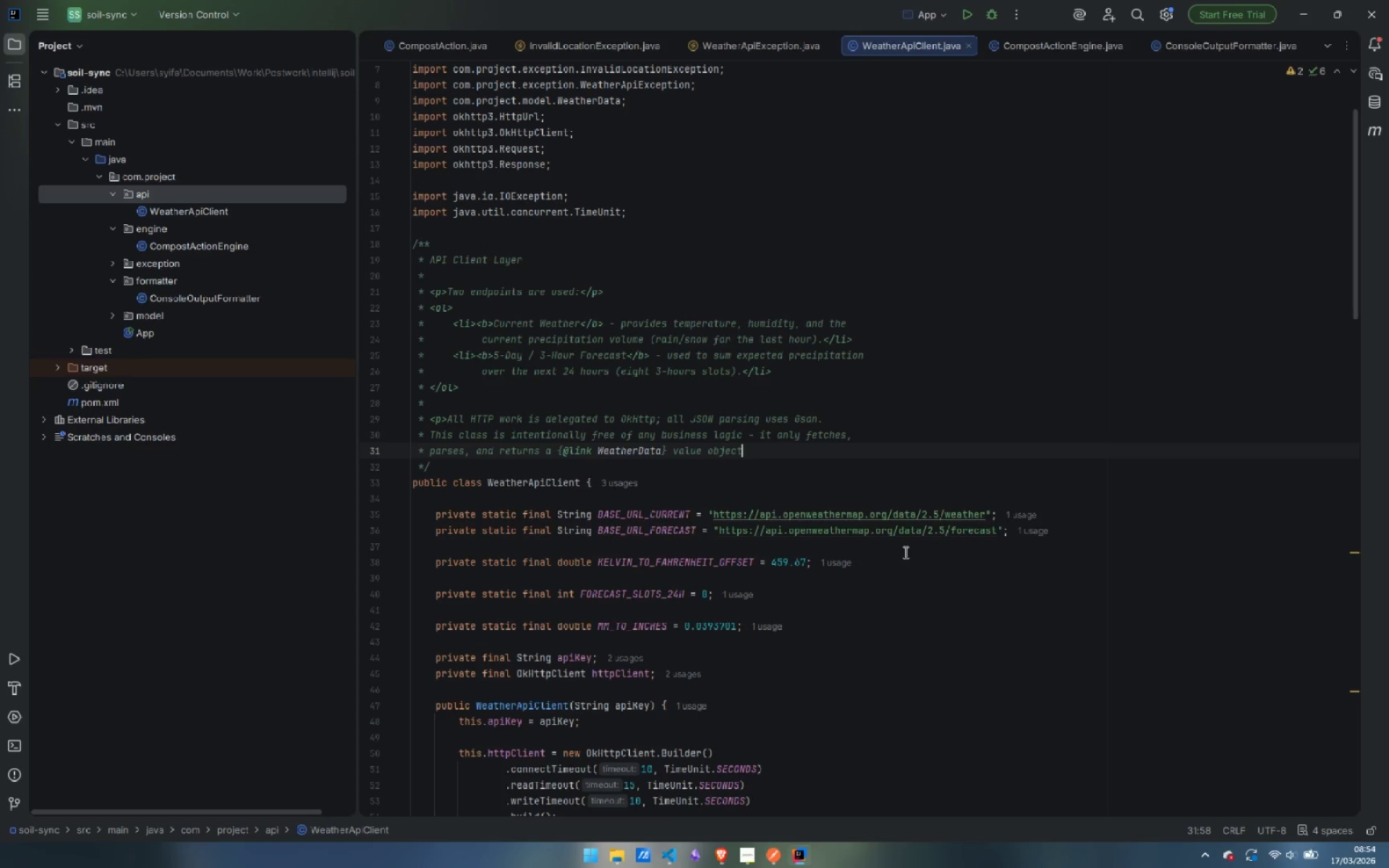 
wait(7.46)
 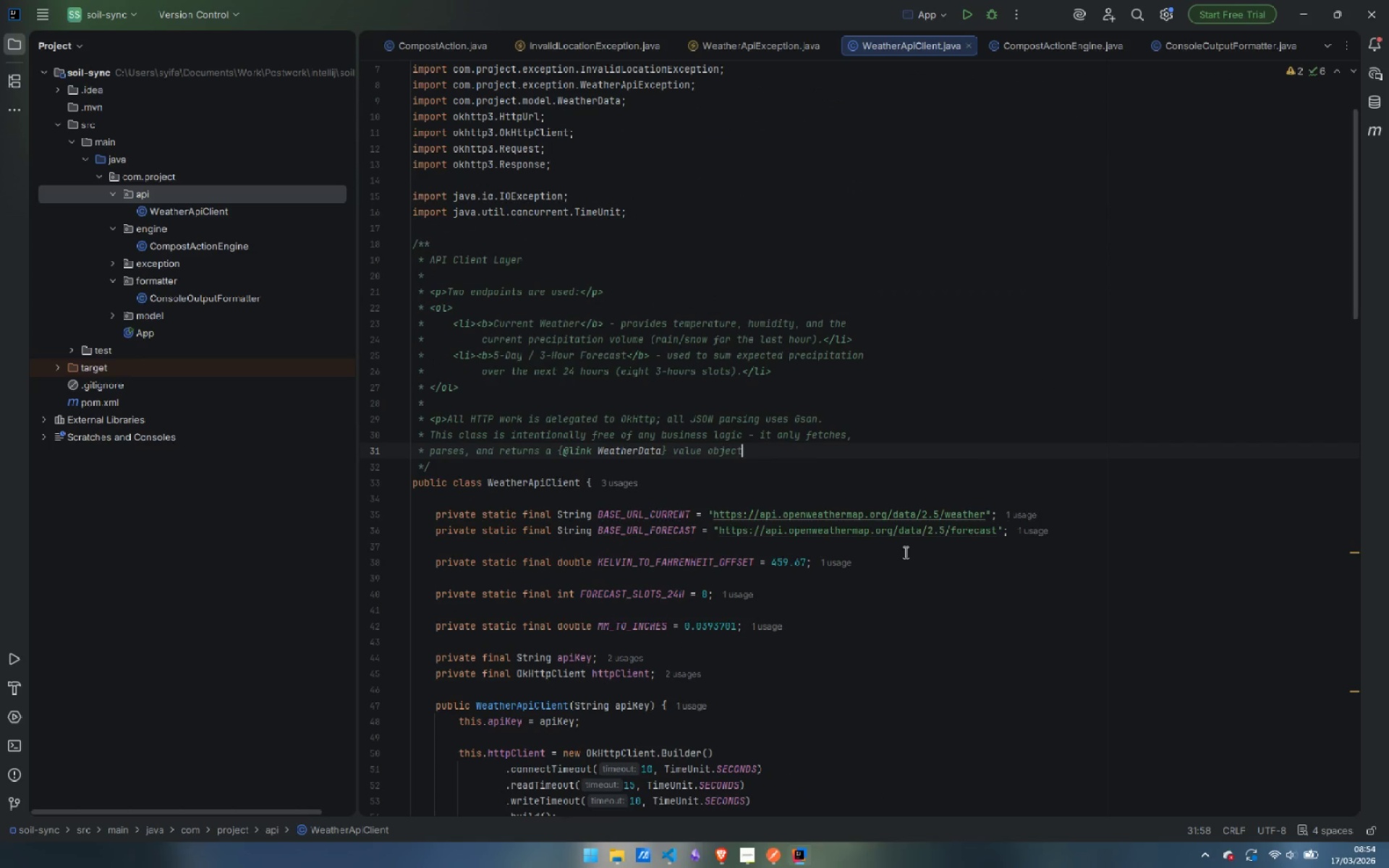 
scroll: coordinate [904, 552], scroll_direction: down, amount: 2.0
 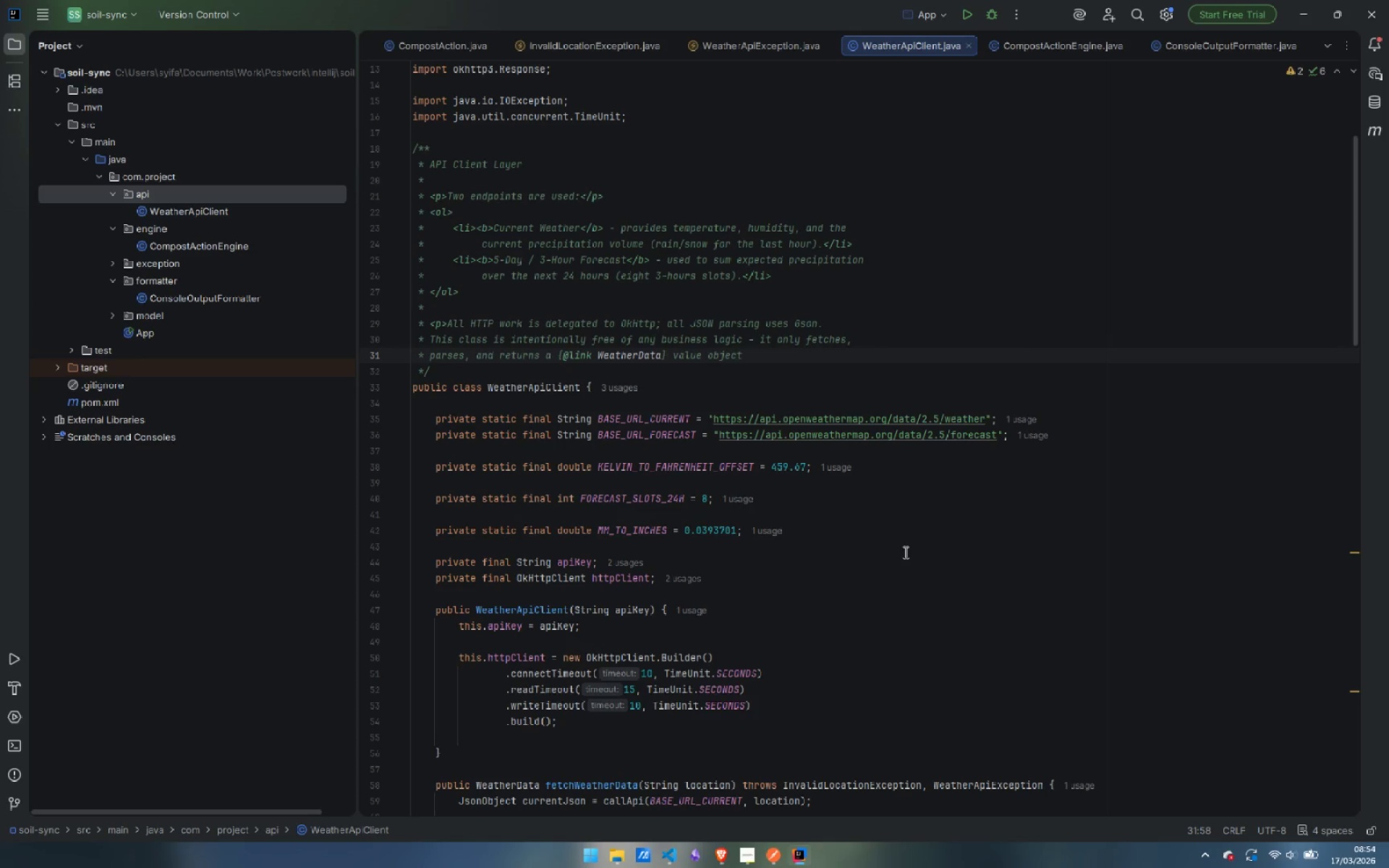 
wait(7.91)
 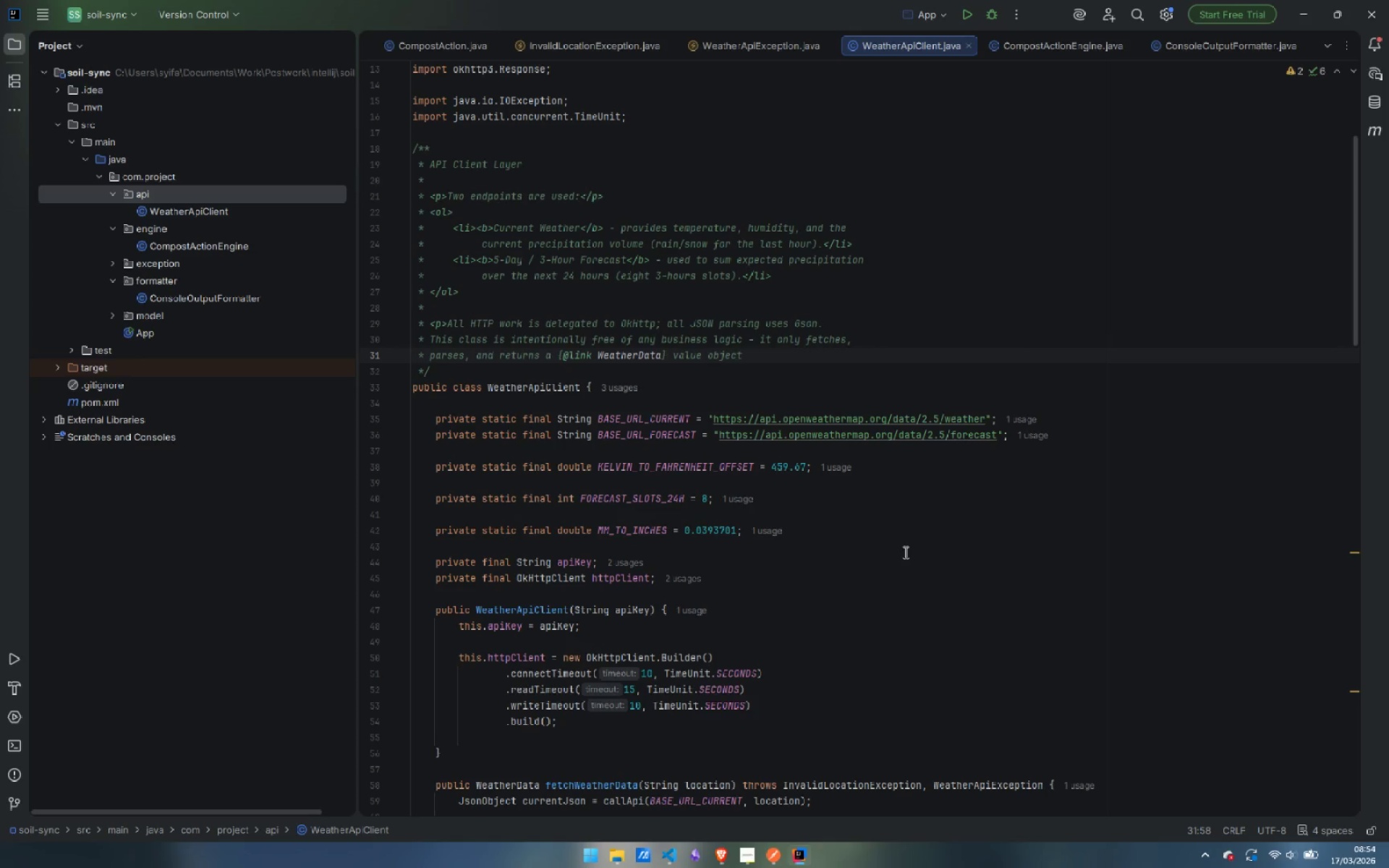 
left_click([688, 454])
 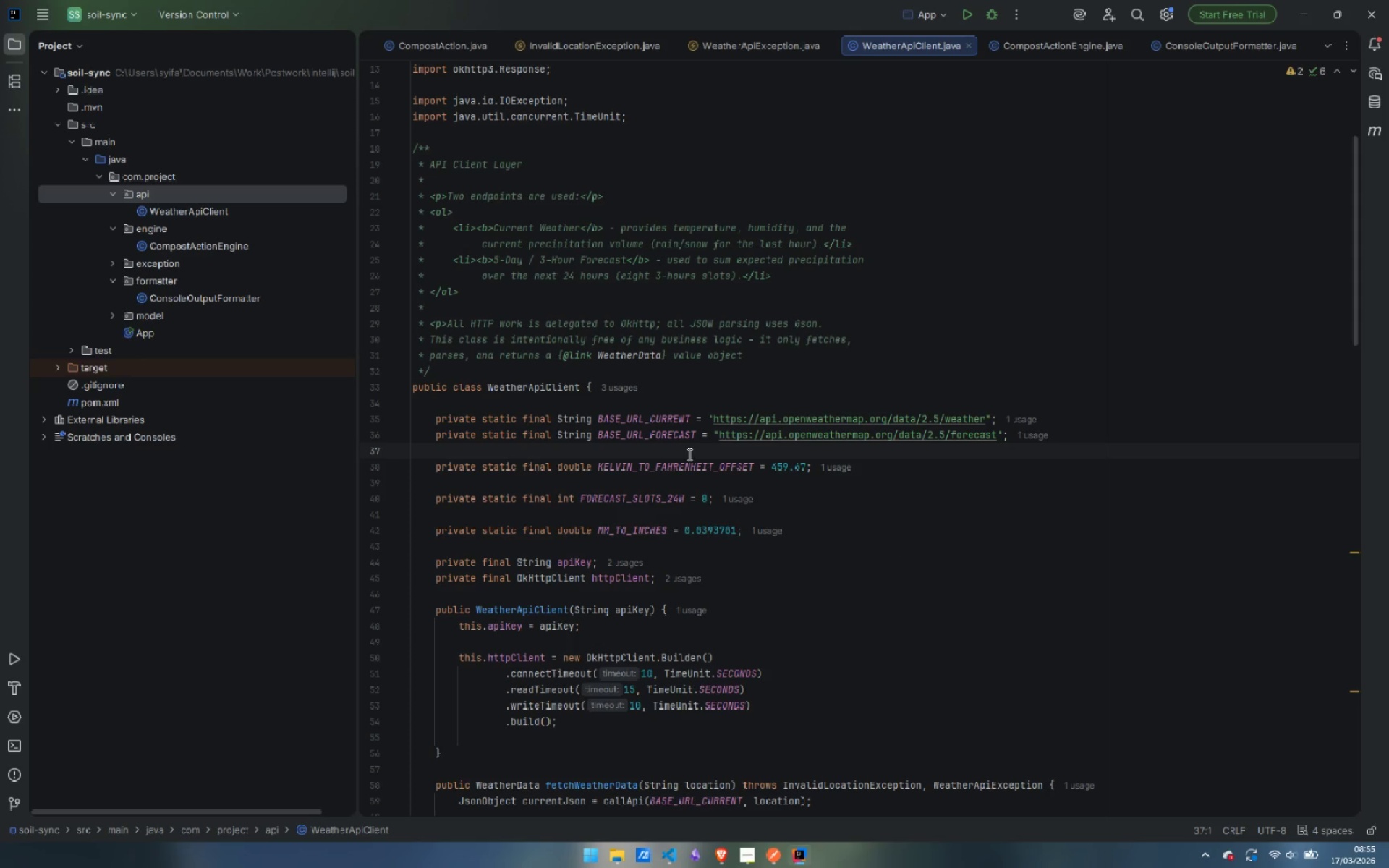 
key(Enter)
 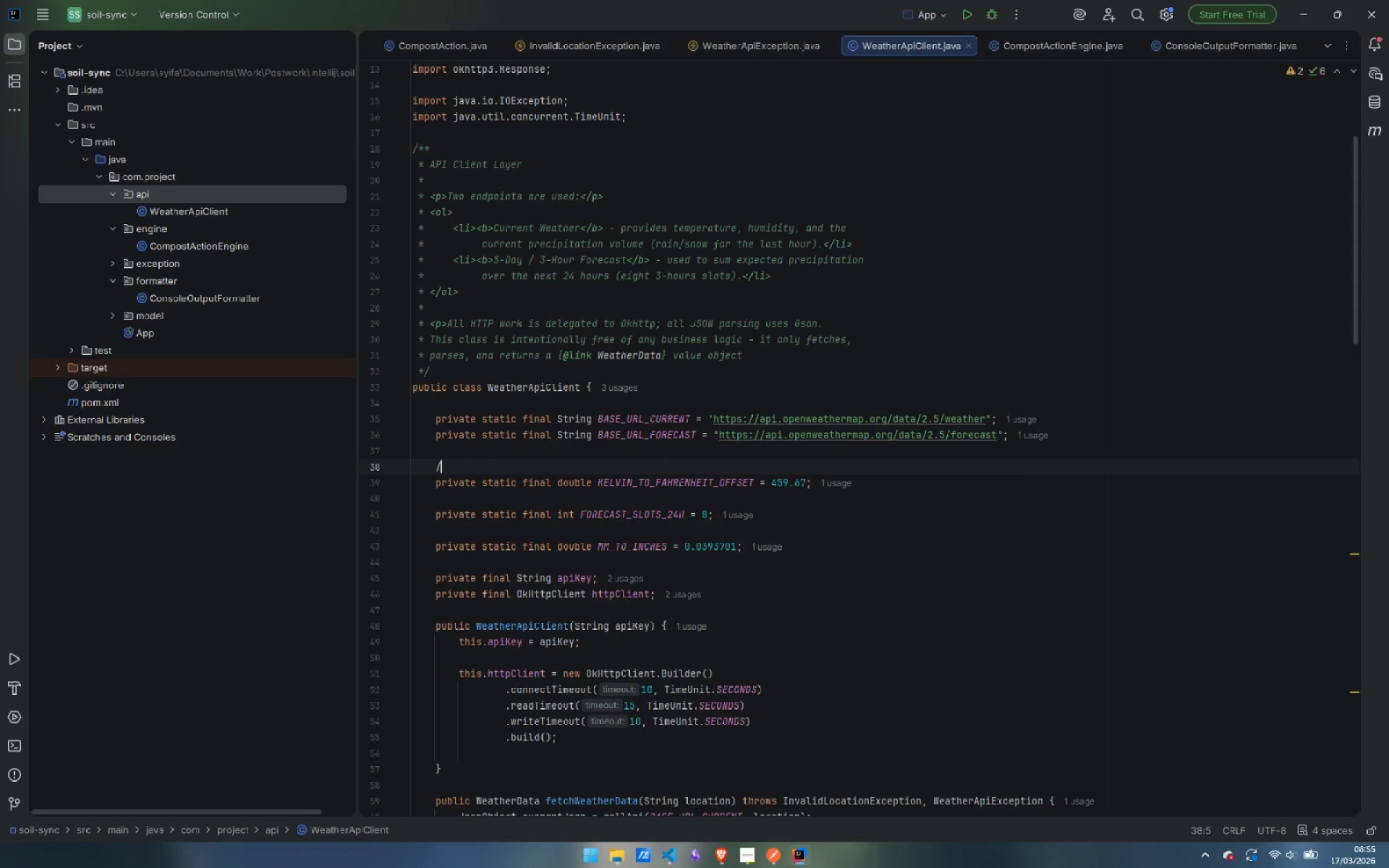 
type(/**  */)
 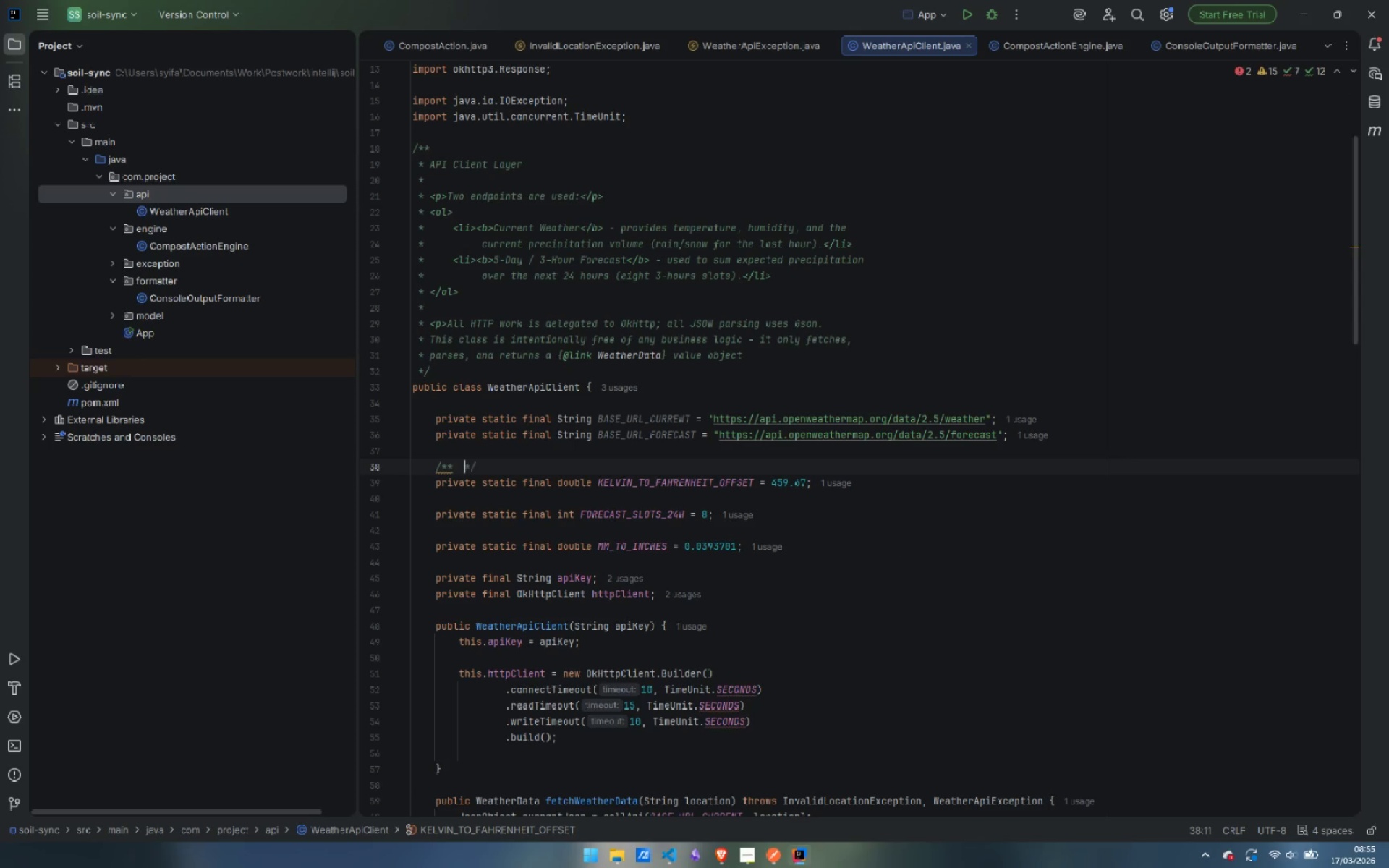 
 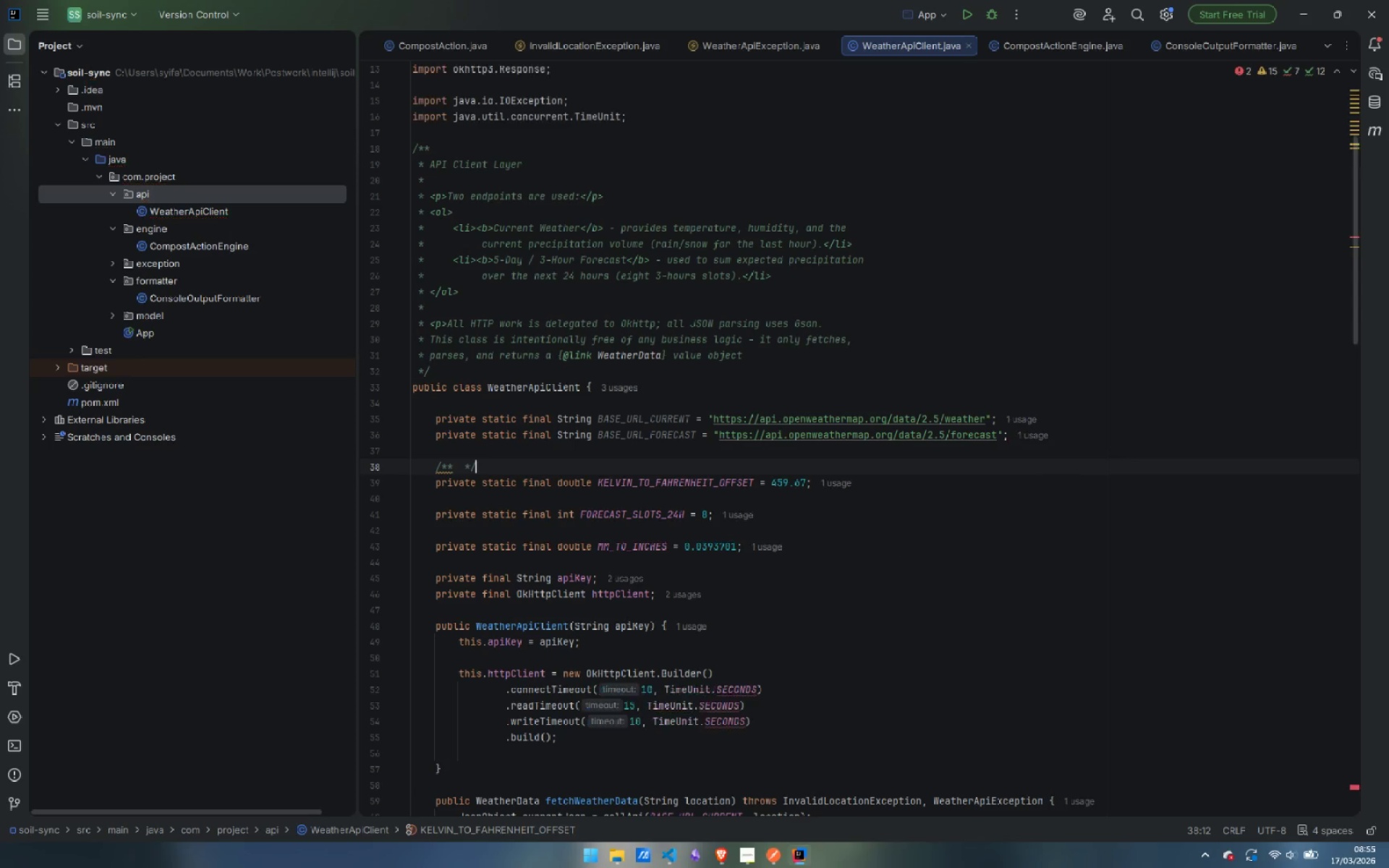 
key(ArrowLeft)
 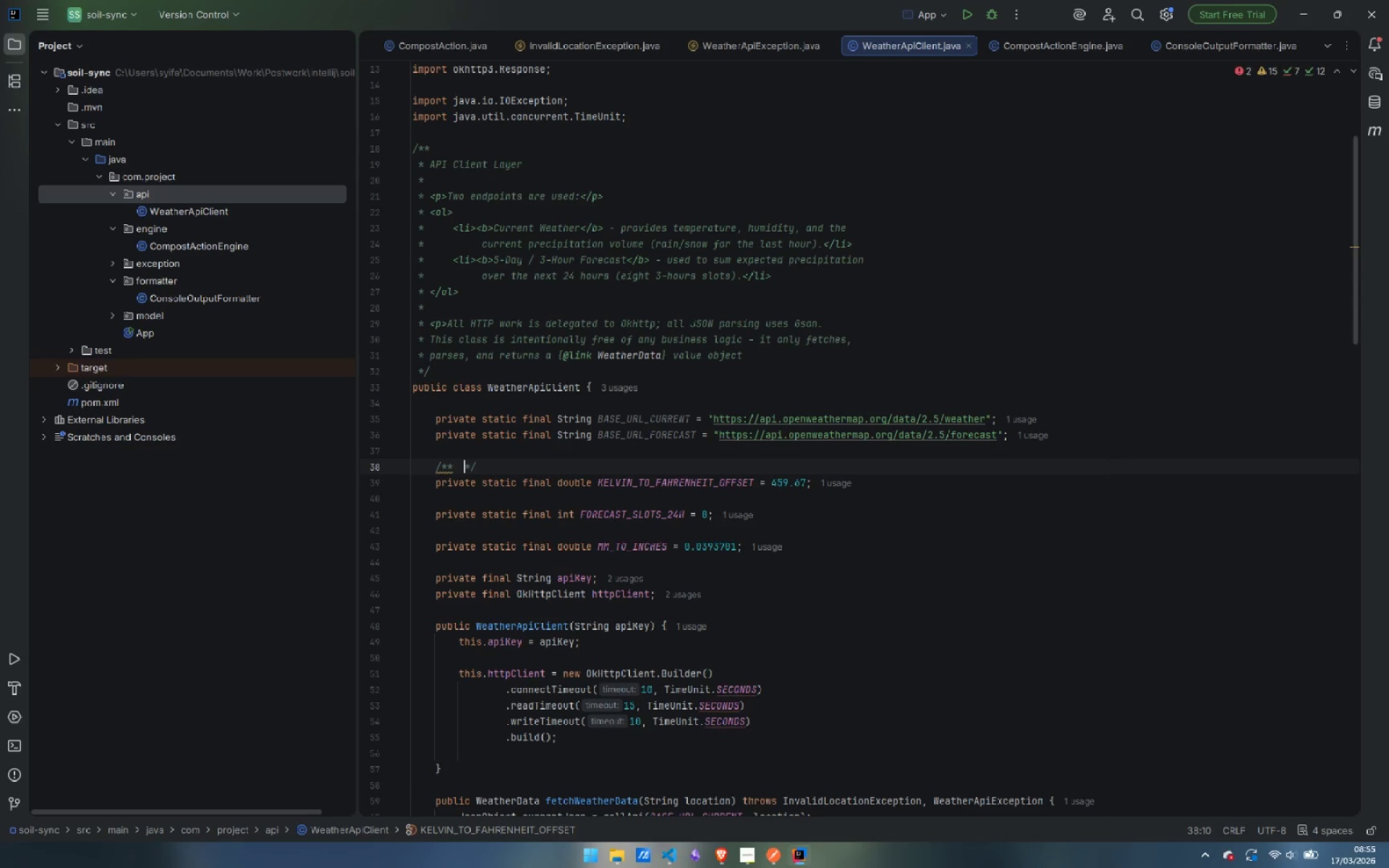 
key(ArrowLeft)
 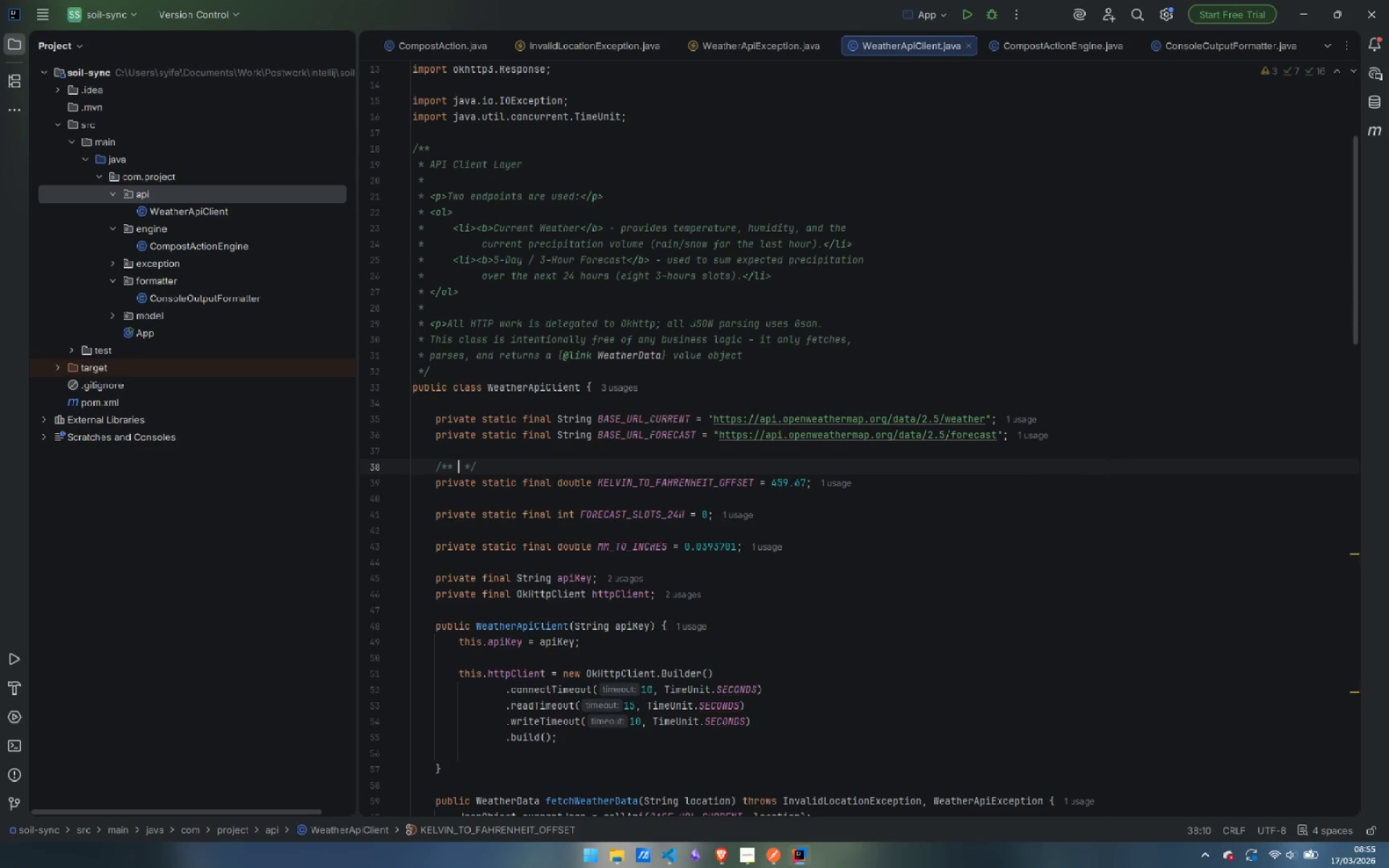 
key(ArrowLeft)
 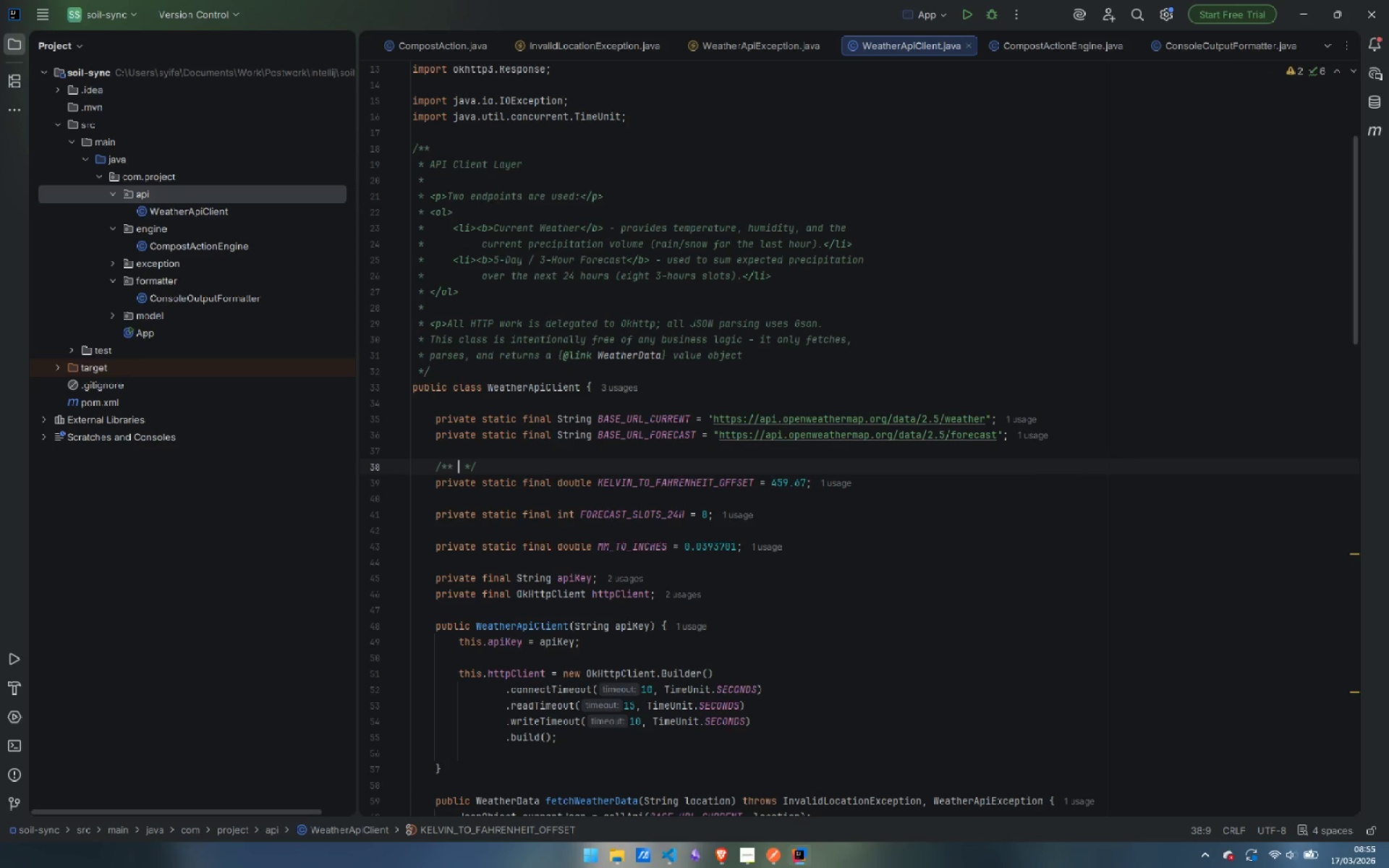 
type(Kelvin offset used to convert )
 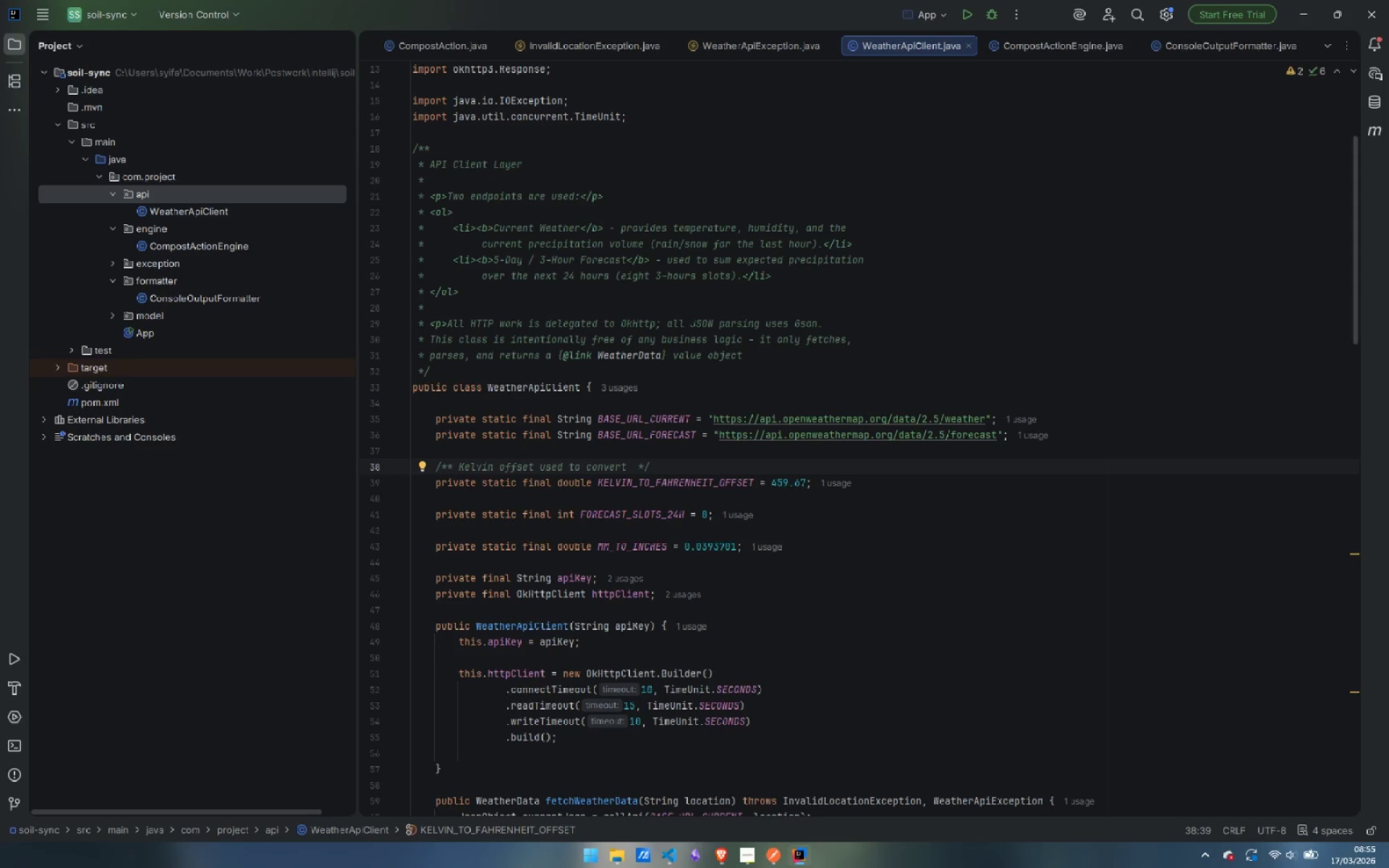 
type(OWM temperatues to )
 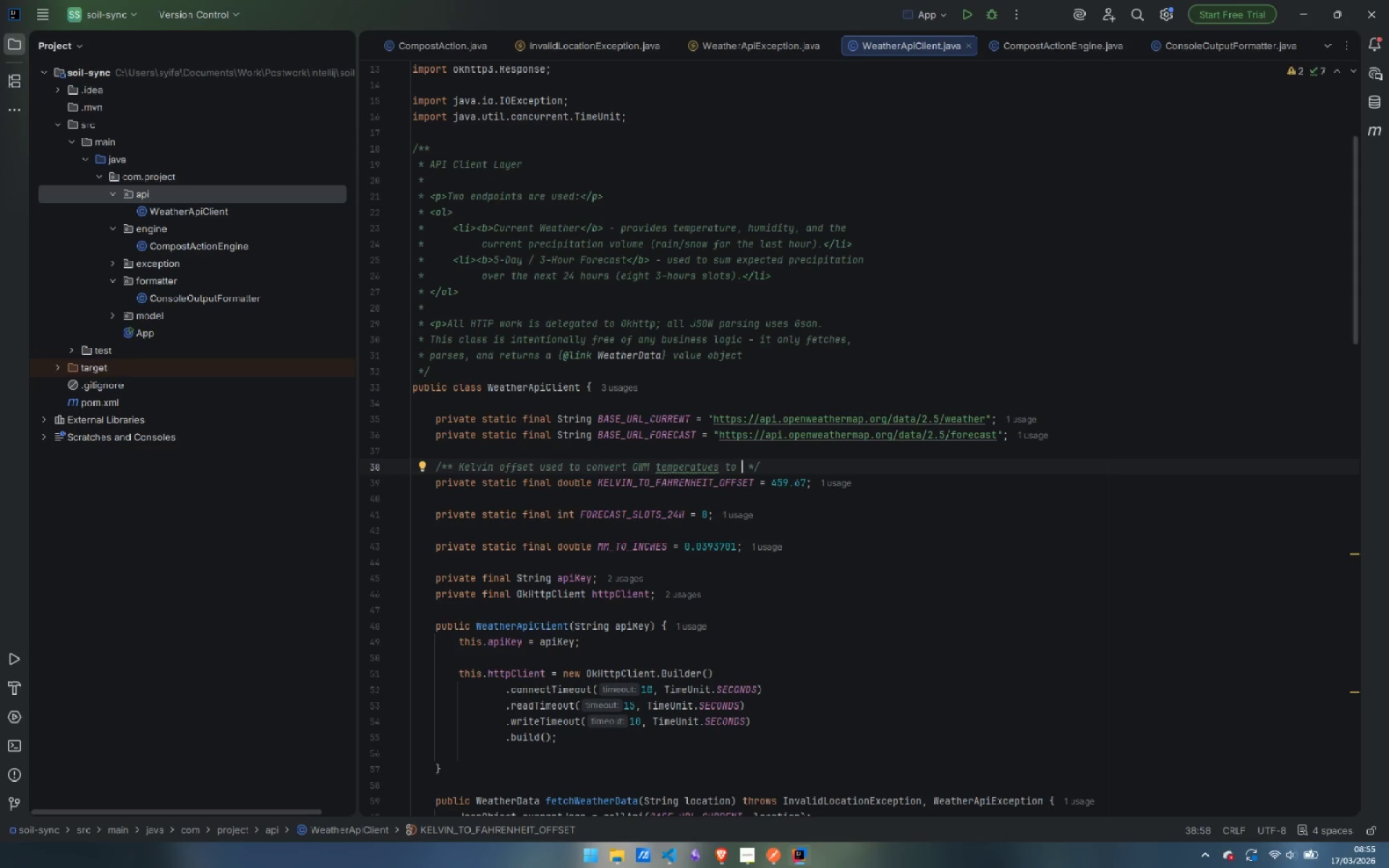 
key(ArrowLeft)
 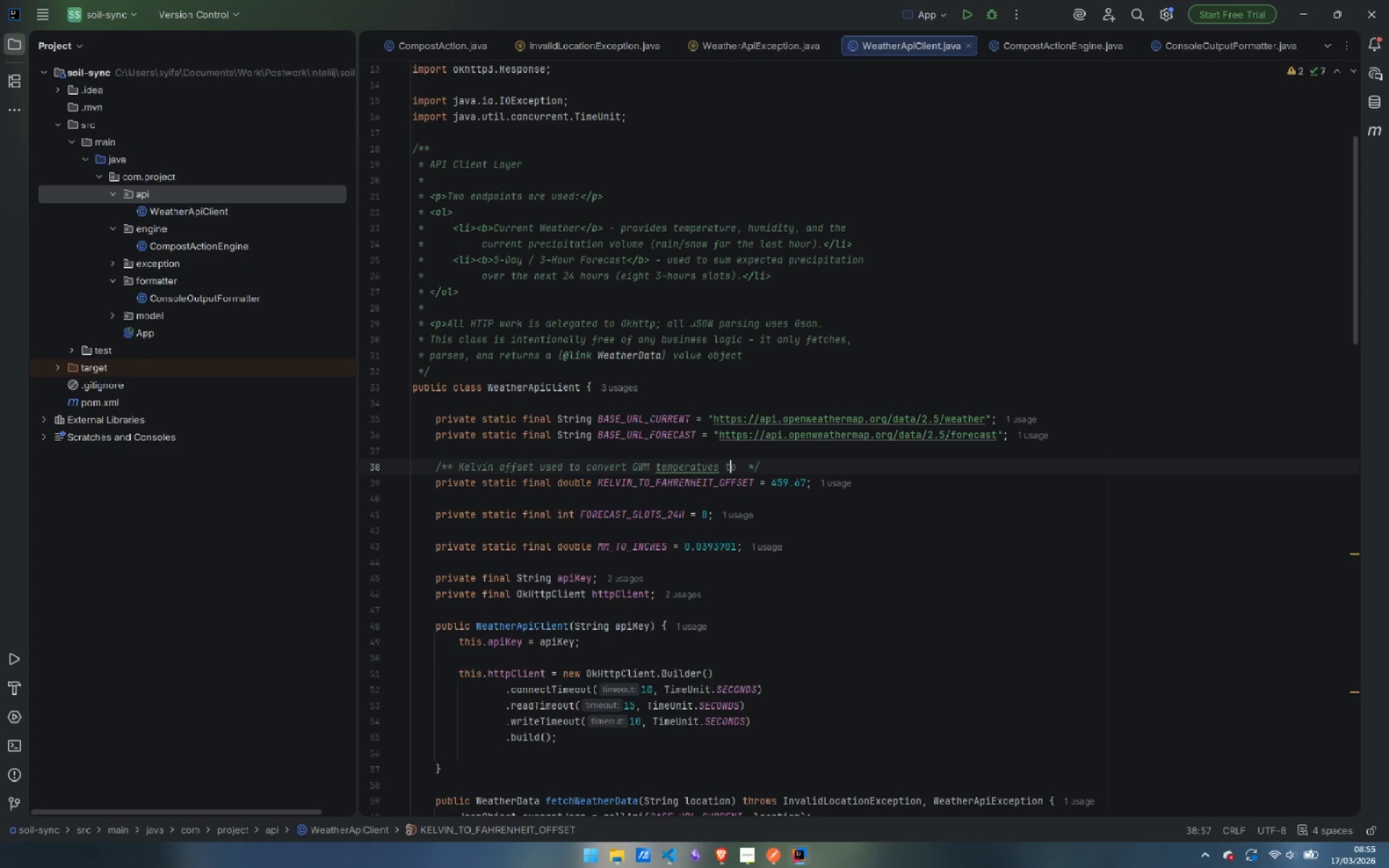 
key(ArrowLeft)
 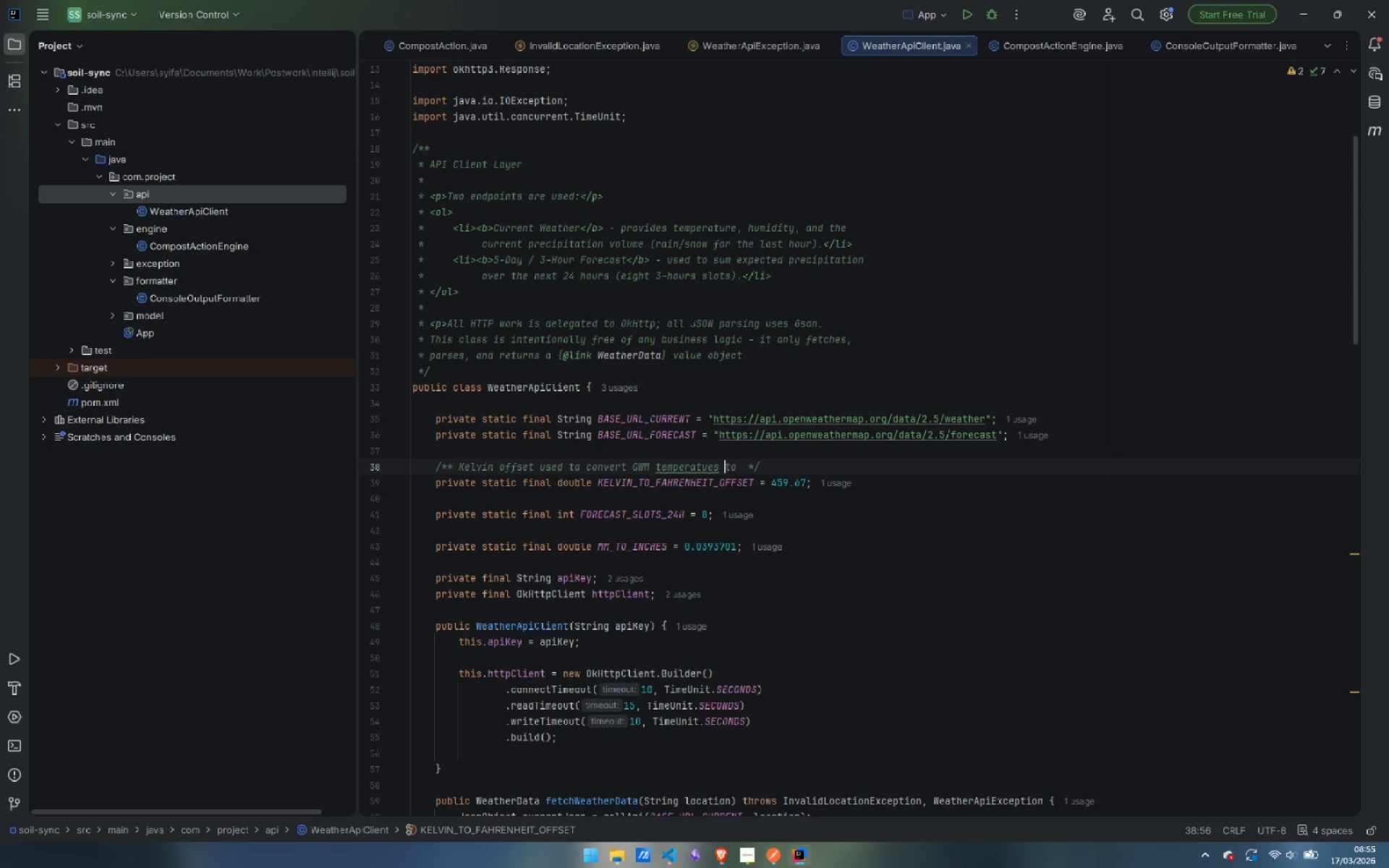 
key(ArrowLeft)
 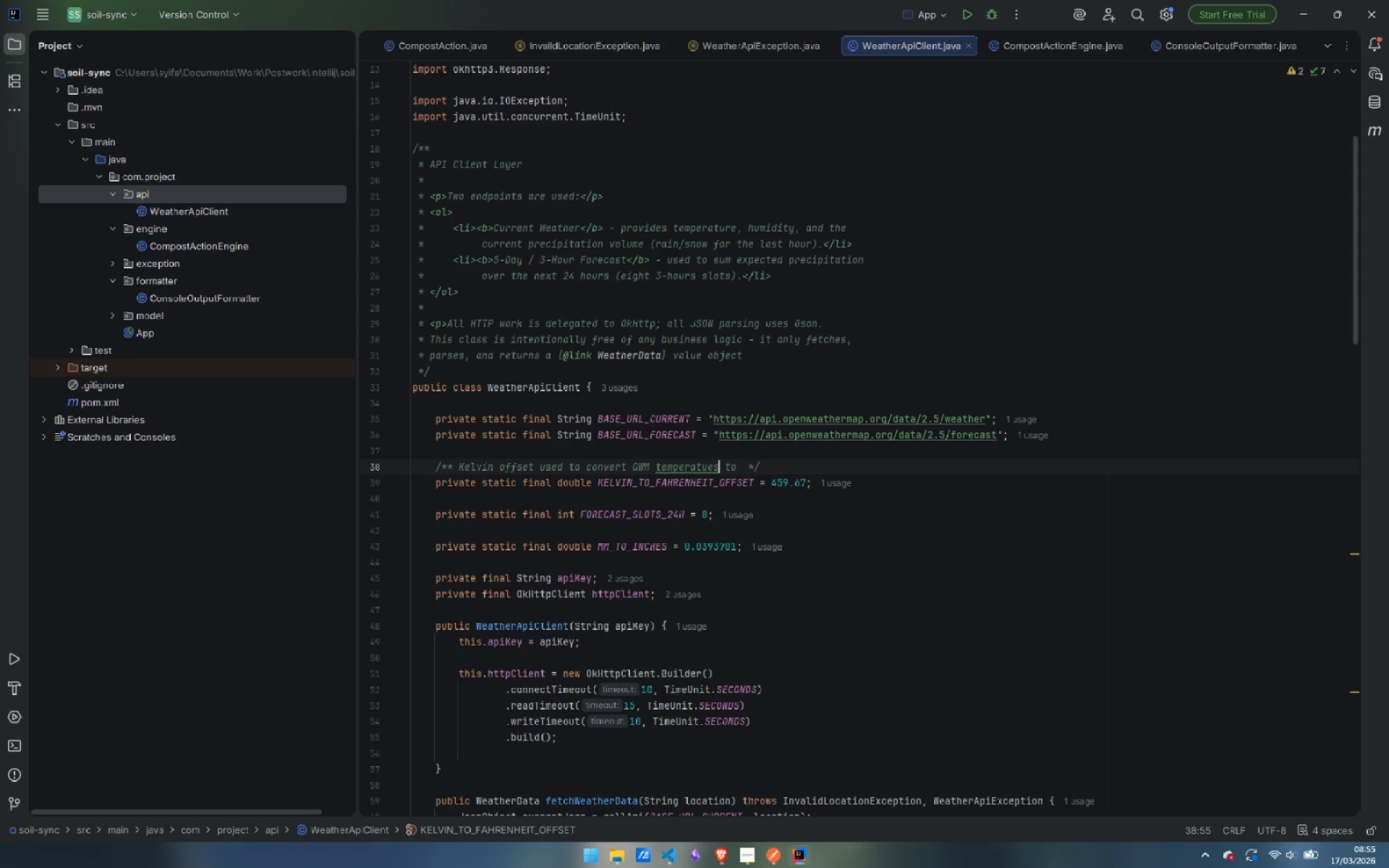 
key(ArrowLeft)
 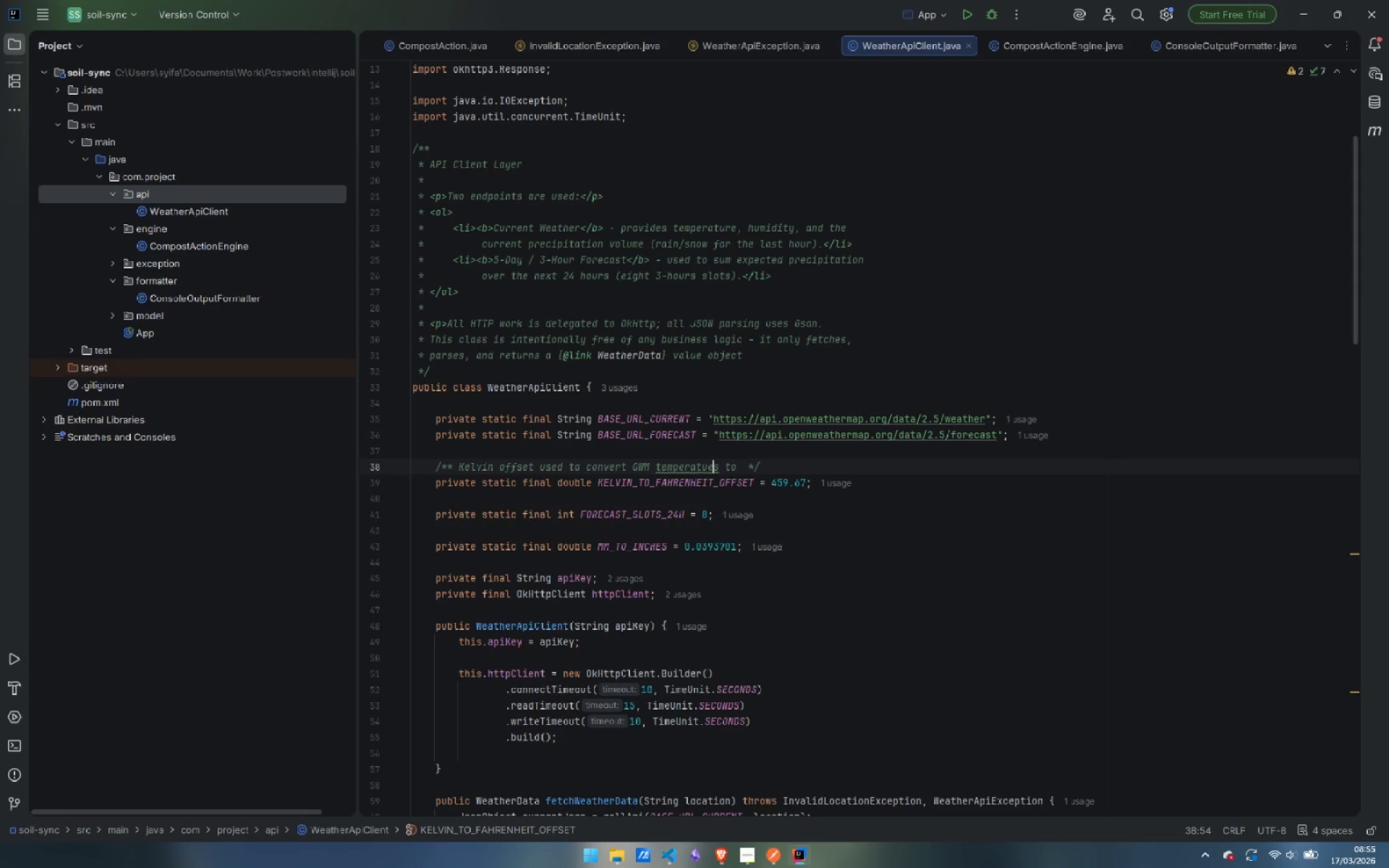 
key(ArrowLeft)
 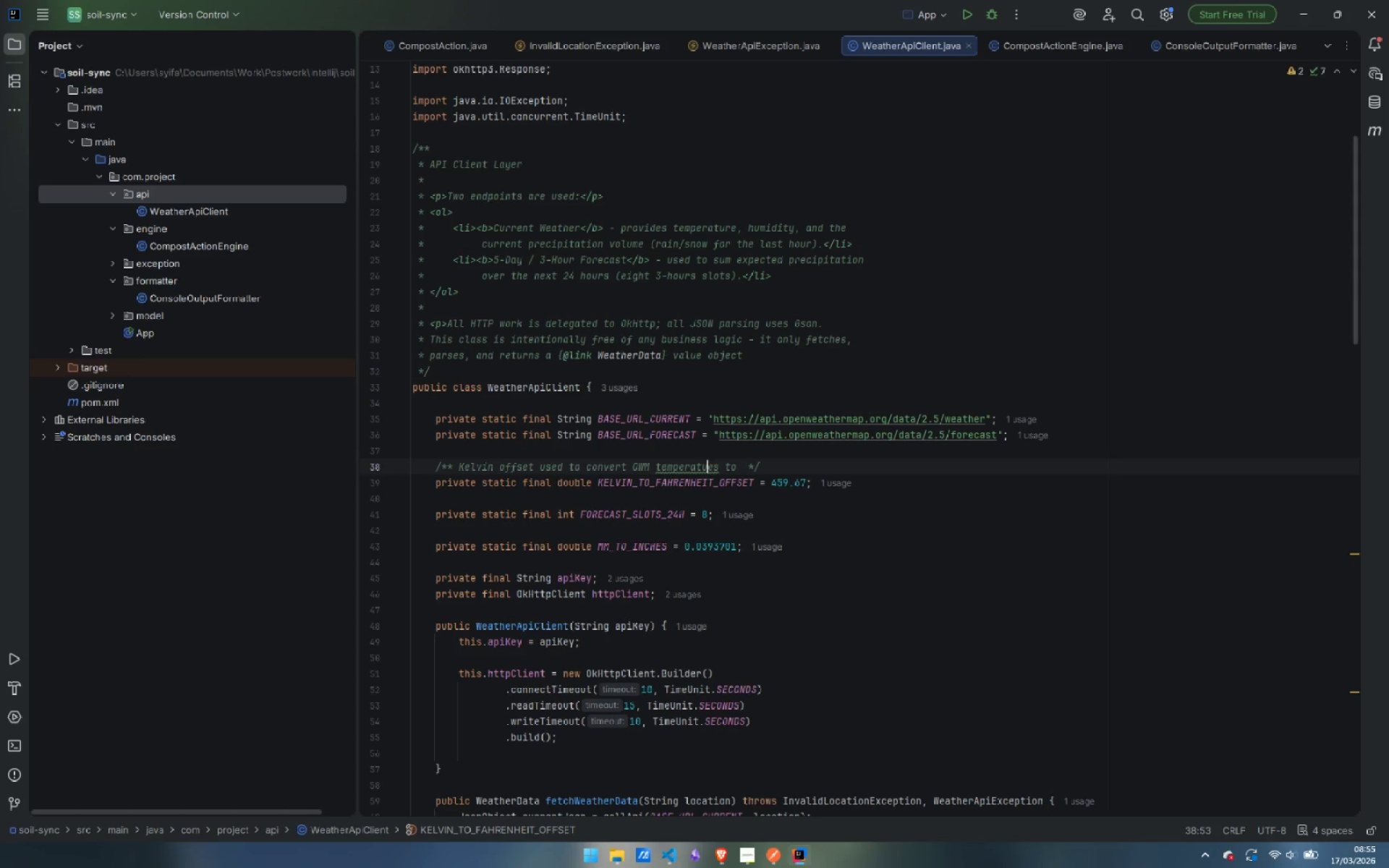 
key(ArrowLeft)
 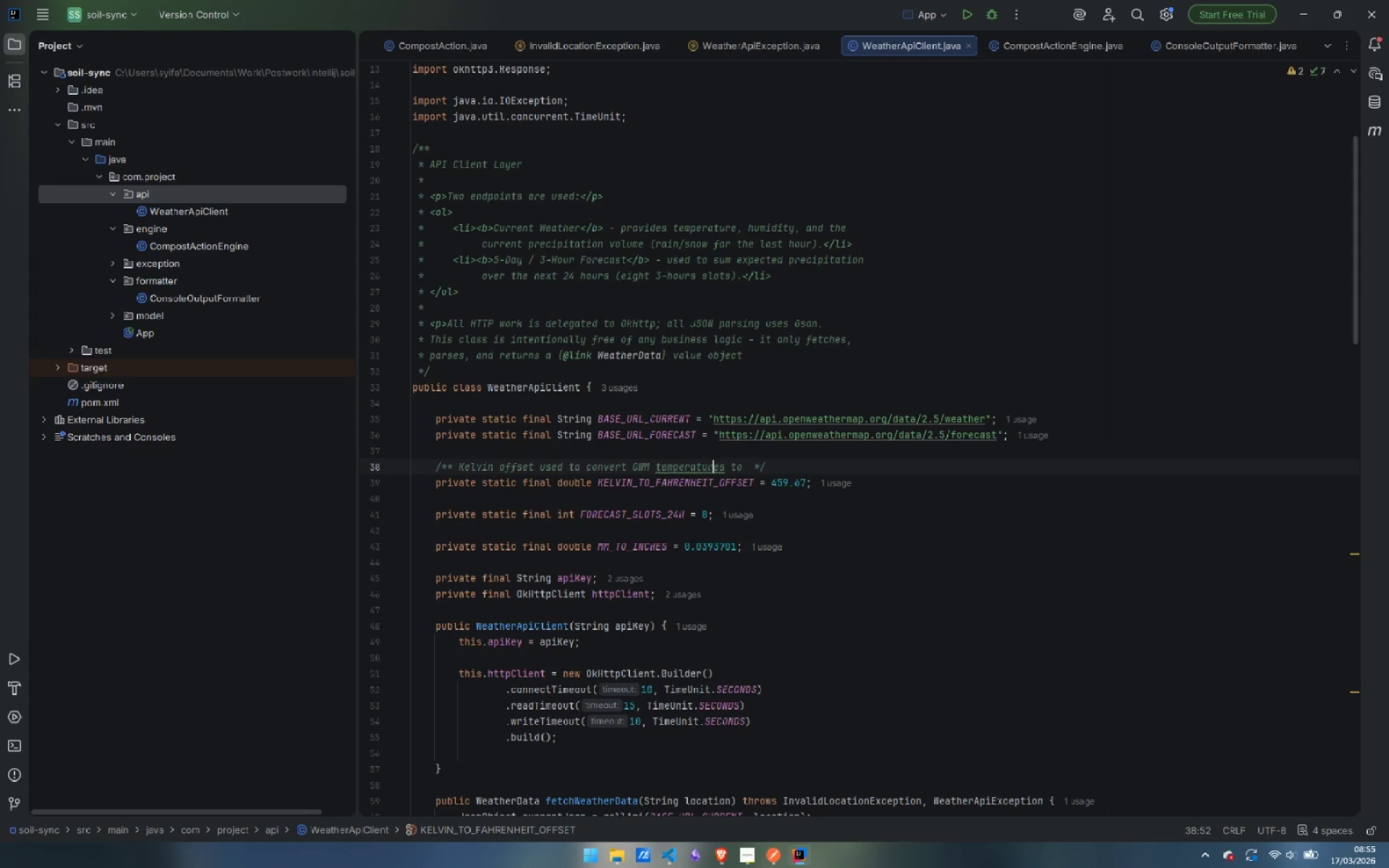 
key(R)
 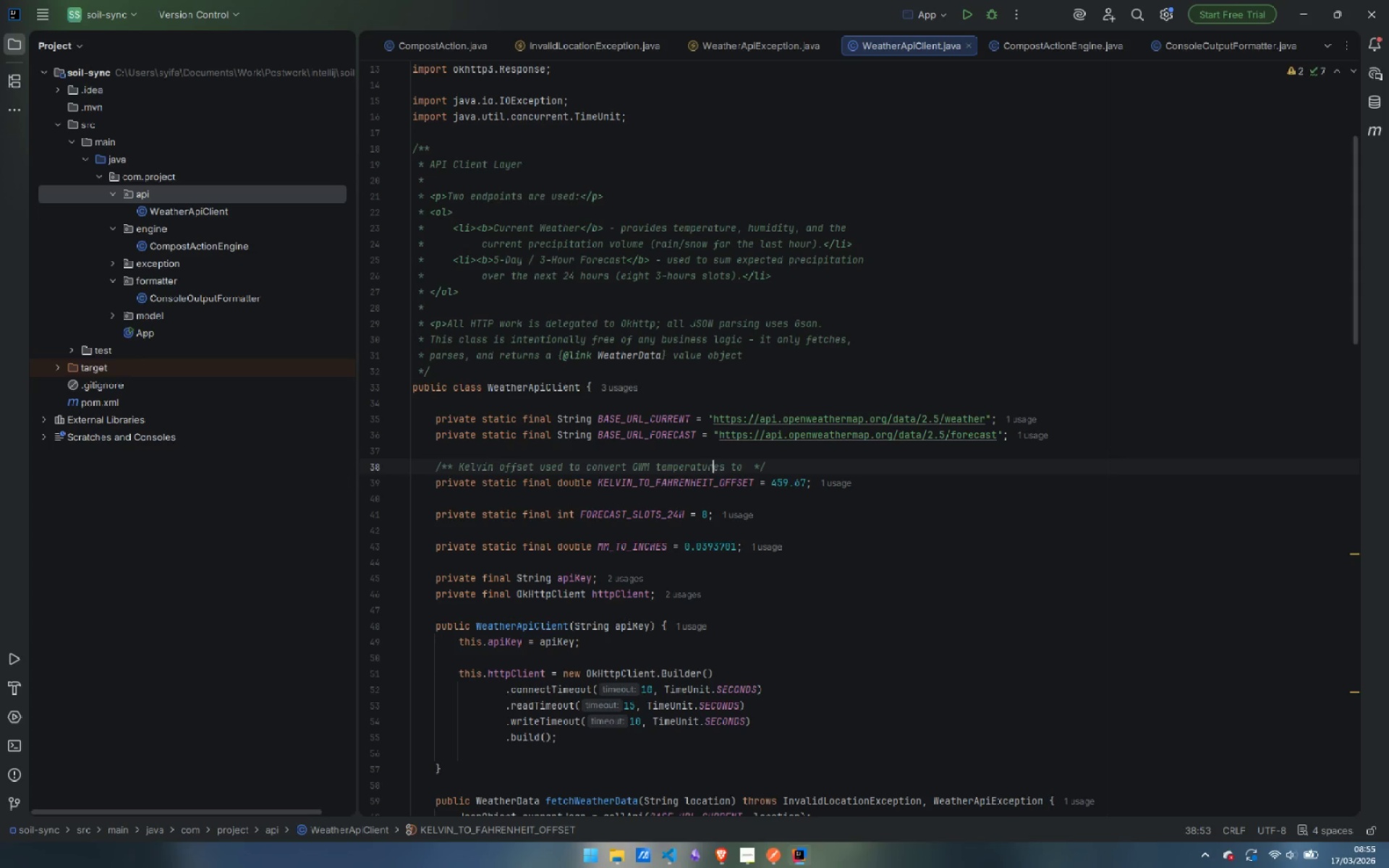 
key(ArrowRight)
 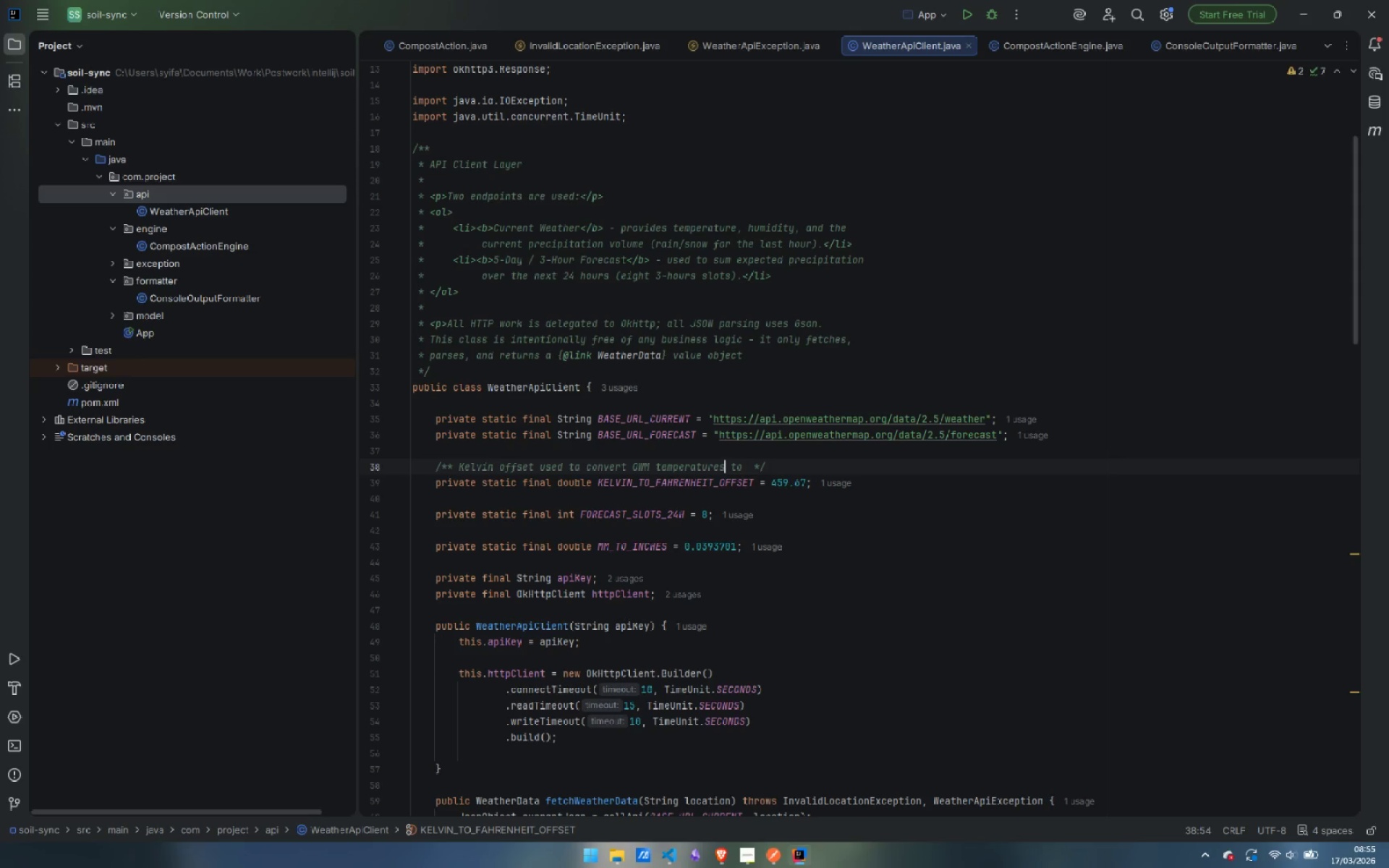 
key(ArrowRight)
 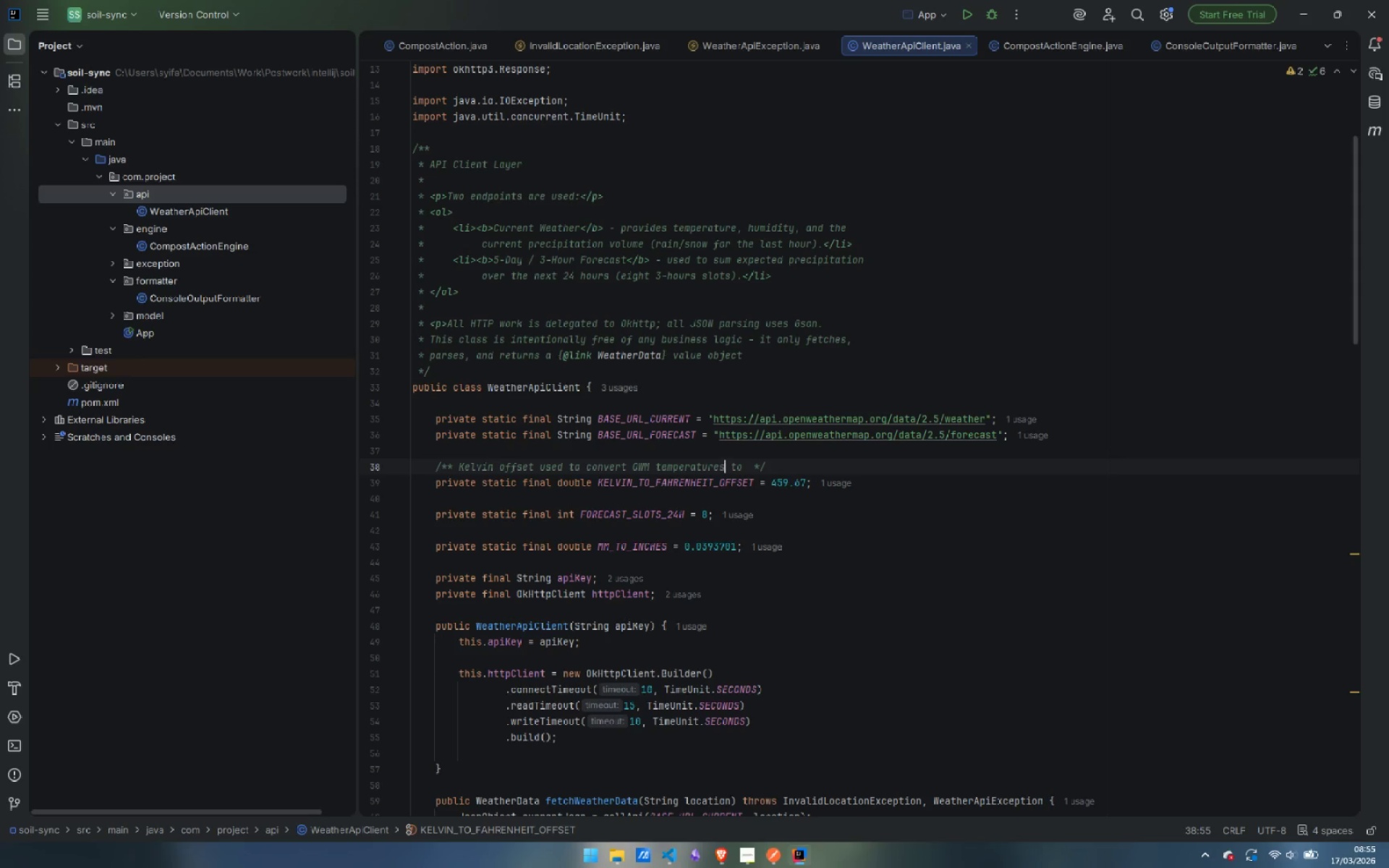 
key(ArrowRight)
 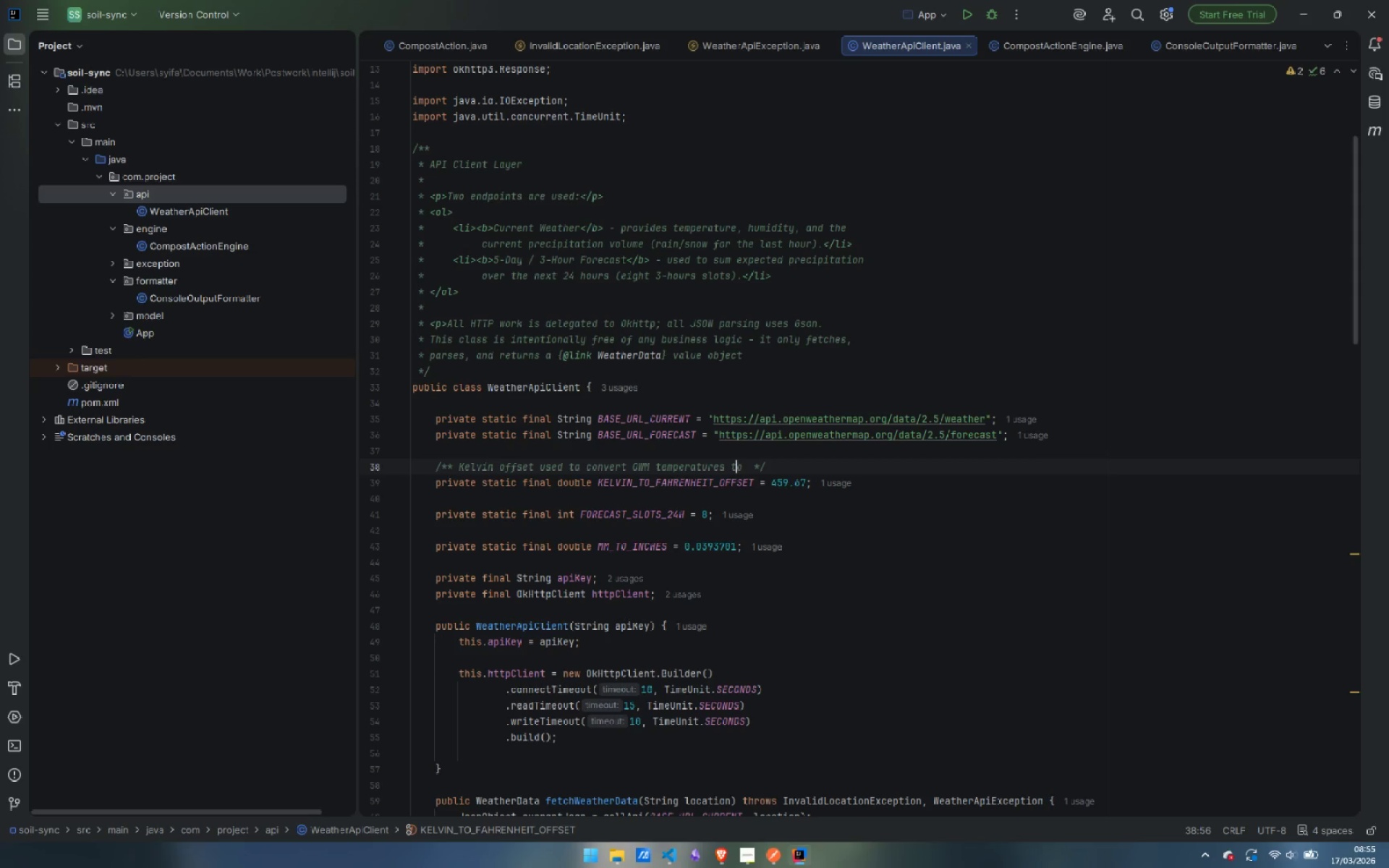 
key(ArrowRight)
 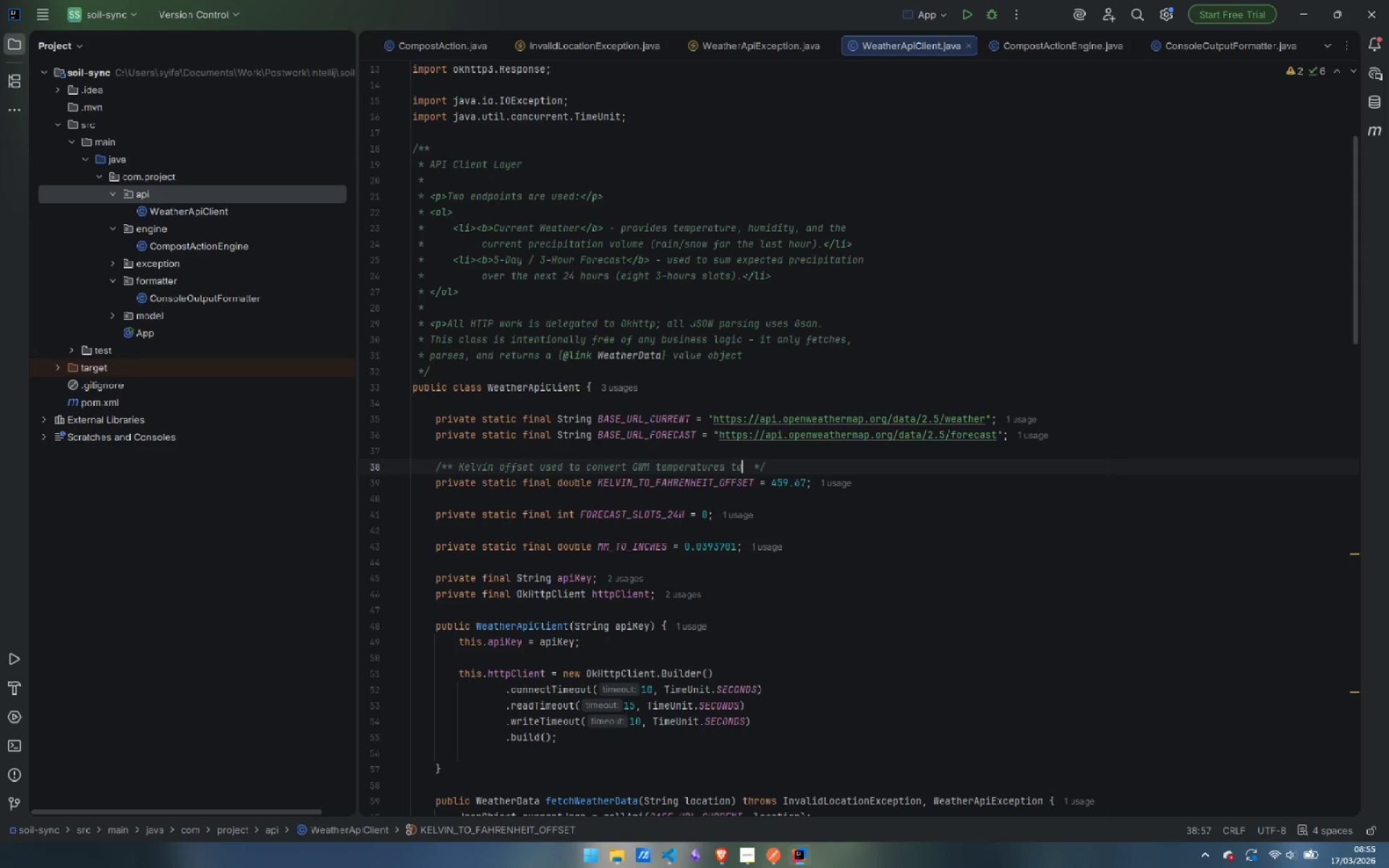 
key(ArrowRight)
 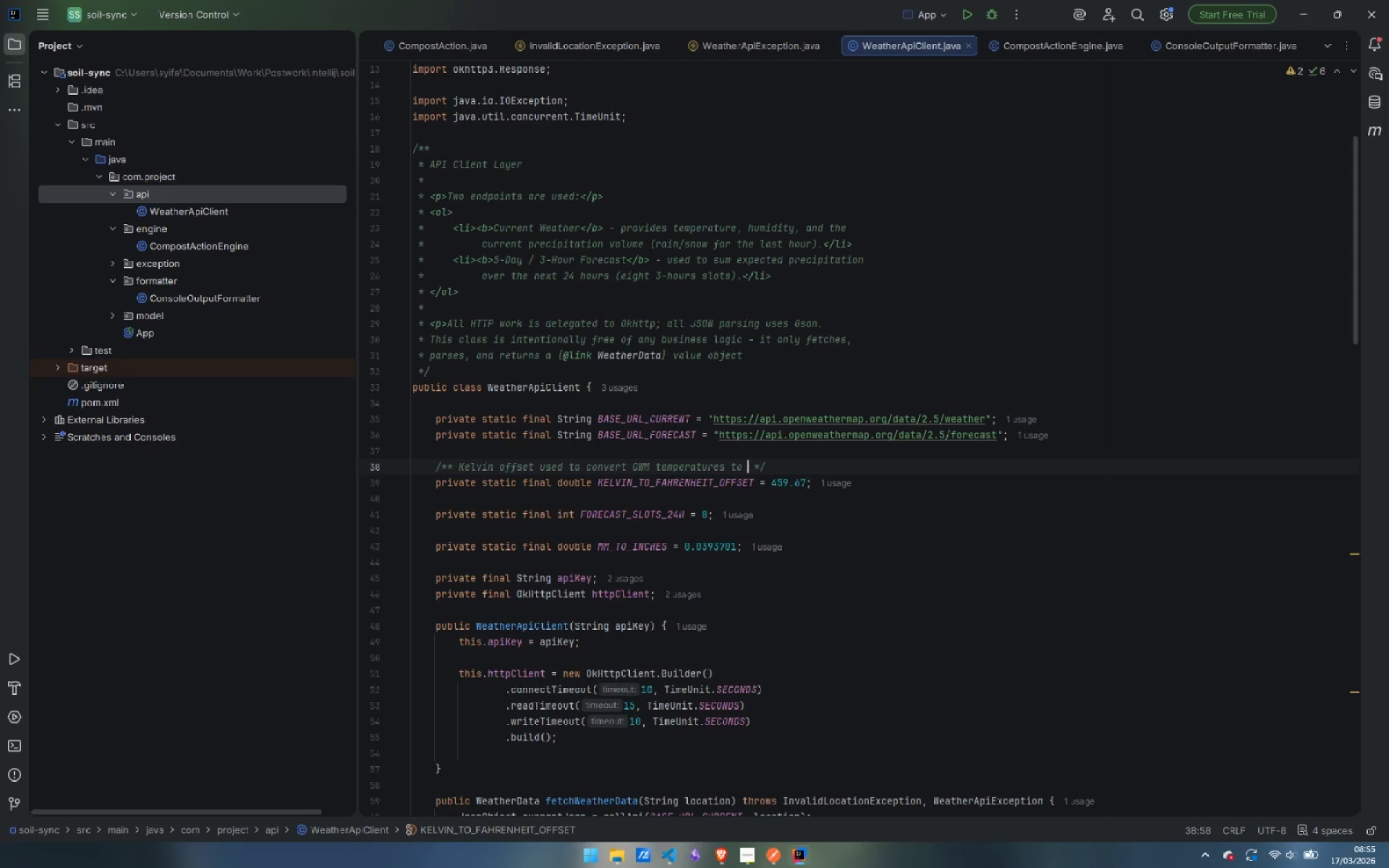 
key(ArrowRight)
 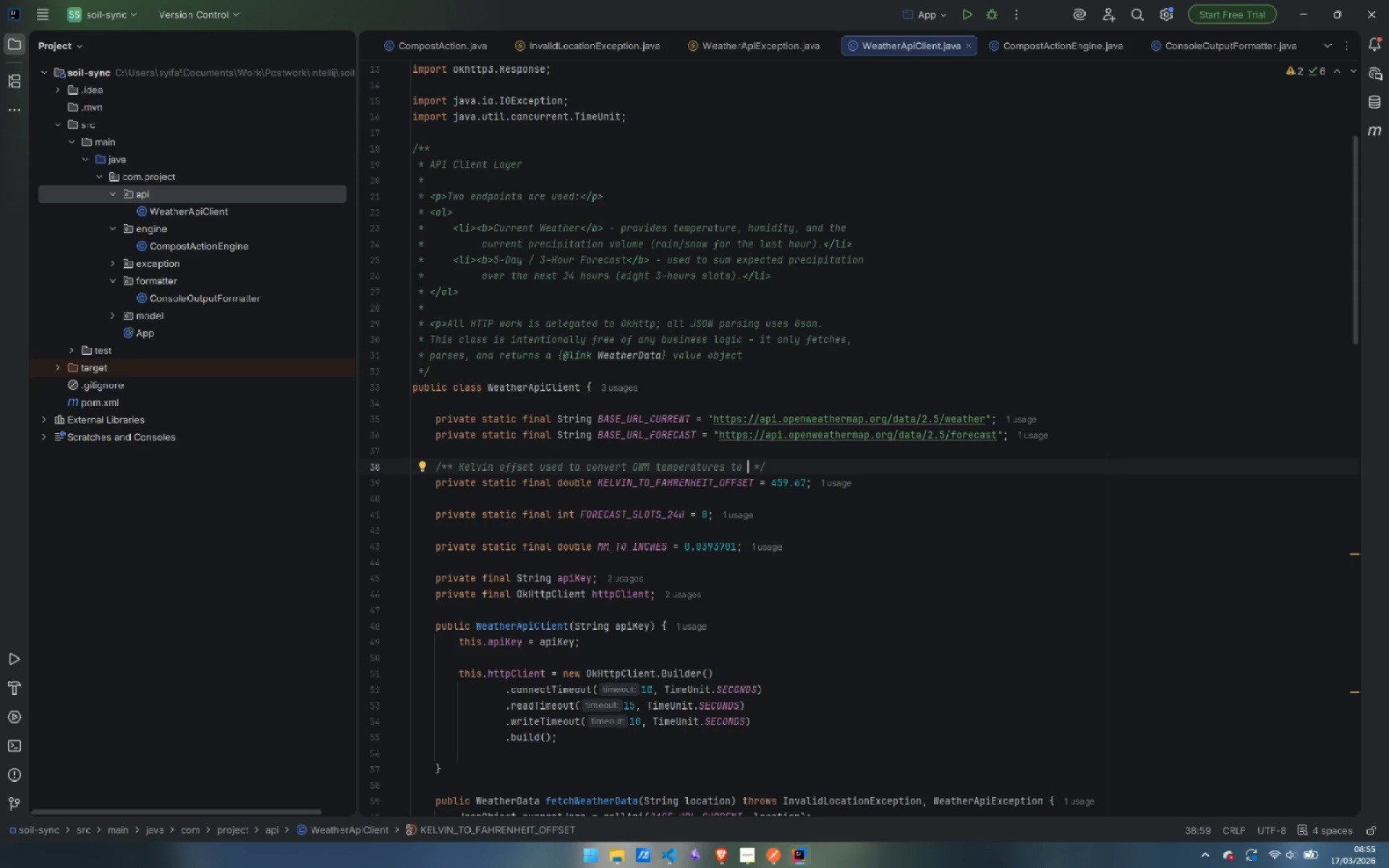 
type(Fahrenhein)
 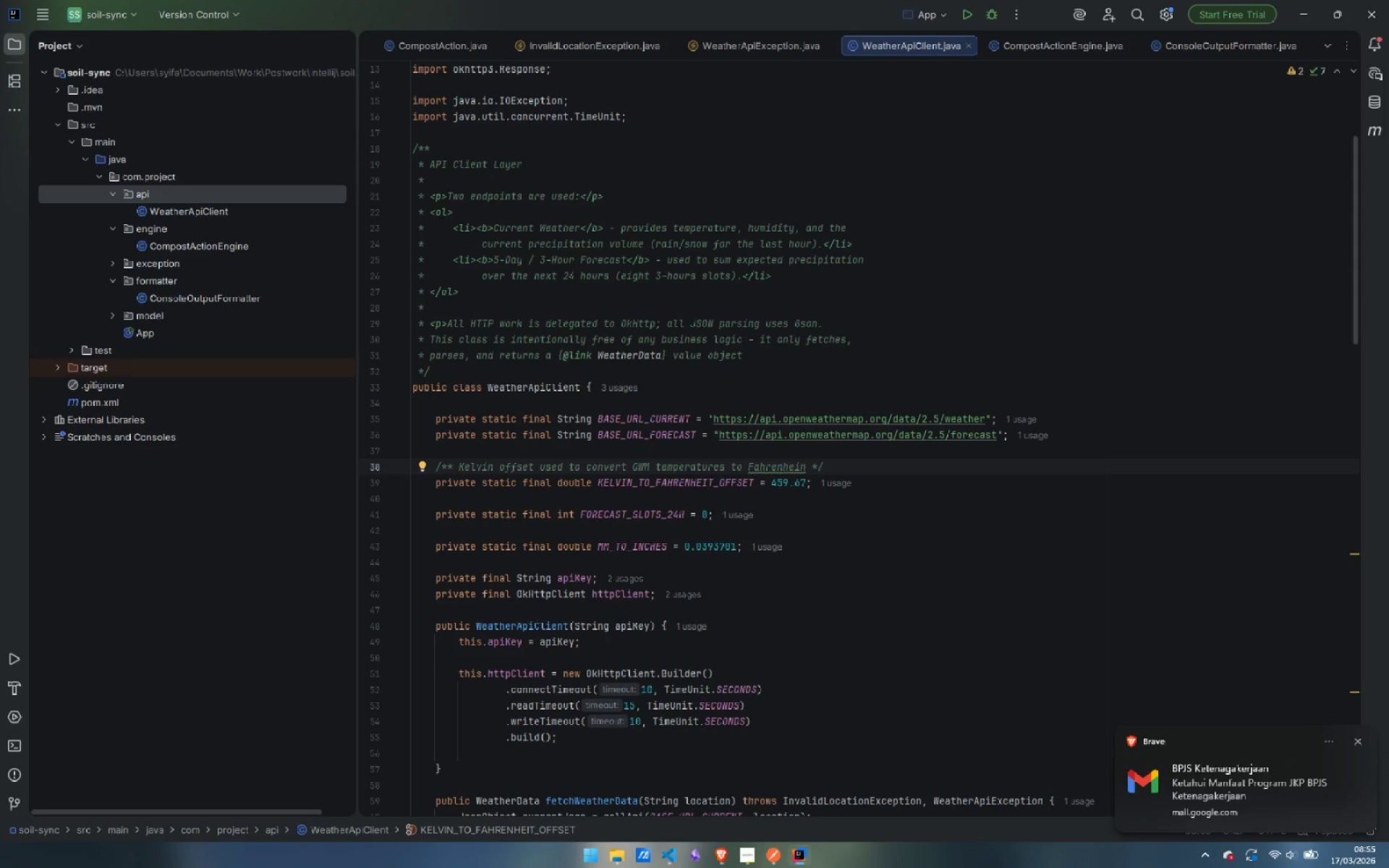 
wait(5.66)
 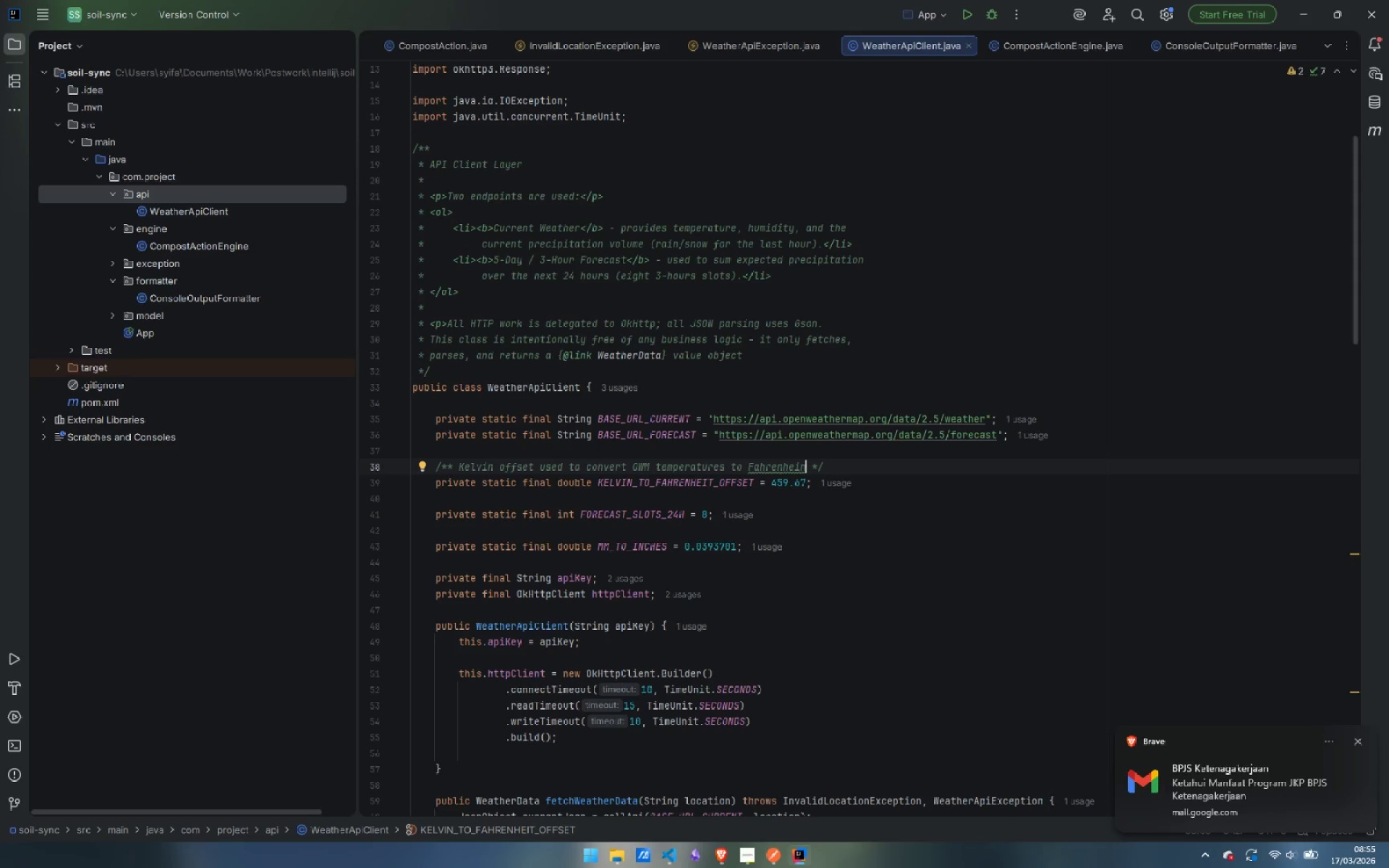 
key(Backspace)
 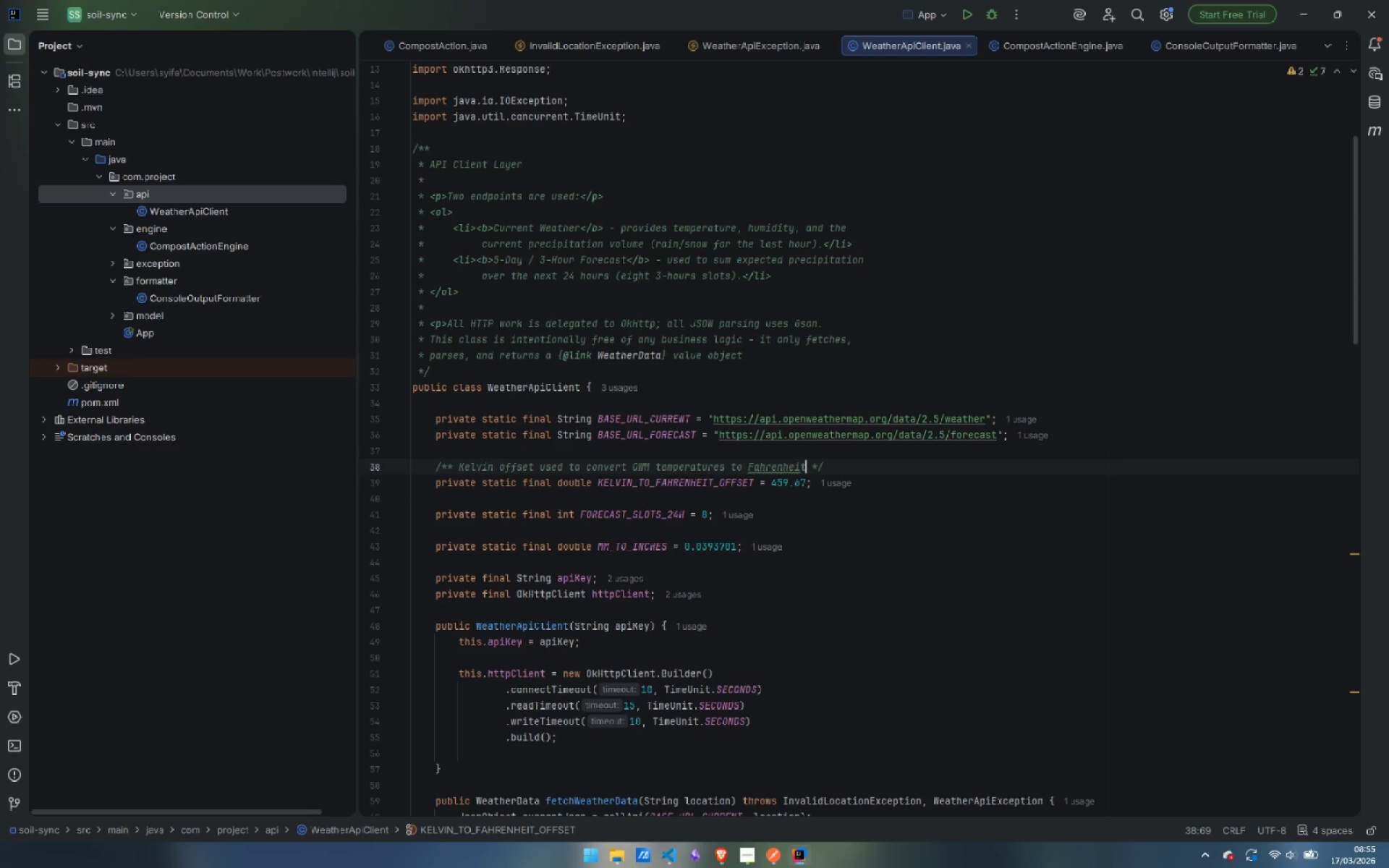 
key(T)
 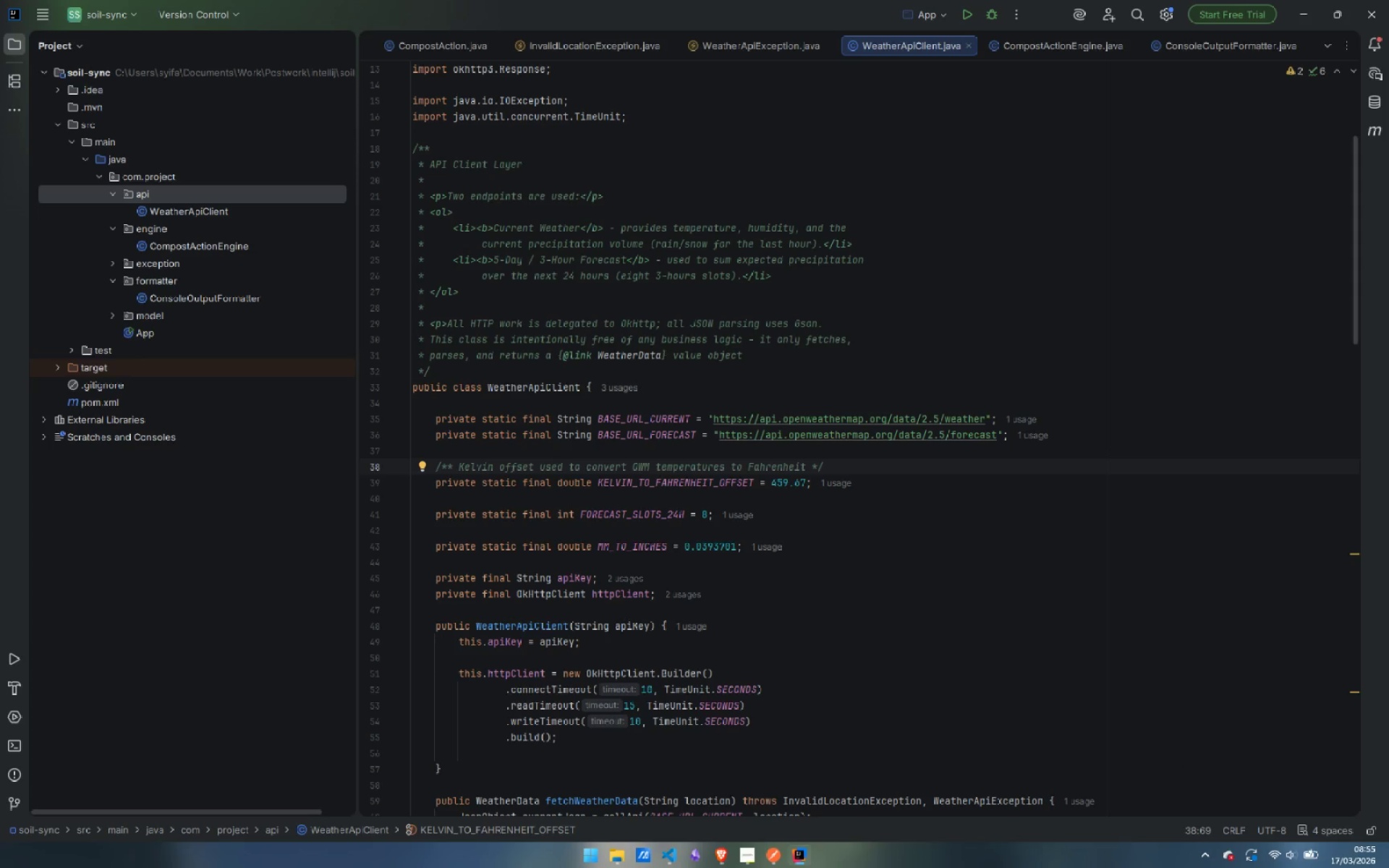 
wait(8.98)
 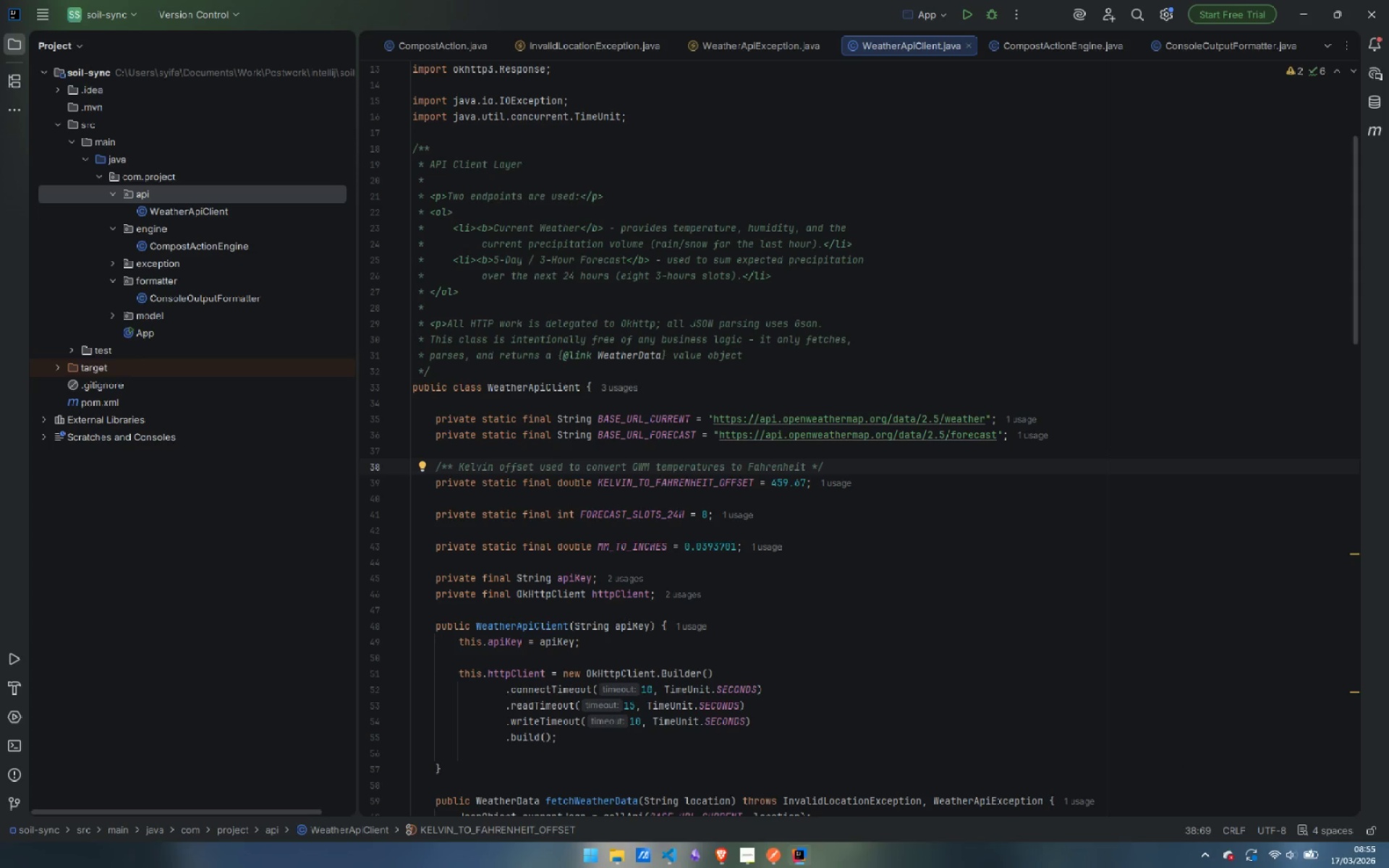 
key(ArrowDown)
 